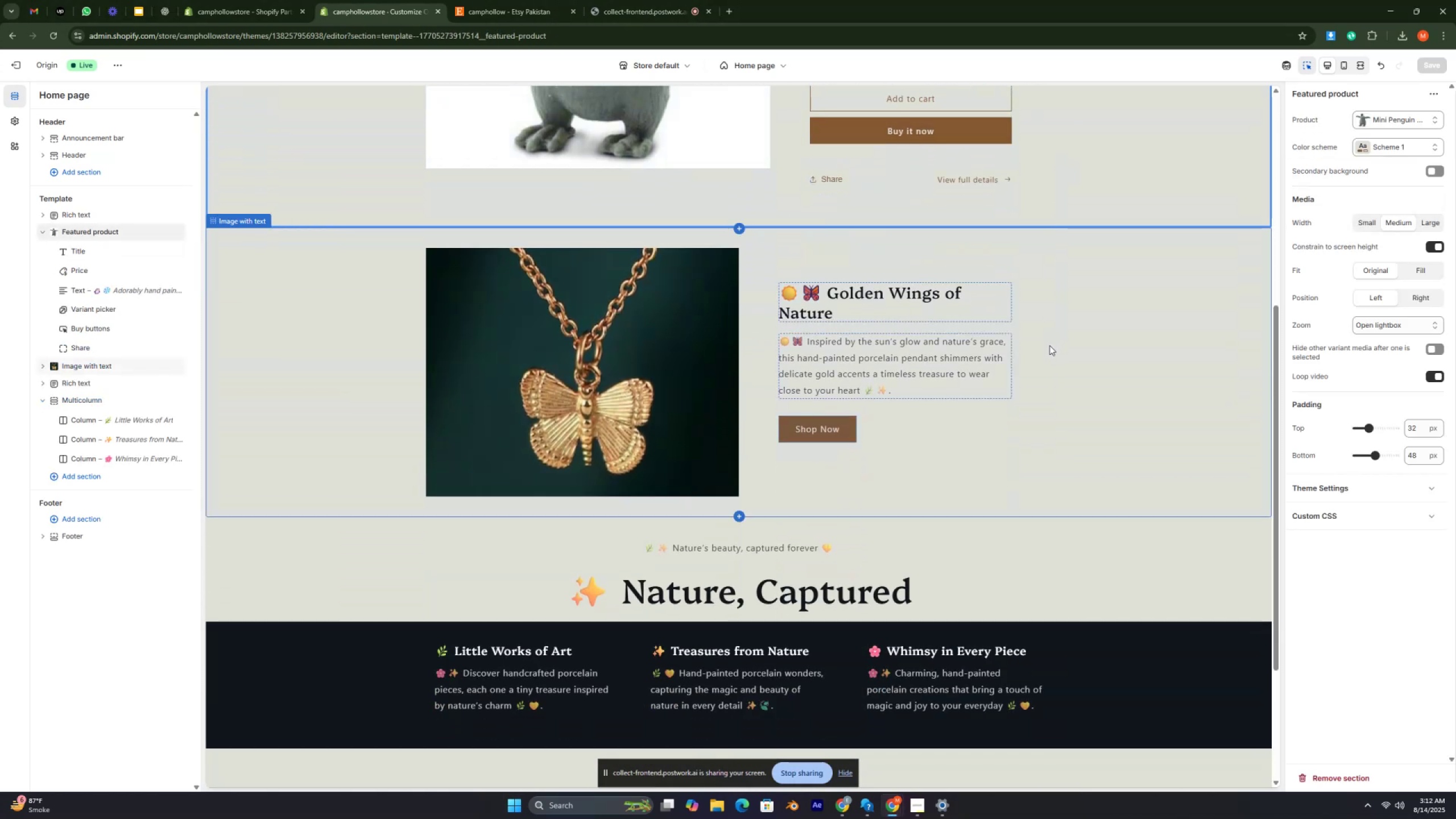 
key(Control+ControlRight)
 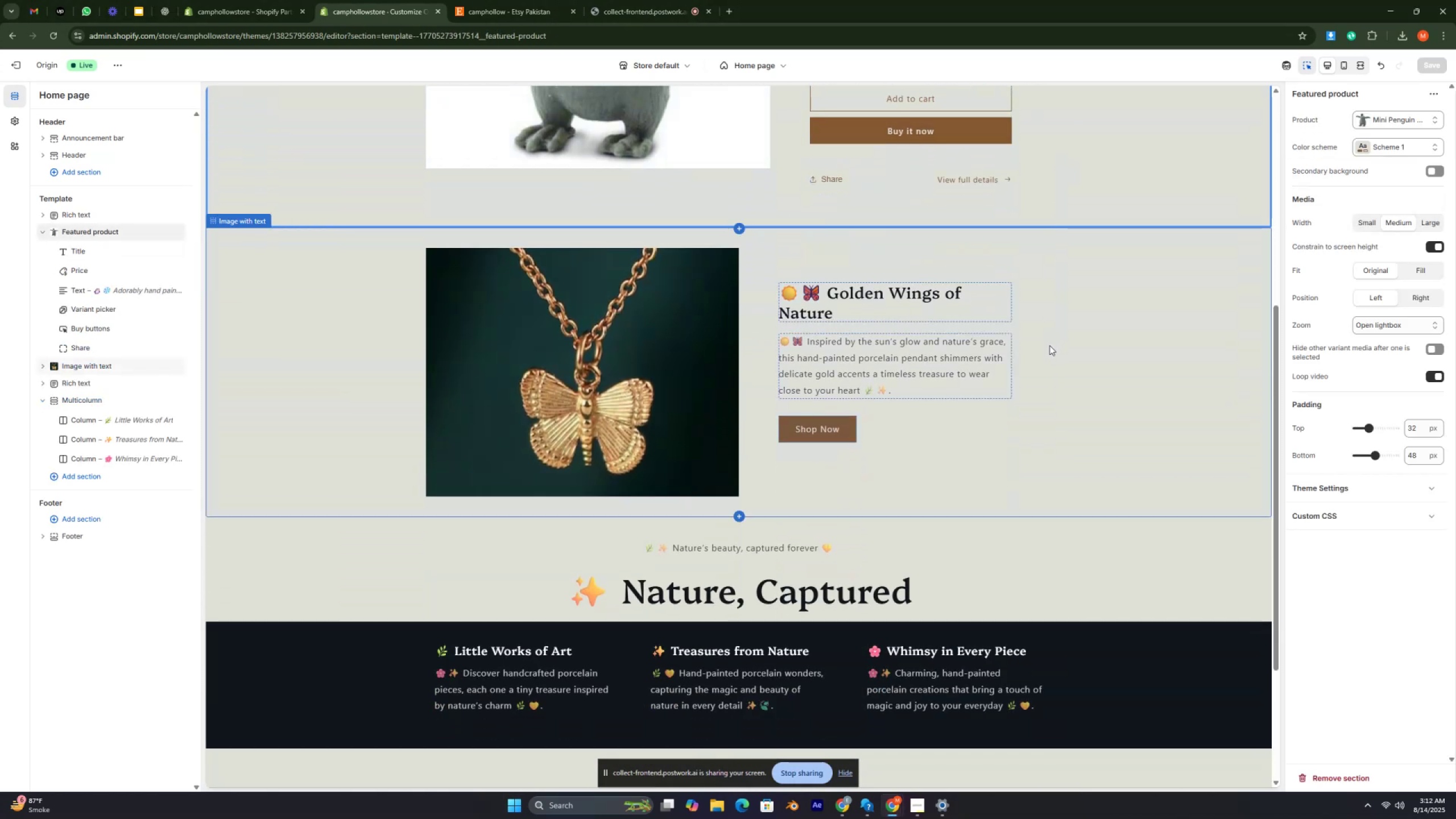 
key(Control+ControlRight)
 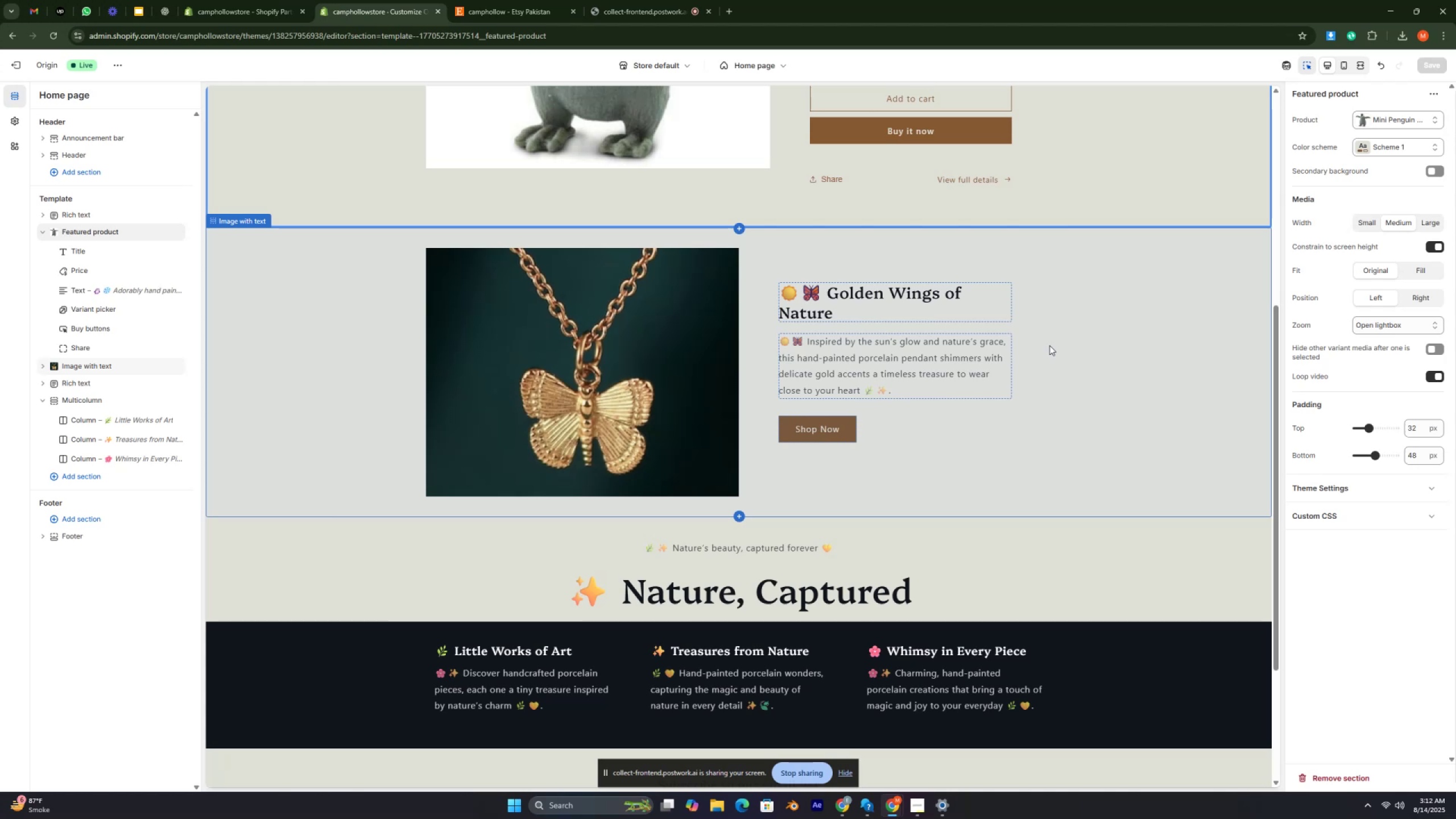 
key(Control+ControlRight)
 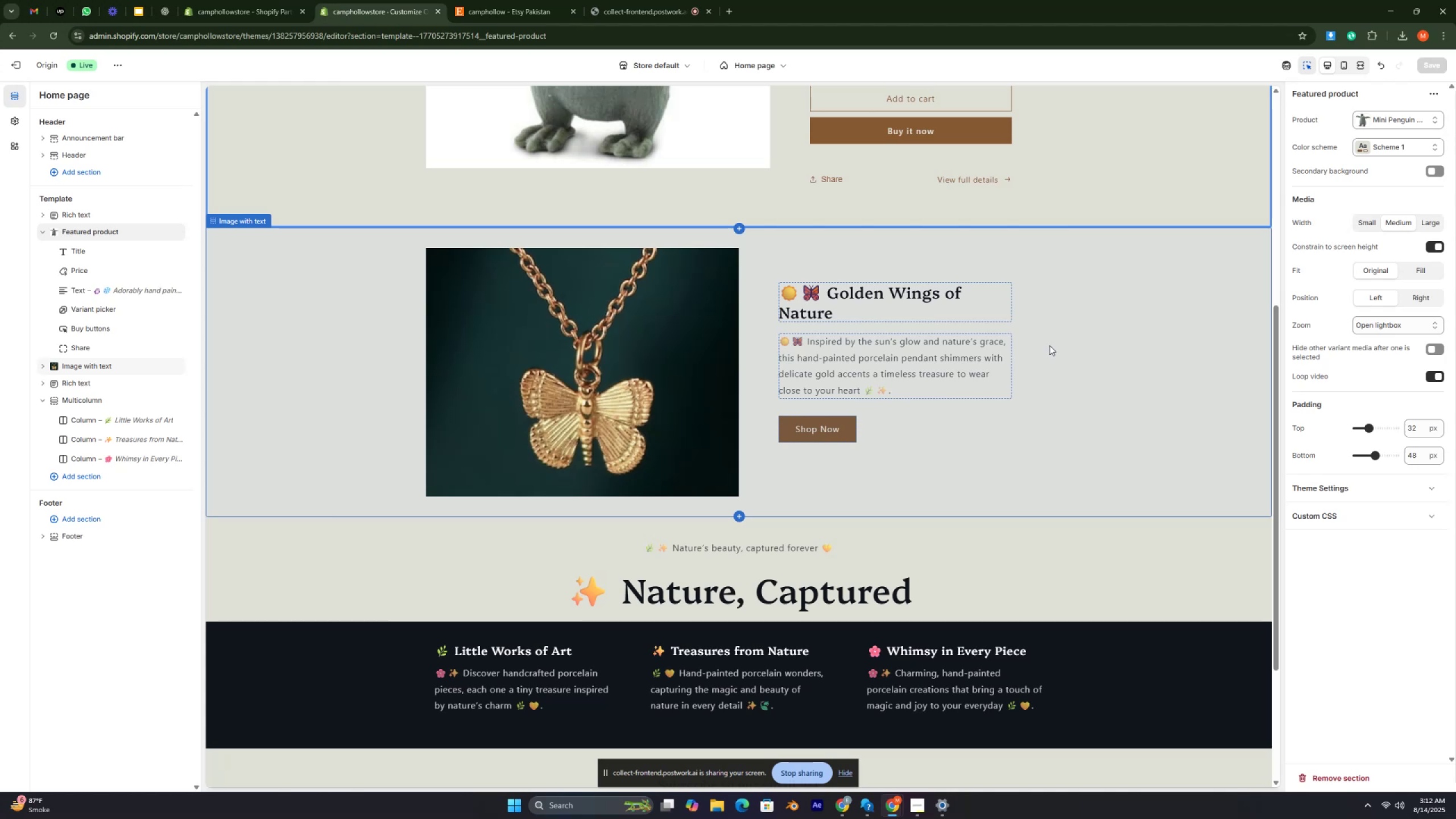 
key(Control+ControlRight)
 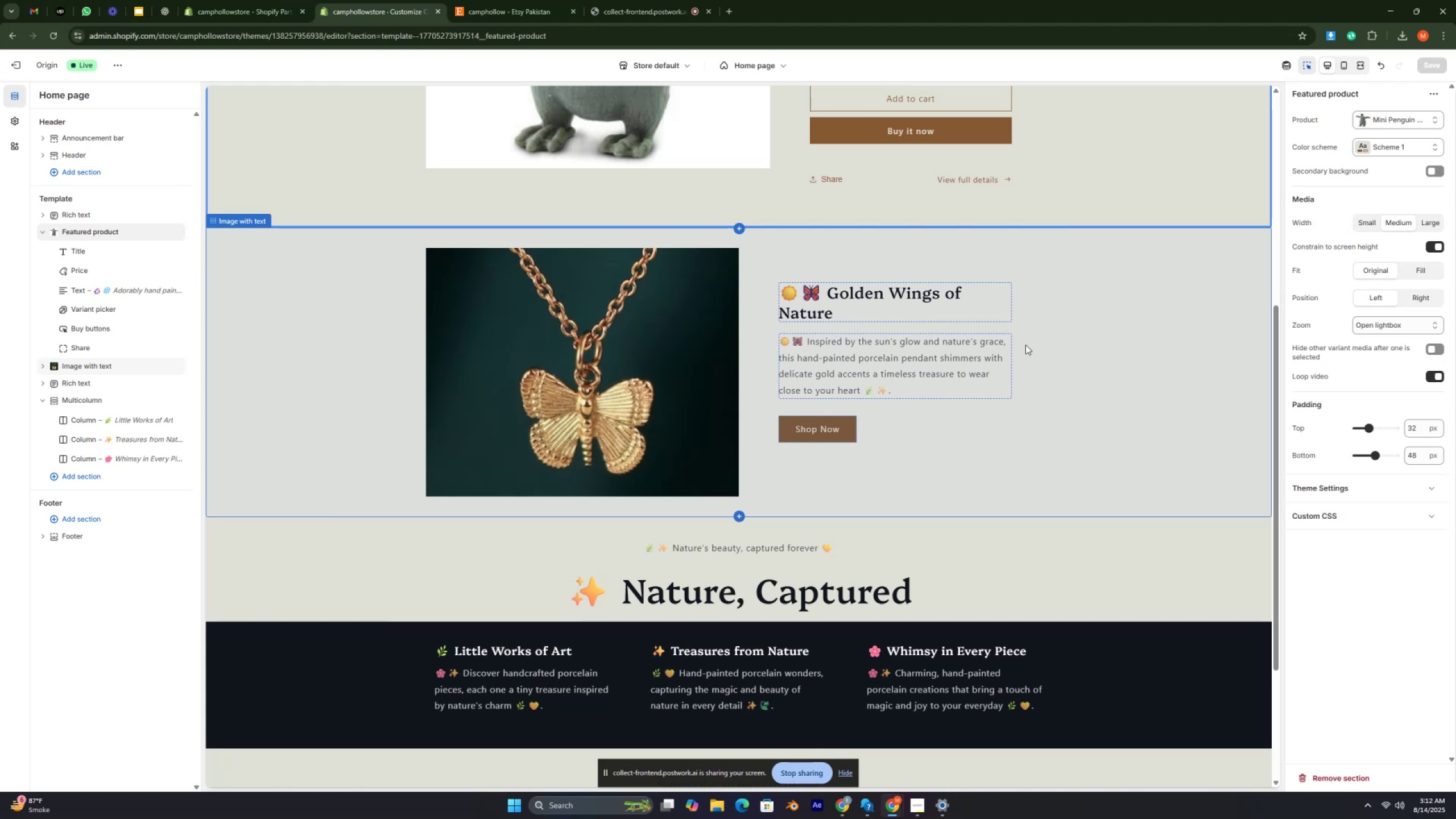 
scroll: coordinate [1027, 336], scroll_direction: up, amount: 2.0
 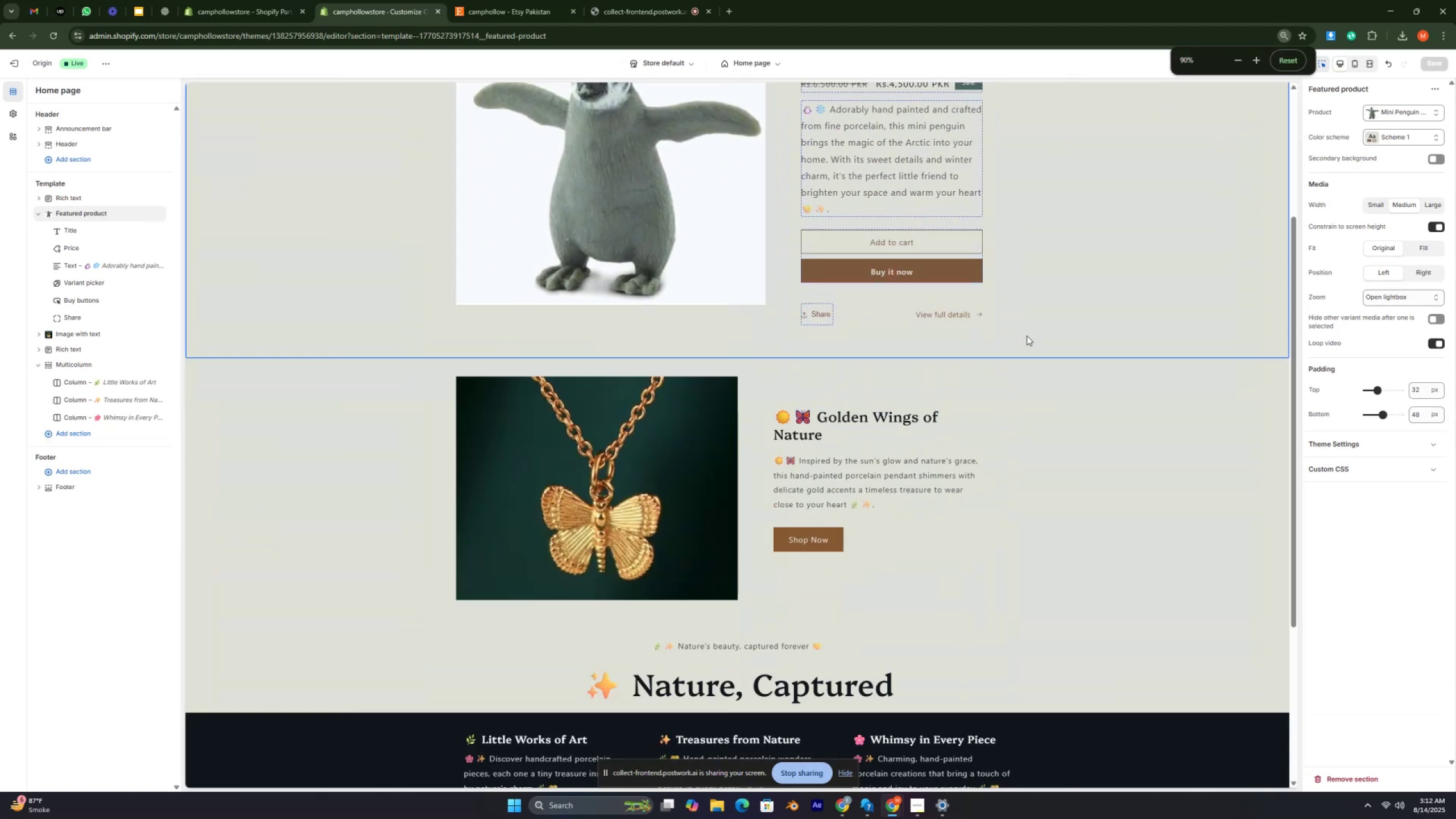 
key(Control+ControlRight)
 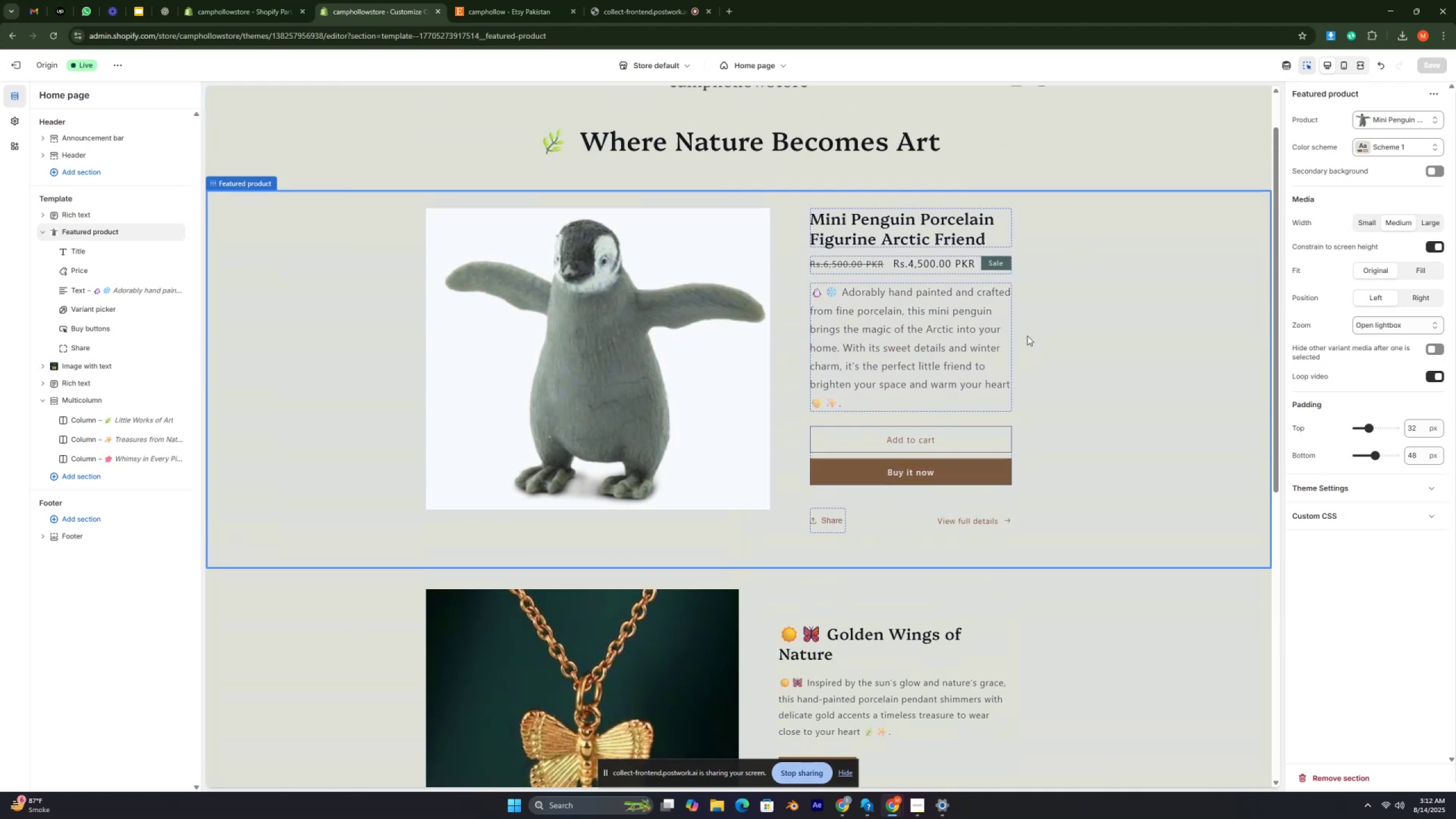 
key(Control+ControlRight)
 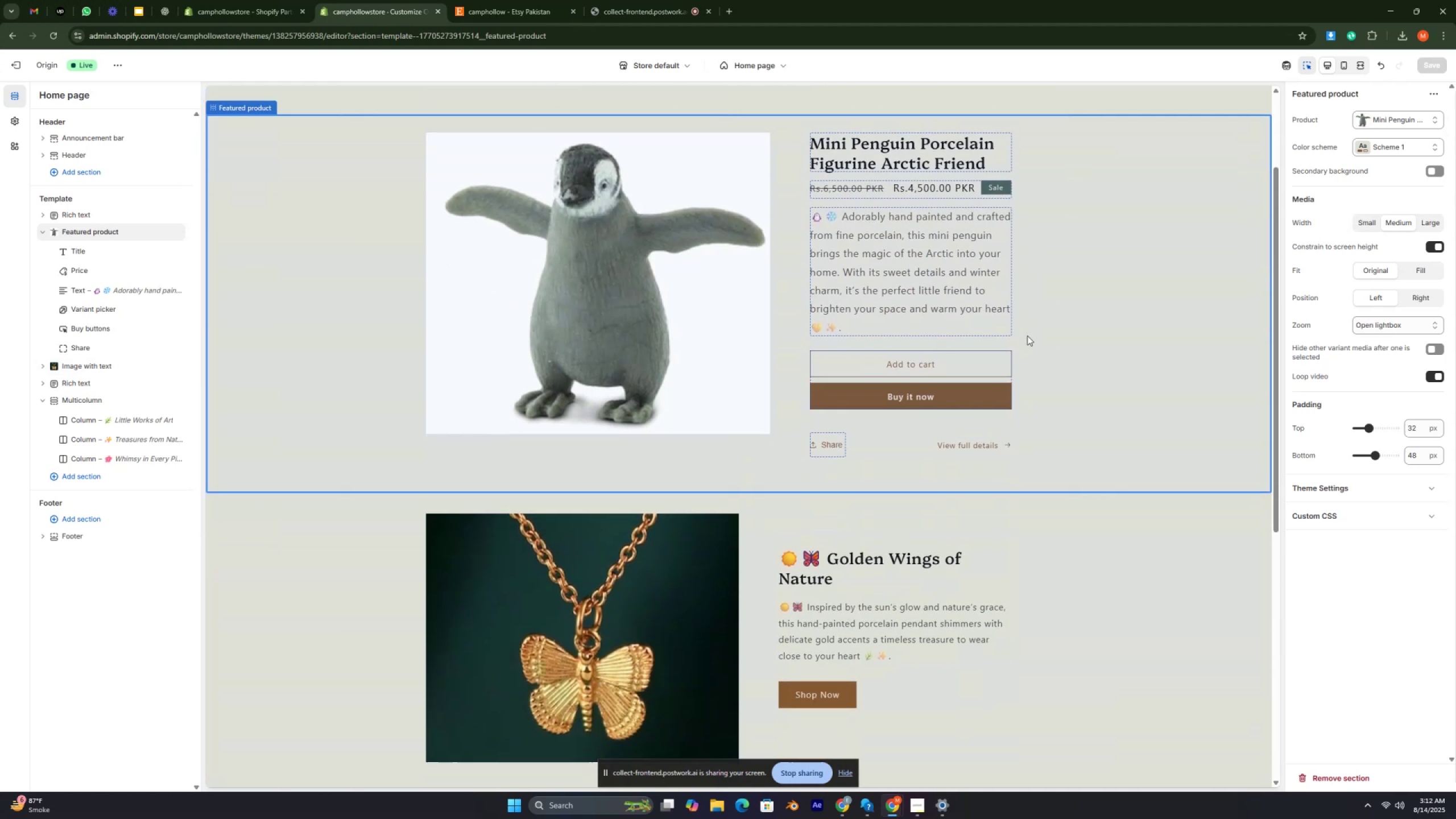 
key(Control+ControlRight)
 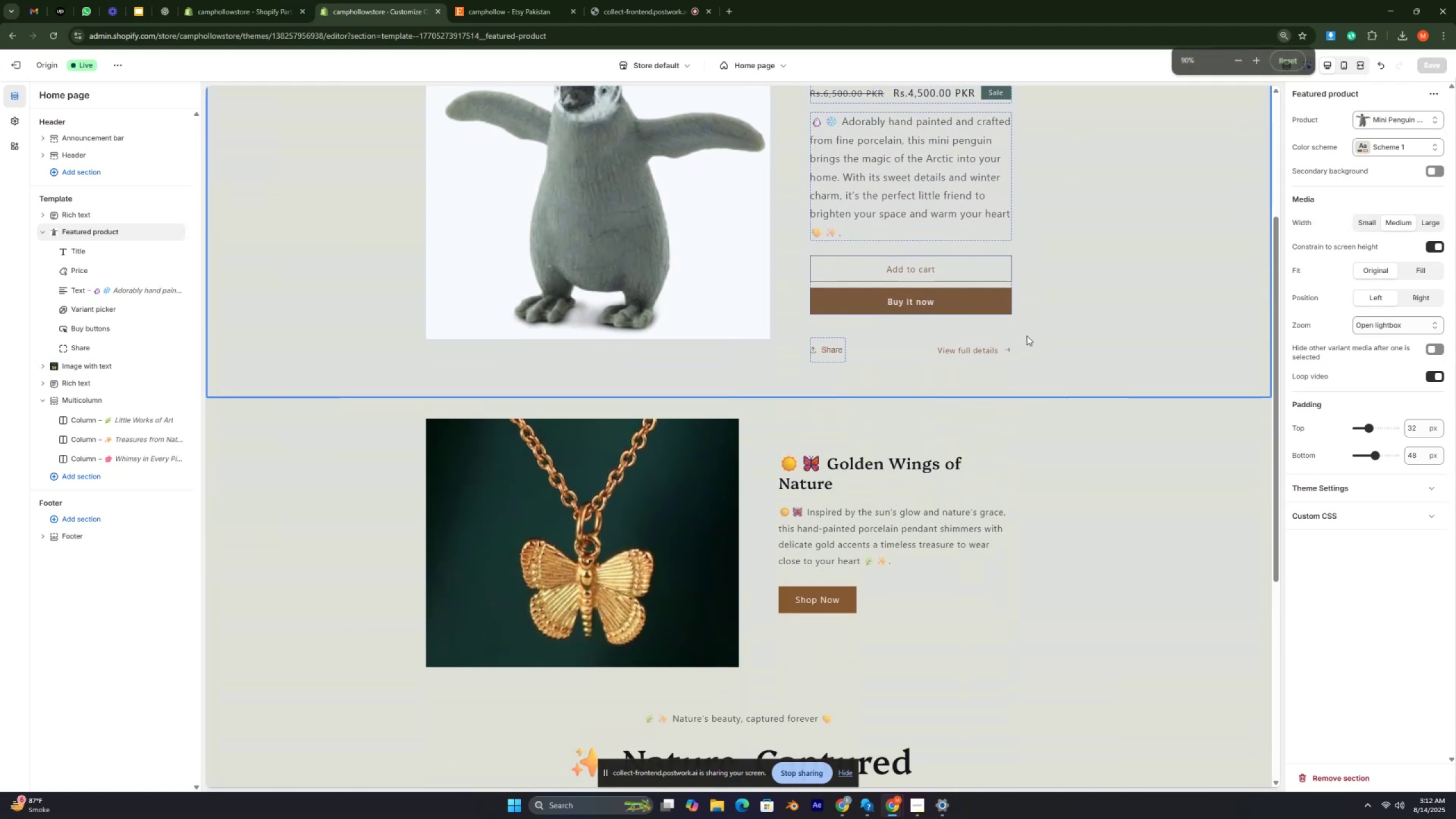 
key(Control+ControlRight)
 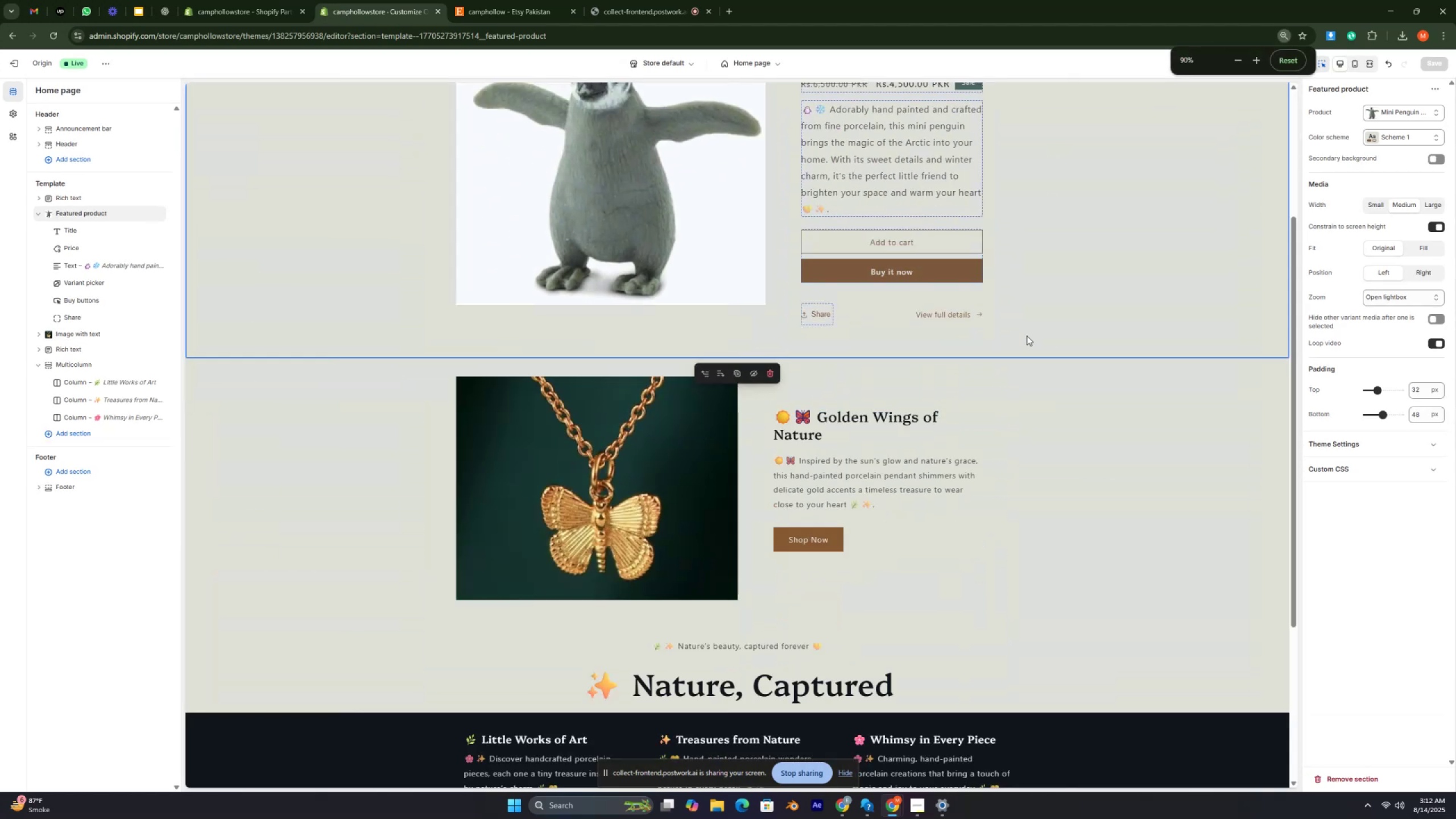 
key(Control+ControlRight)
 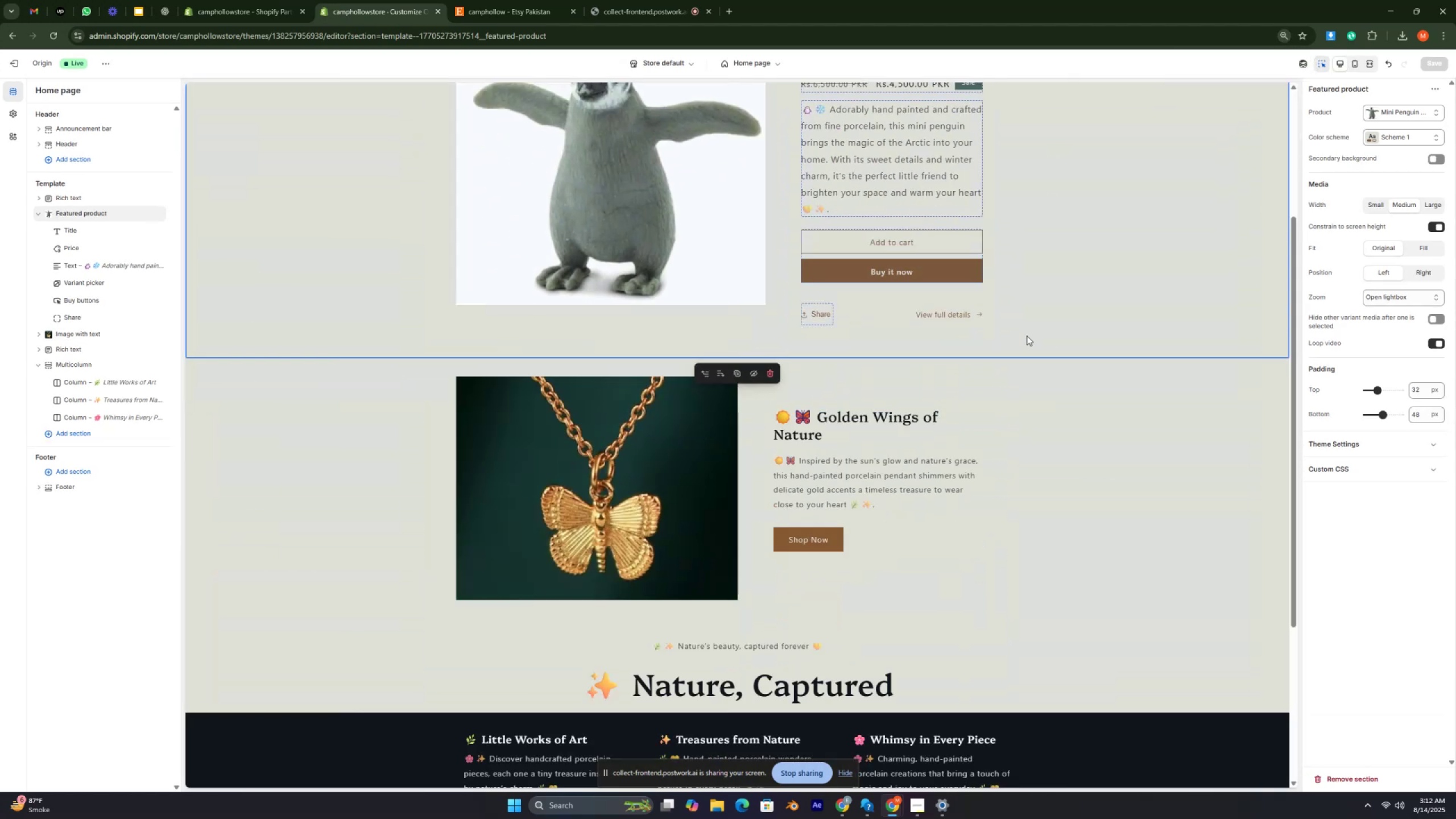 
key(Control+ControlRight)
 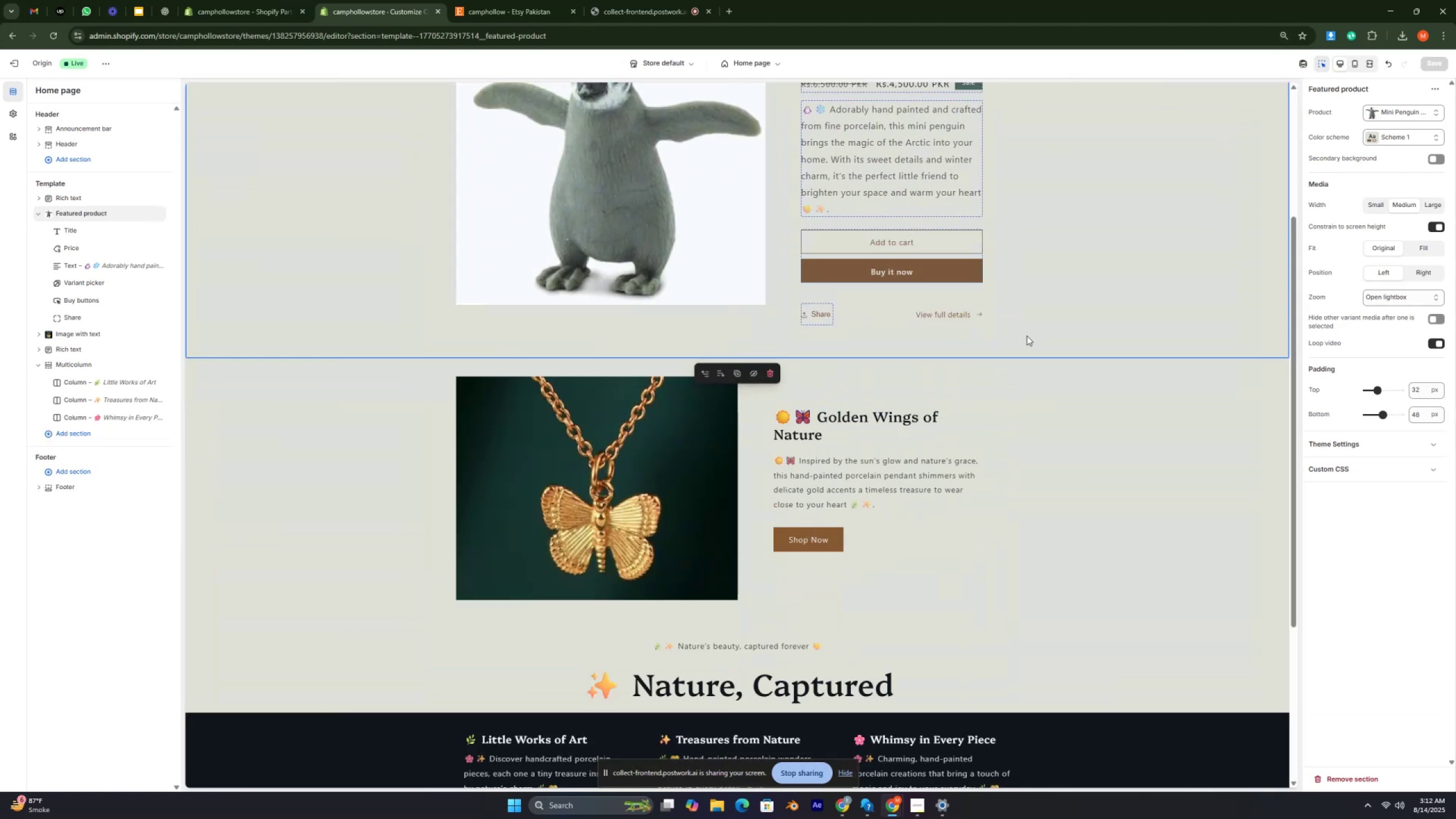 
key(Control+ControlRight)
 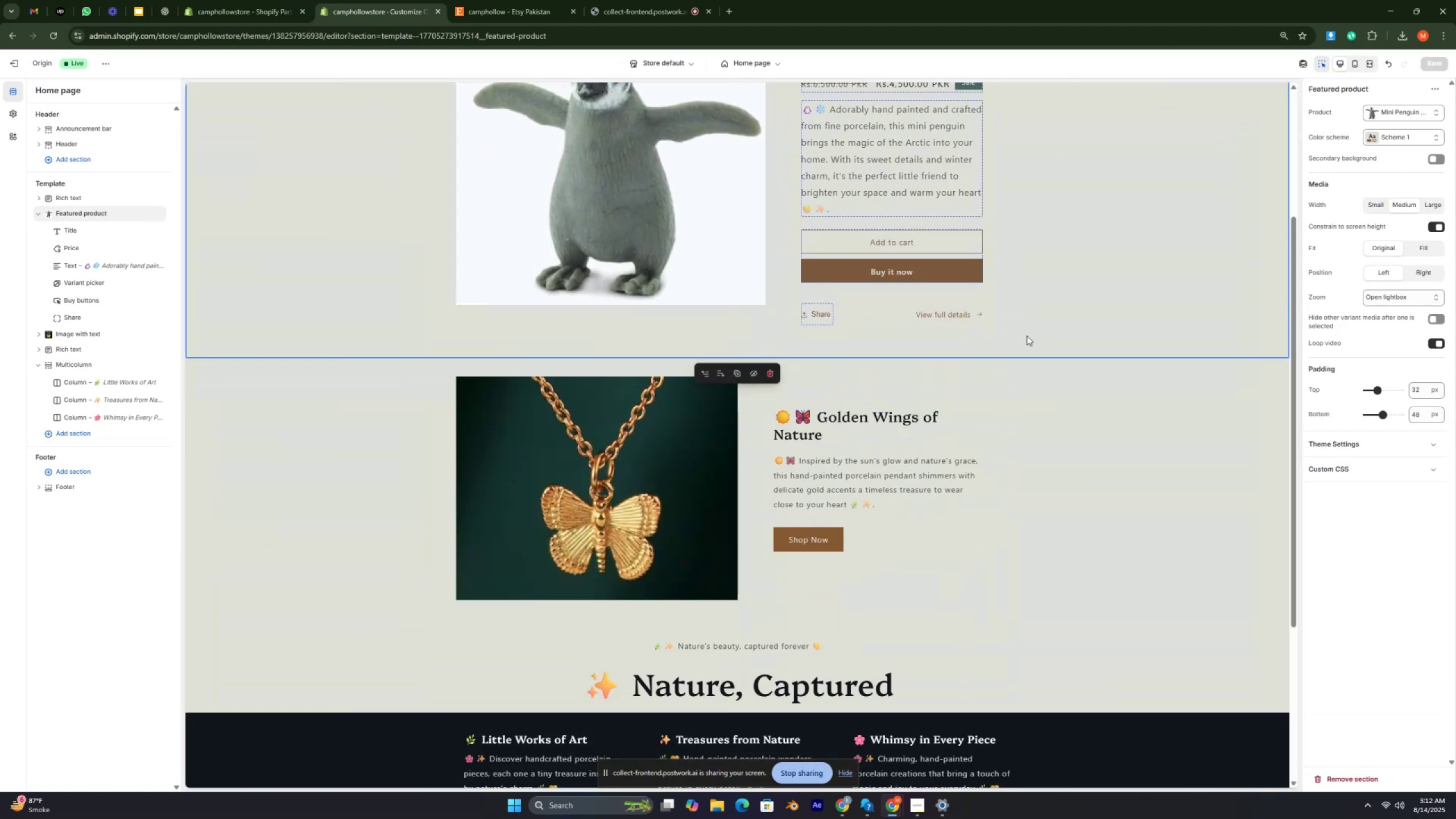 
key(Control+ControlRight)
 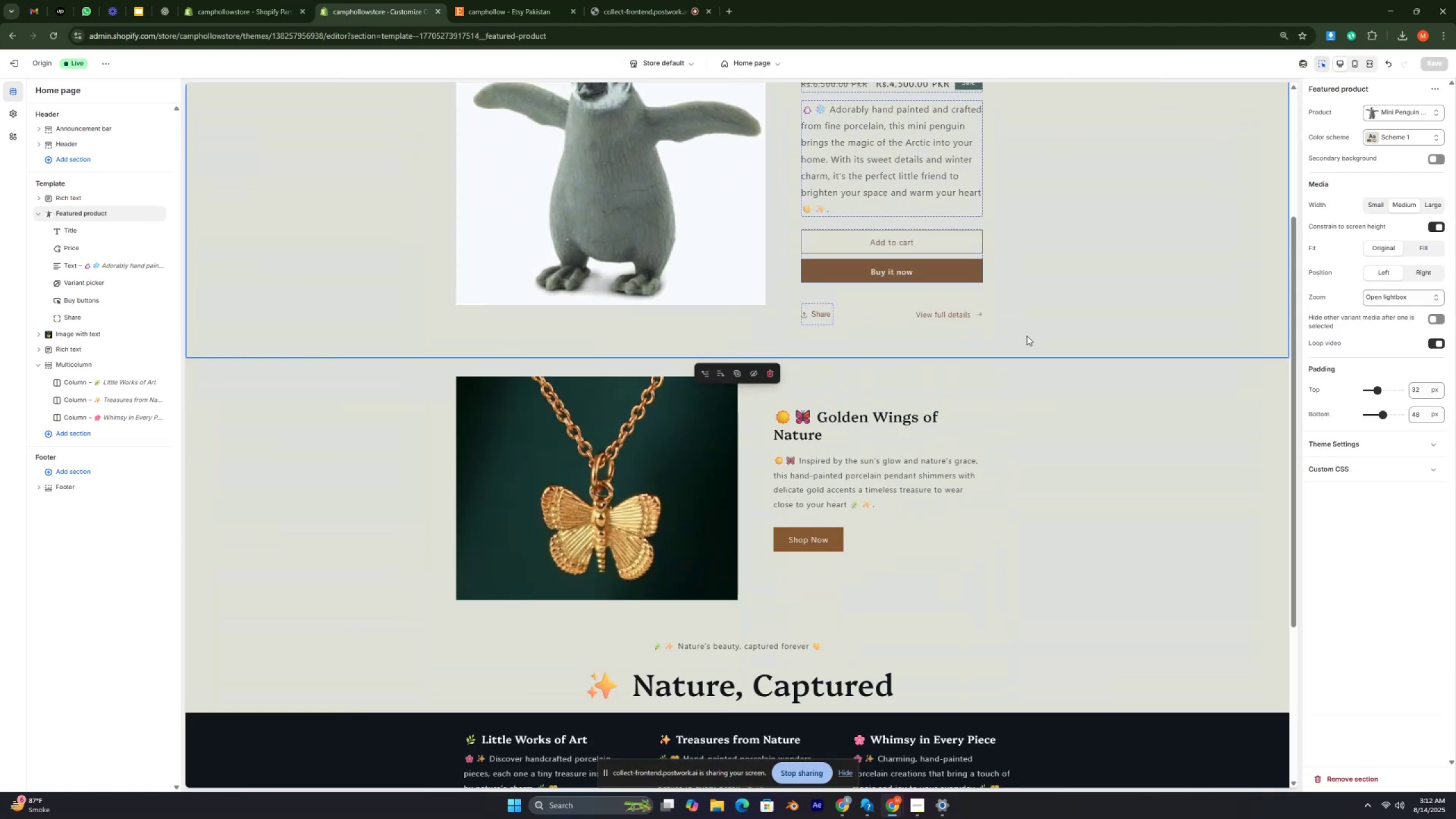 
key(Control+ControlRight)
 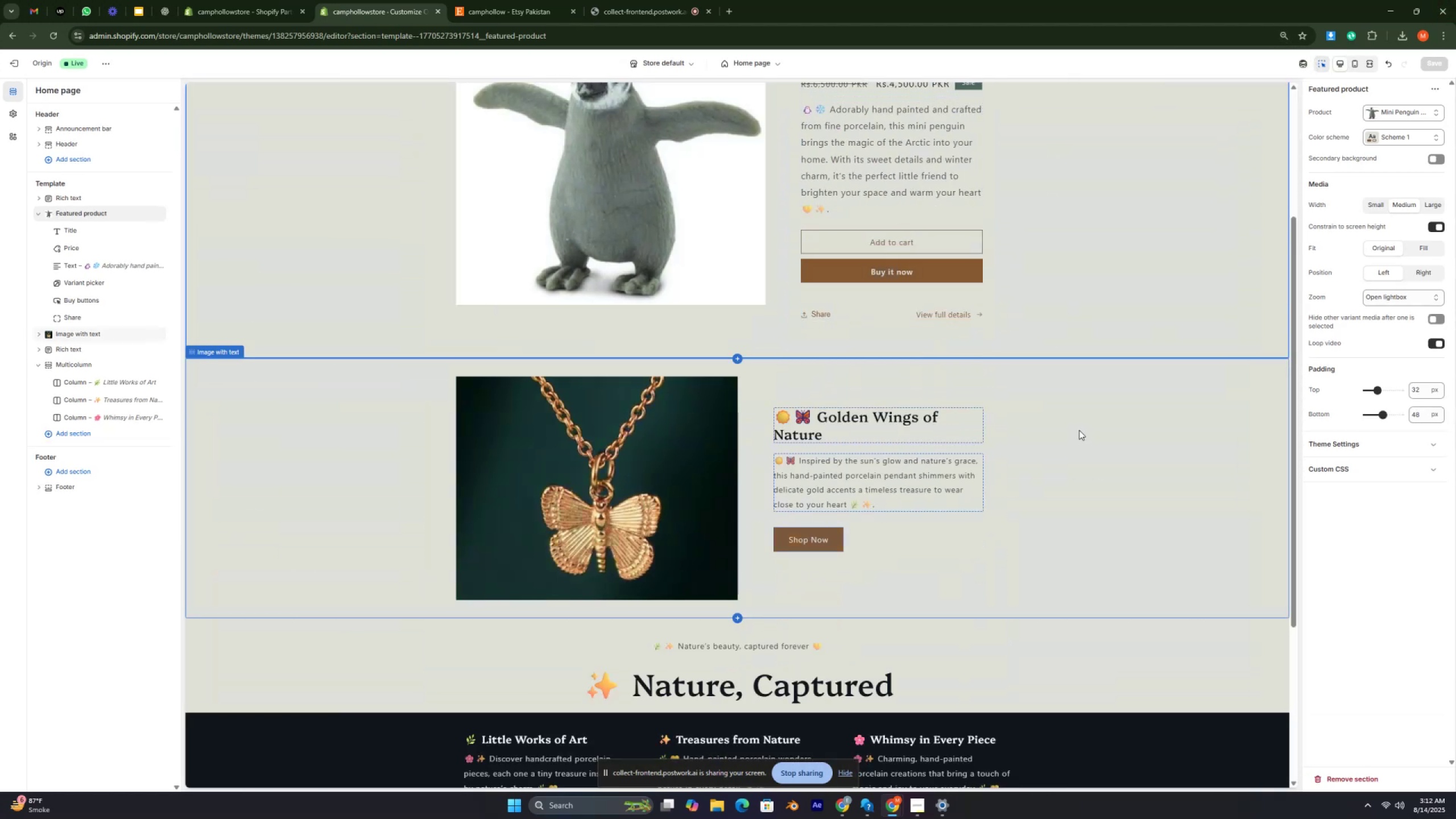 
scroll: coordinate [1079, 430], scroll_direction: up, amount: 1.0
 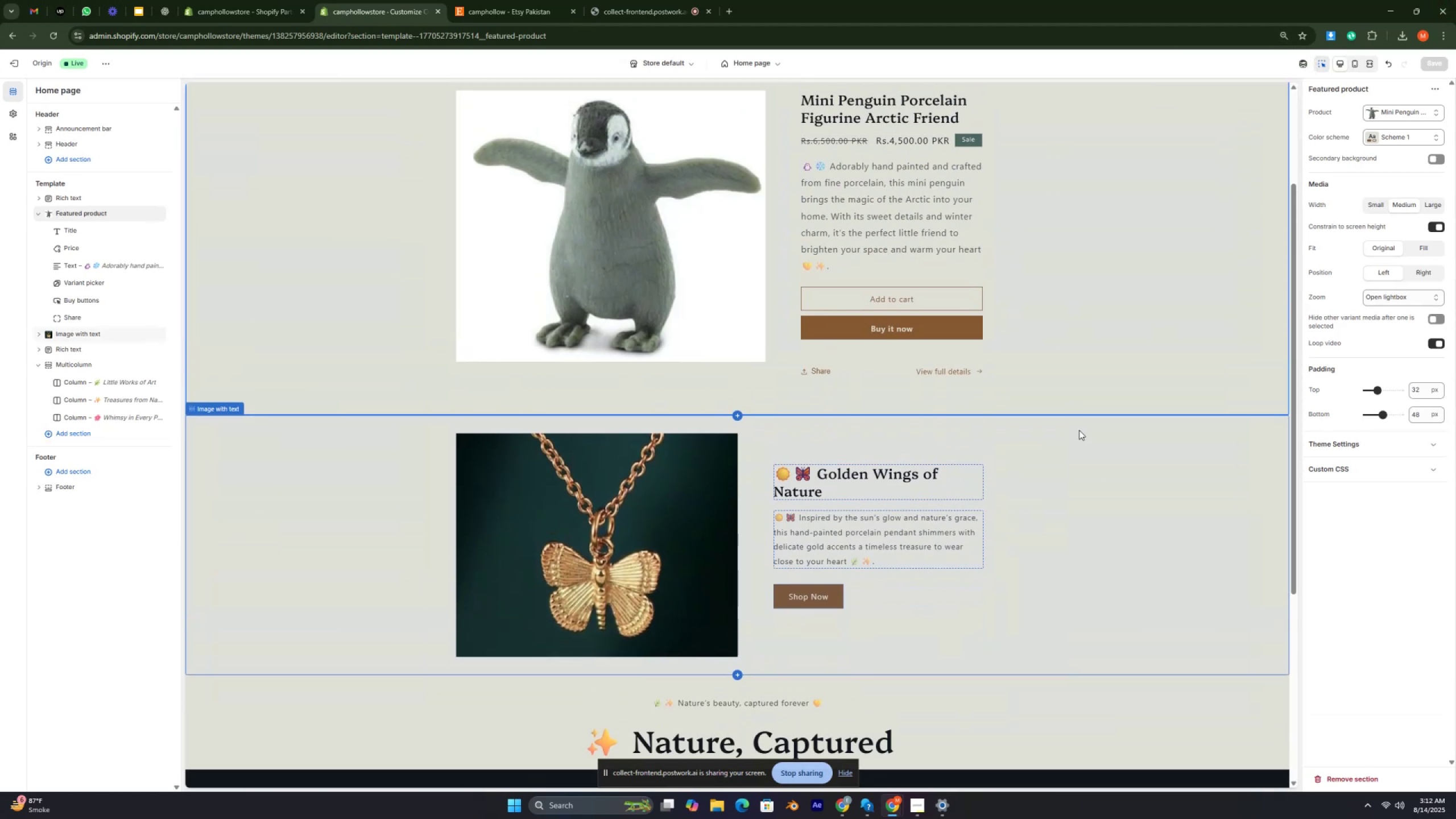 
key(Control+ControlRight)
 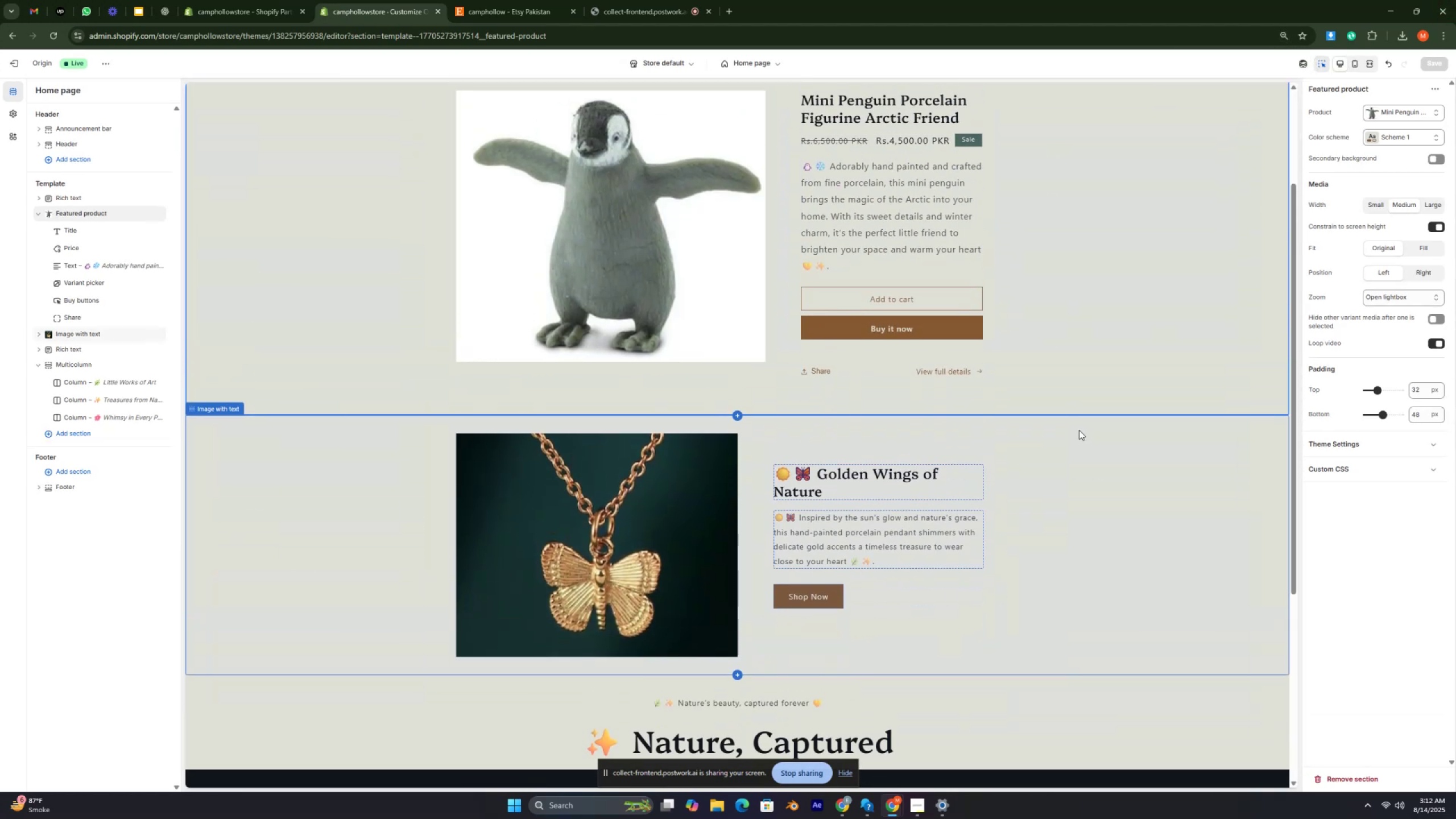 
key(Control+ControlRight)
 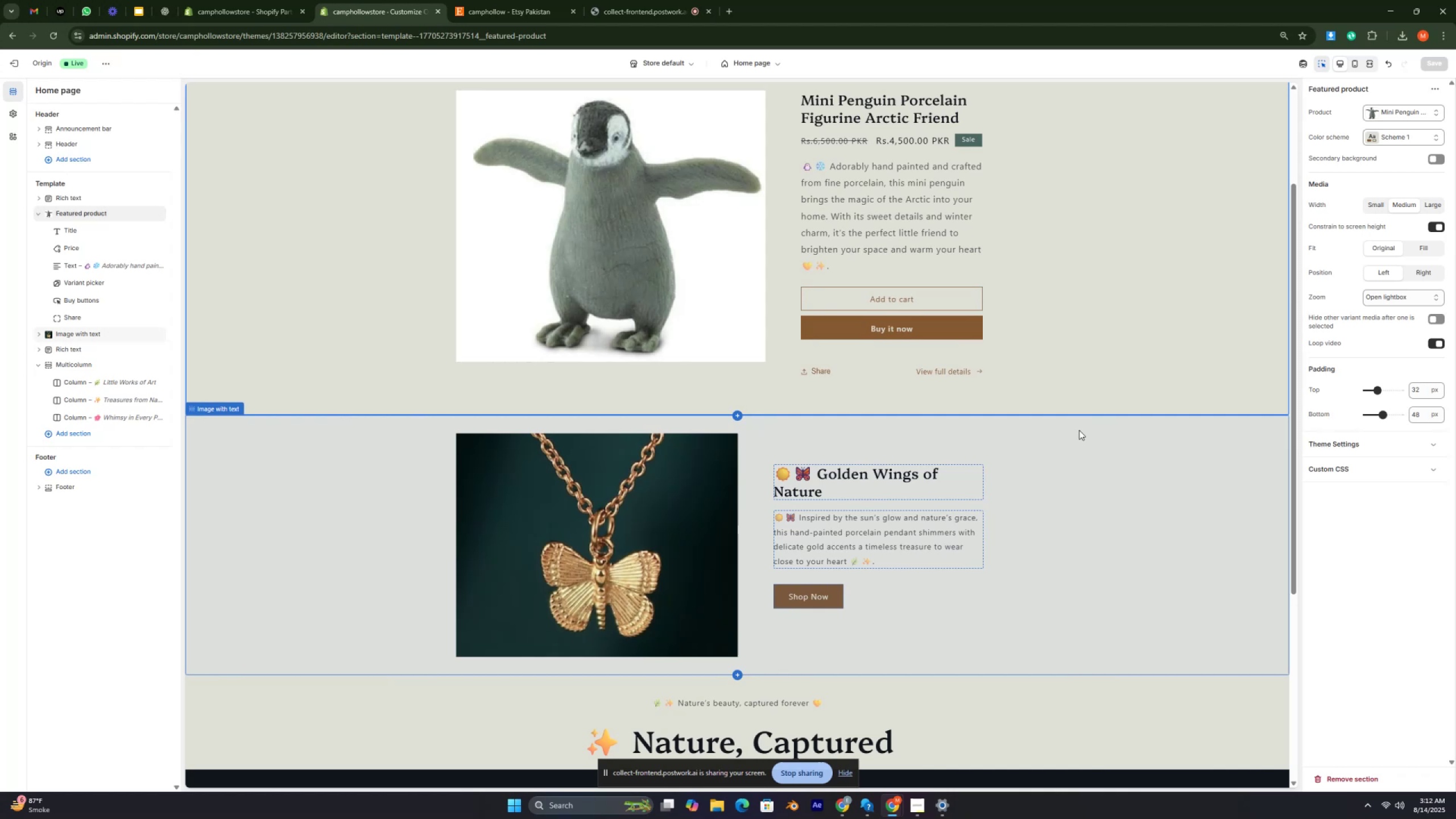 
scroll: coordinate [1079, 430], scroll_direction: down, amount: 2.0
 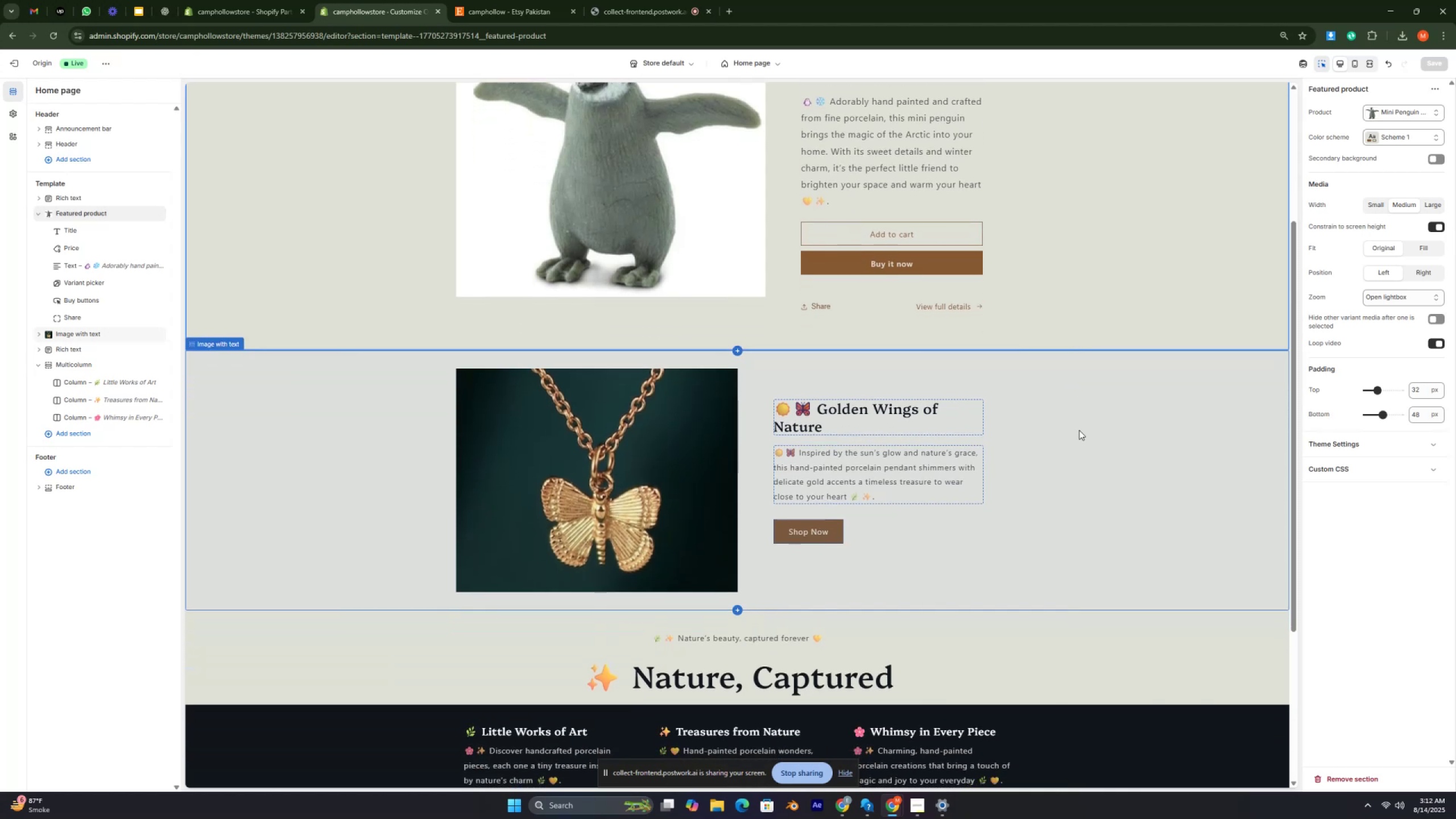 
key(Control+ControlRight)
 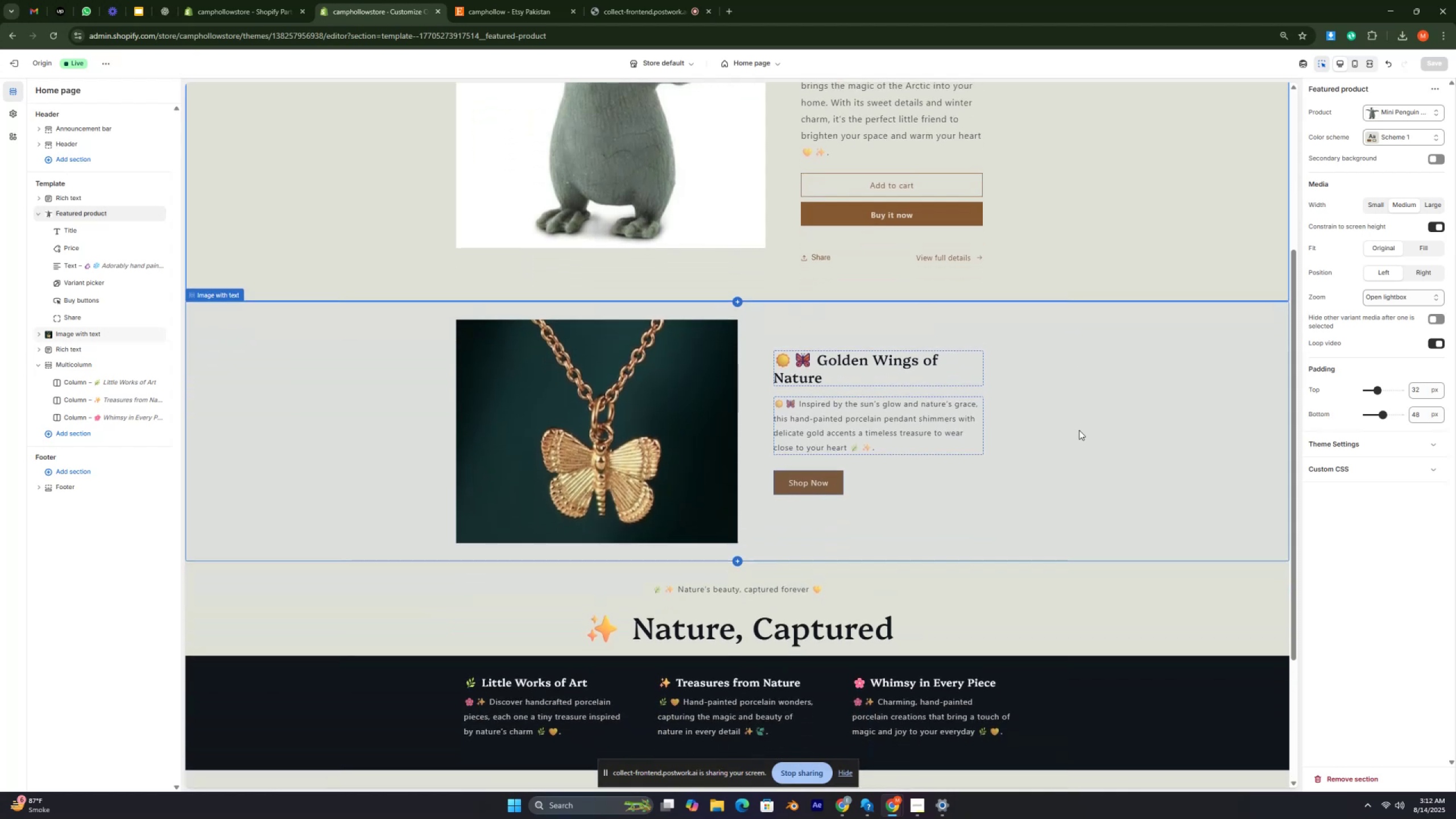 
key(Control+ControlRight)
 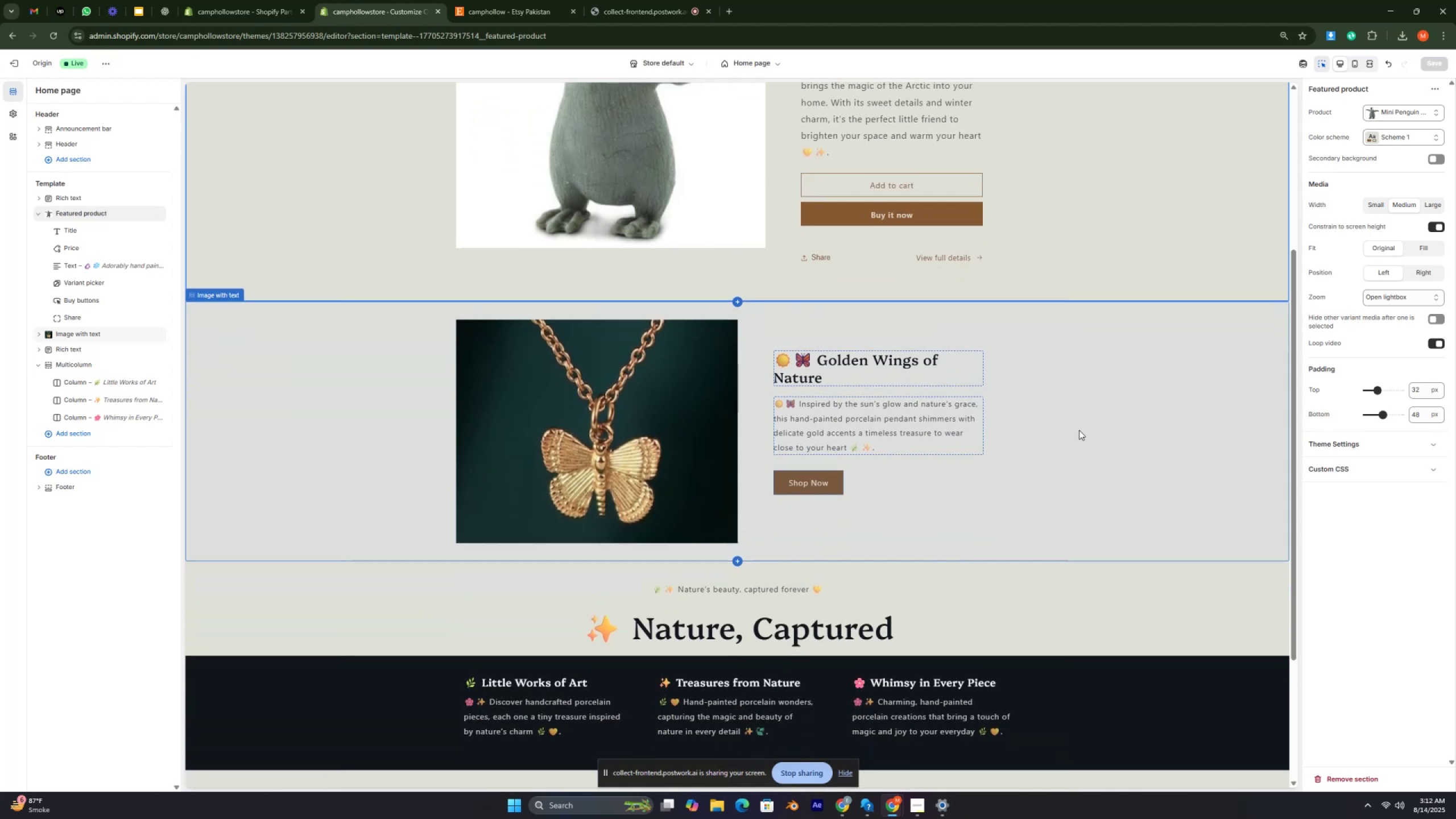 
key(Control+ControlRight)
 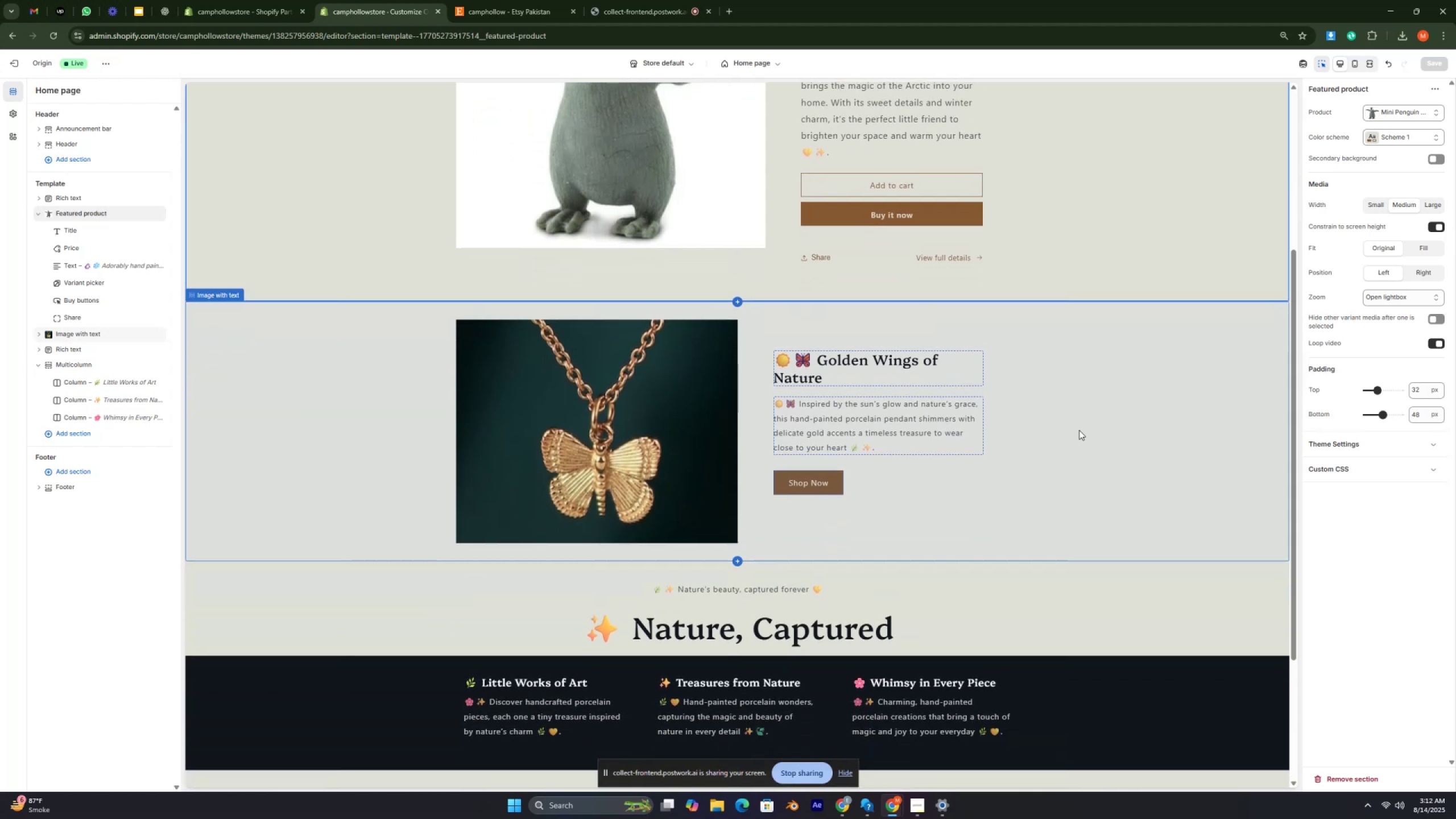 
scroll: coordinate [1079, 430], scroll_direction: up, amount: 3.0
 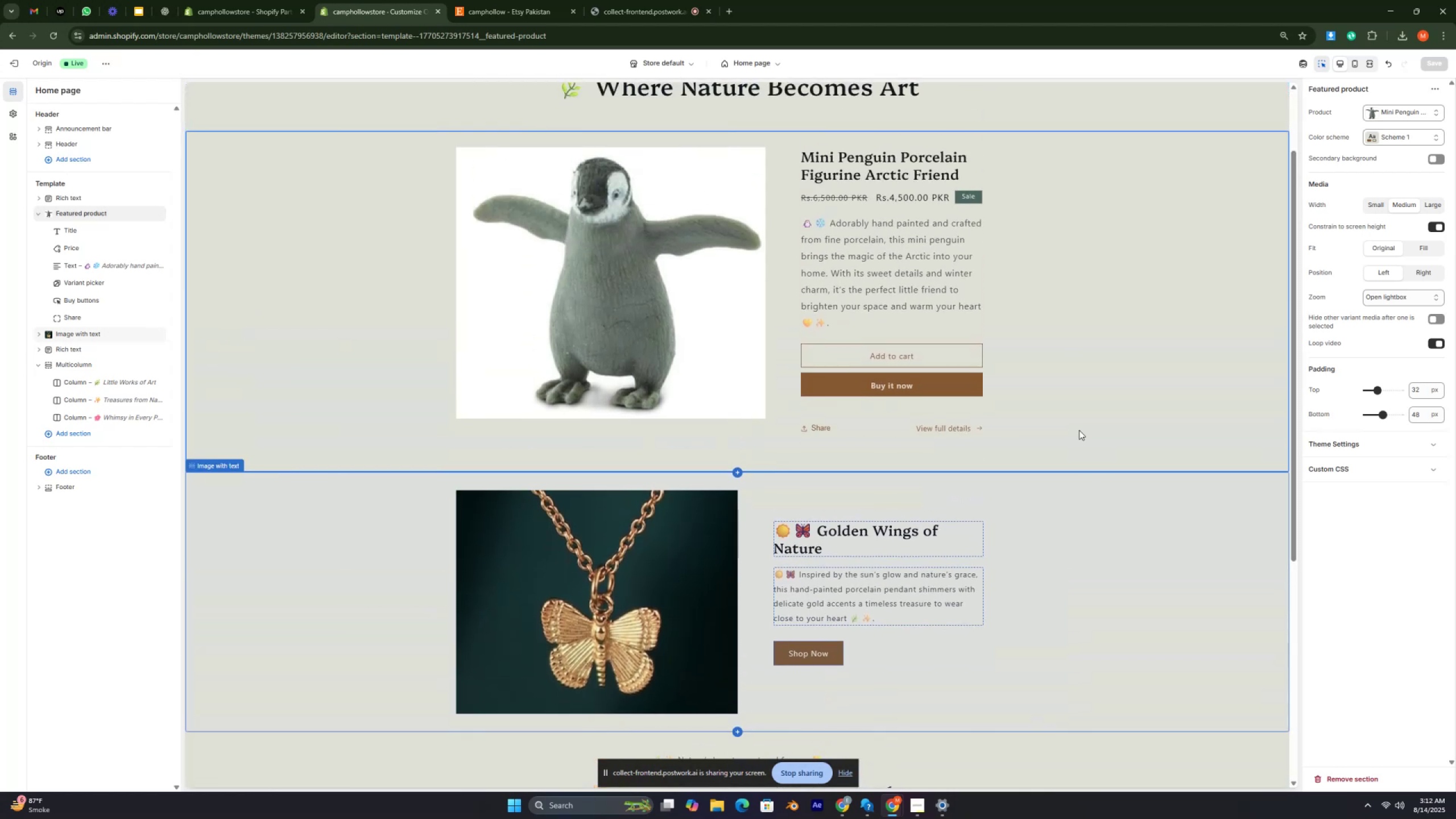 
key(Control+ControlRight)
 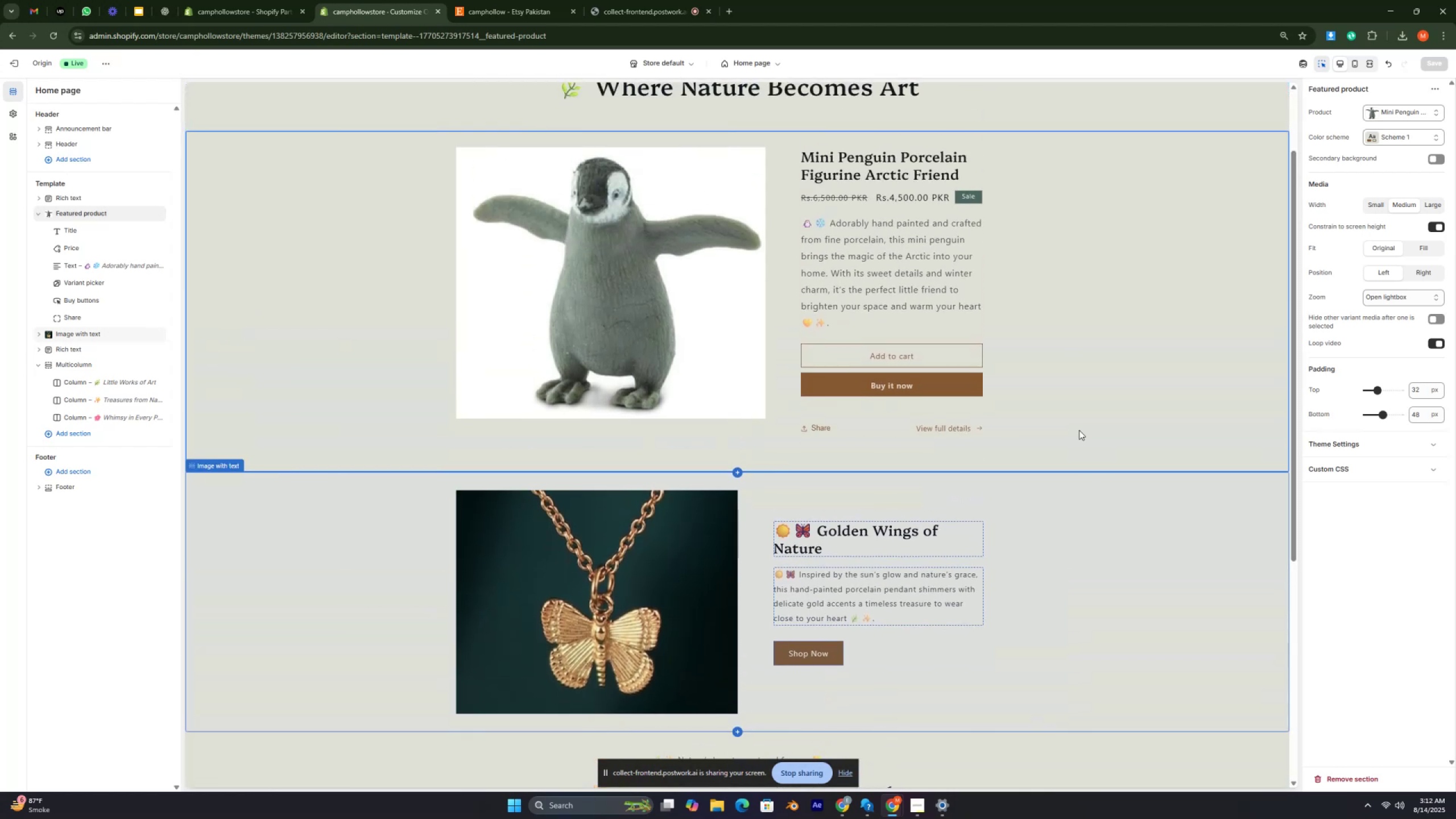 
key(Control+ControlRight)
 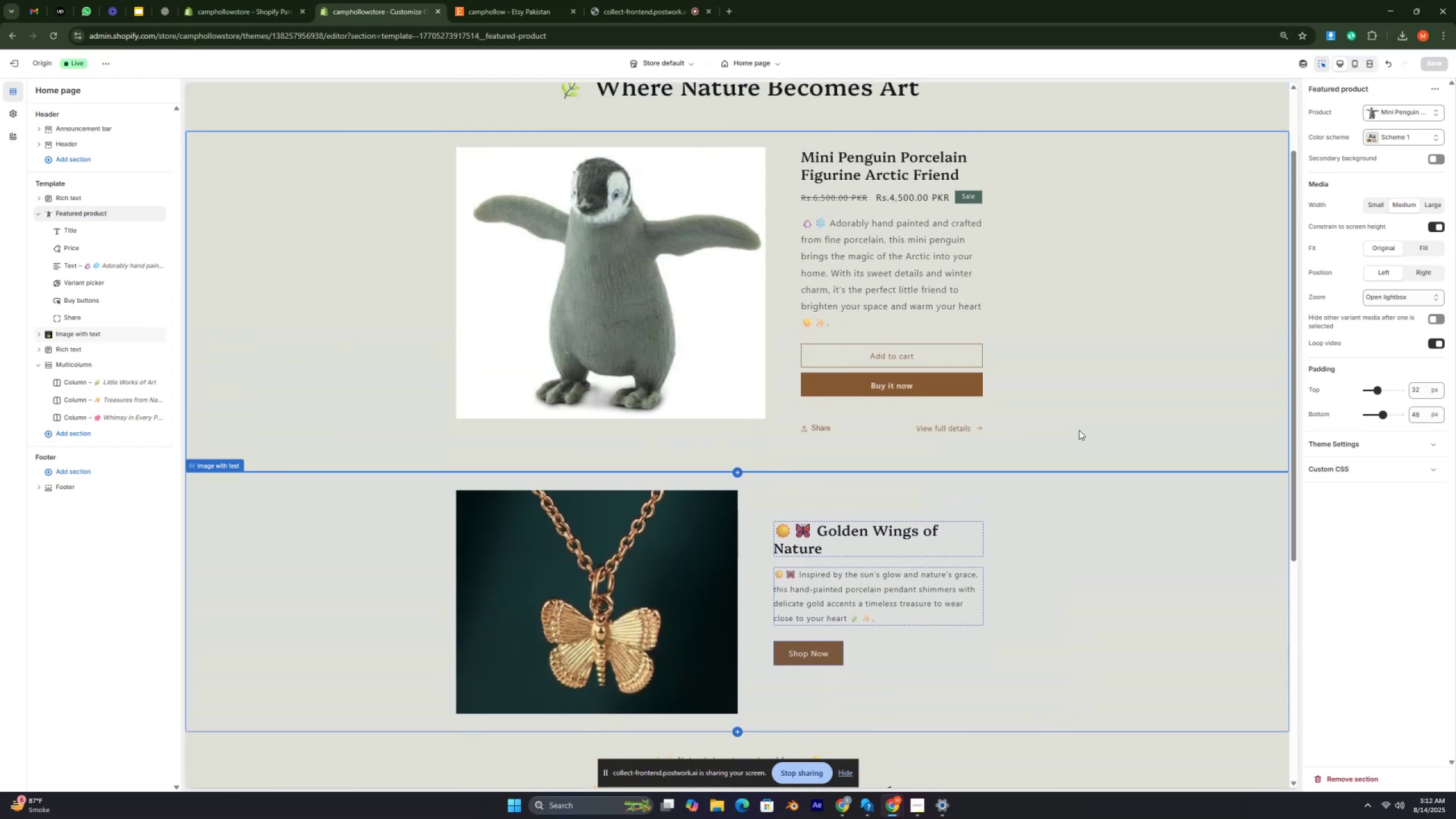 
scroll: coordinate [1078, 433], scroll_direction: down, amount: 2.0
 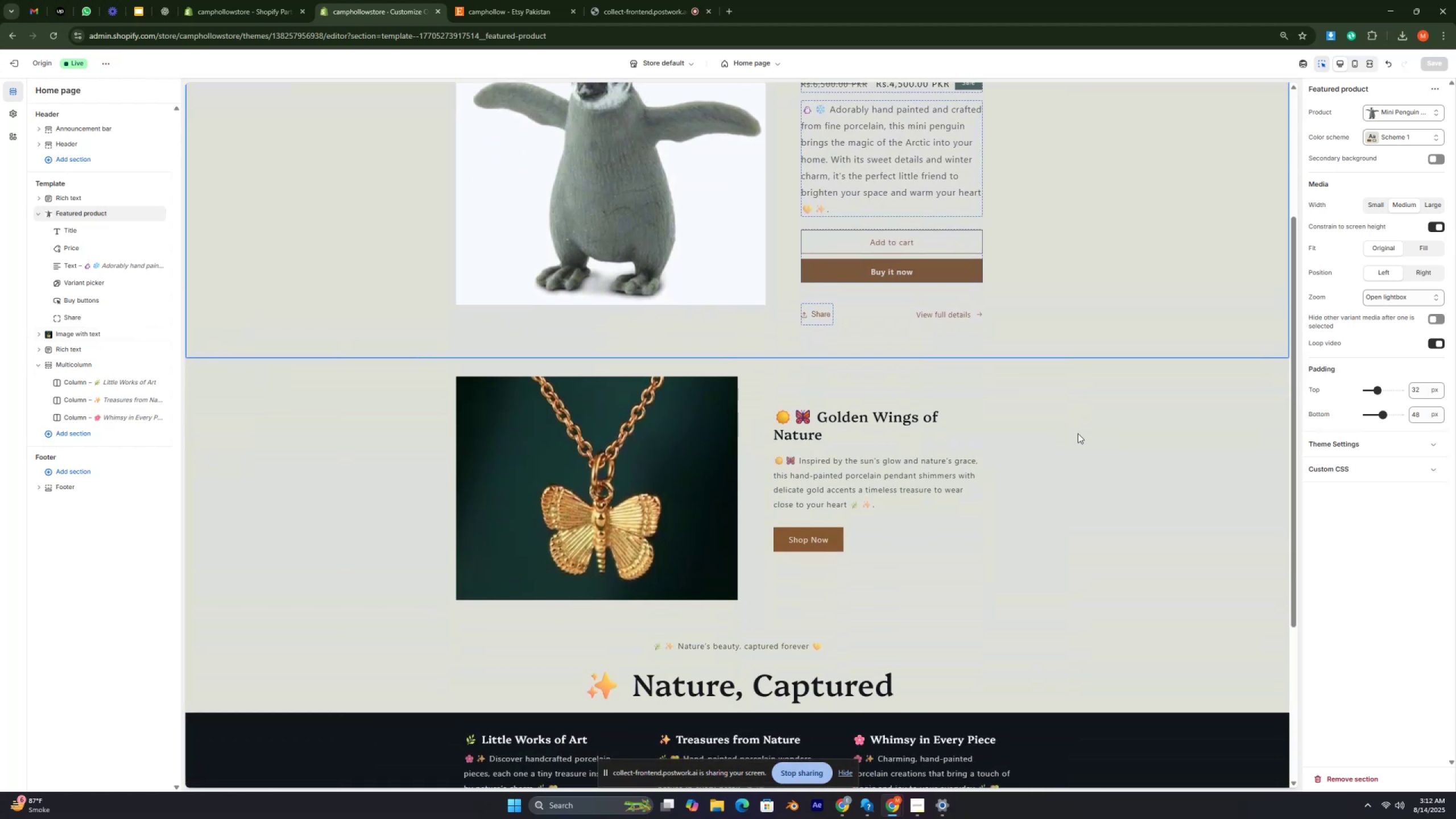 
key(Control+ControlRight)
 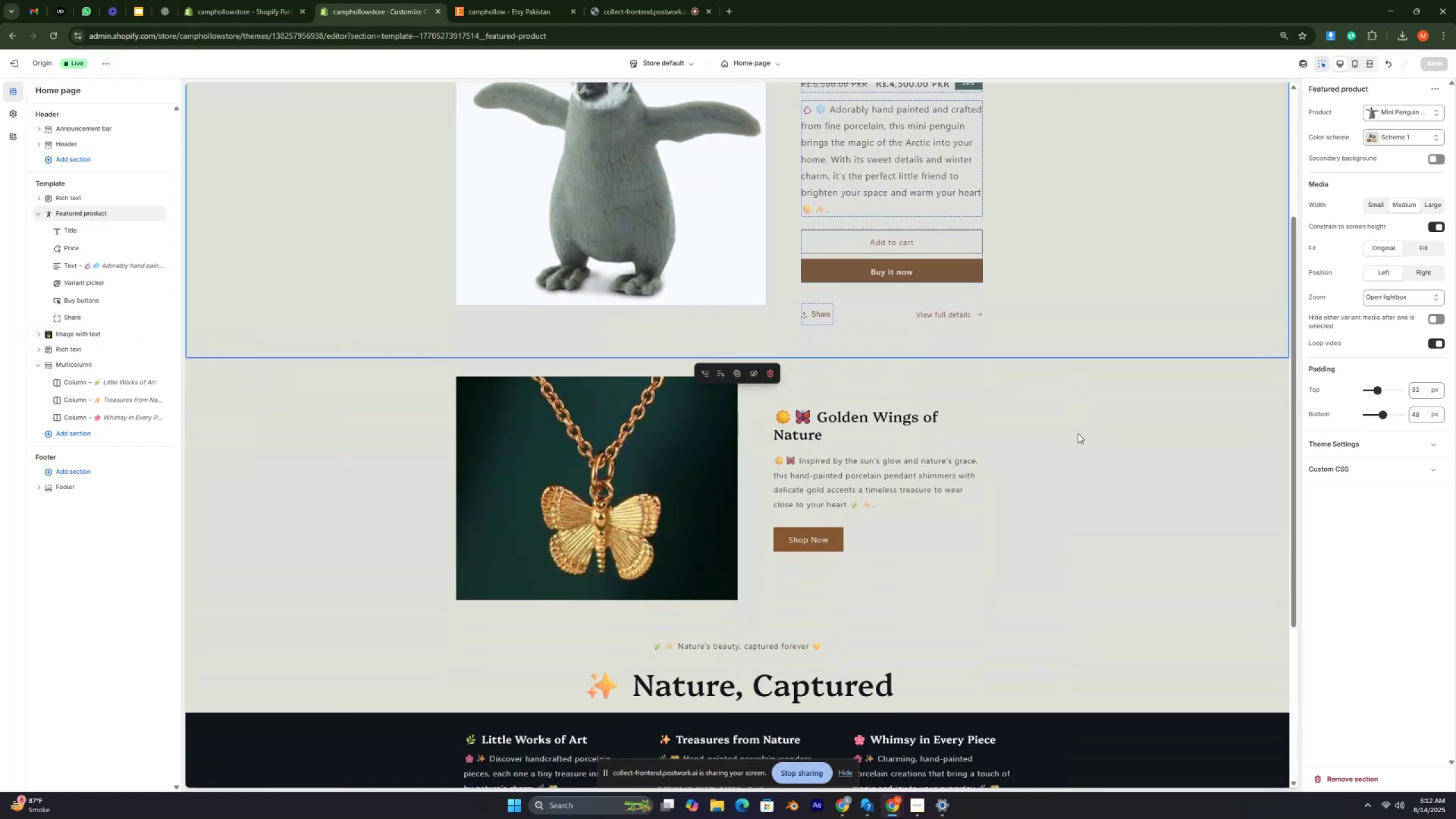 
key(Control+ControlRight)
 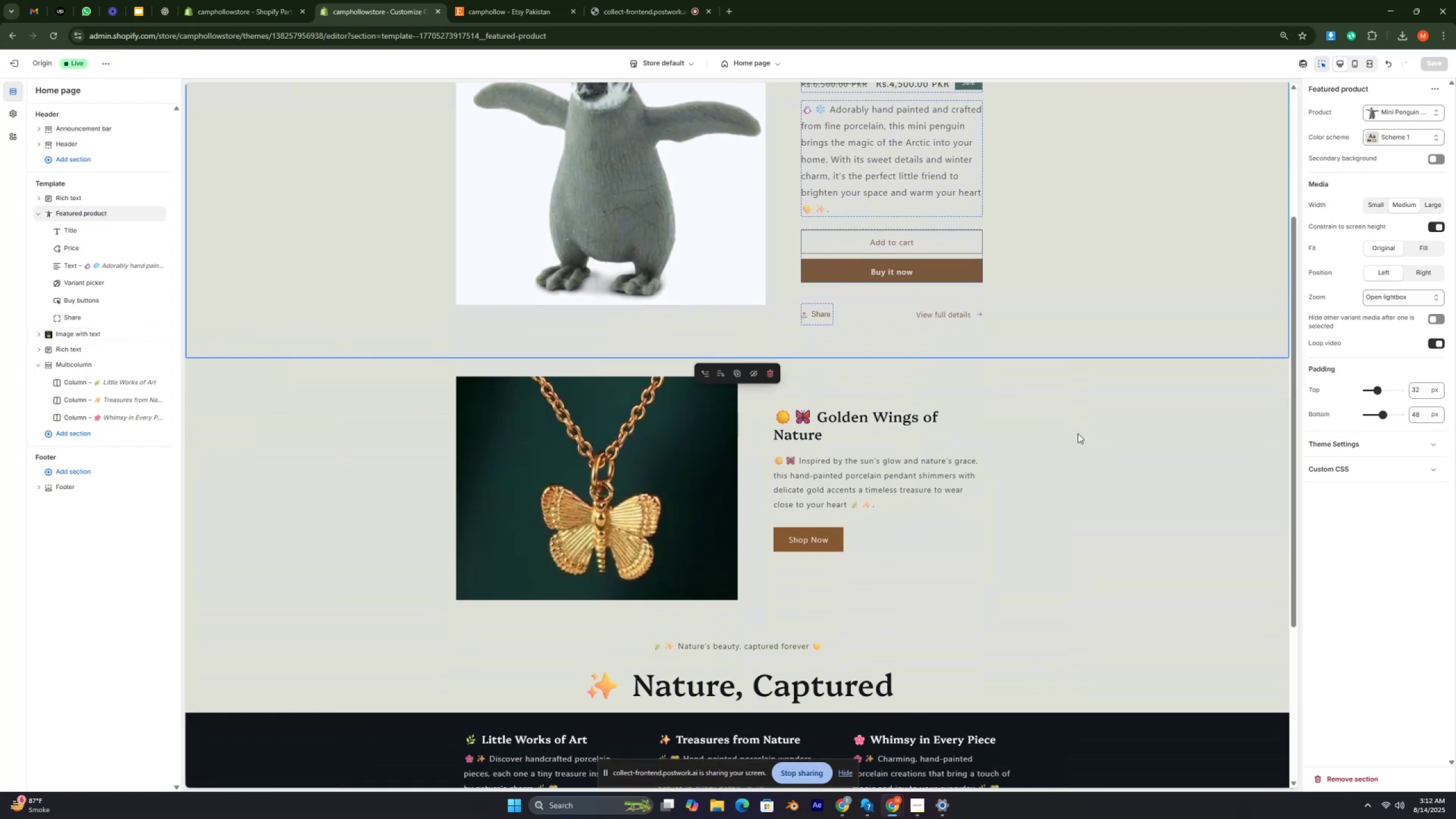 
key(Control+ControlRight)
 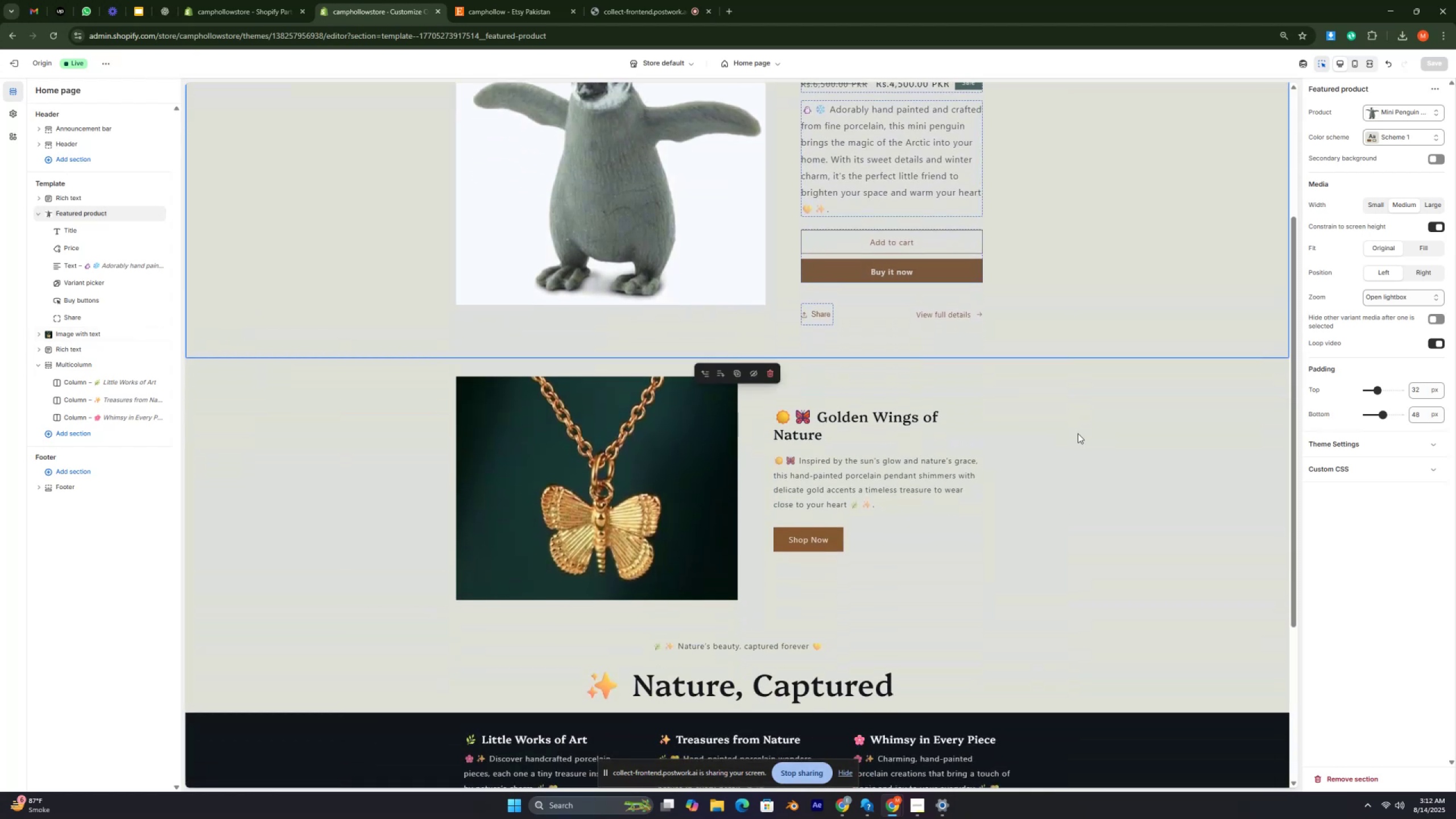 
key(Control+ControlRight)
 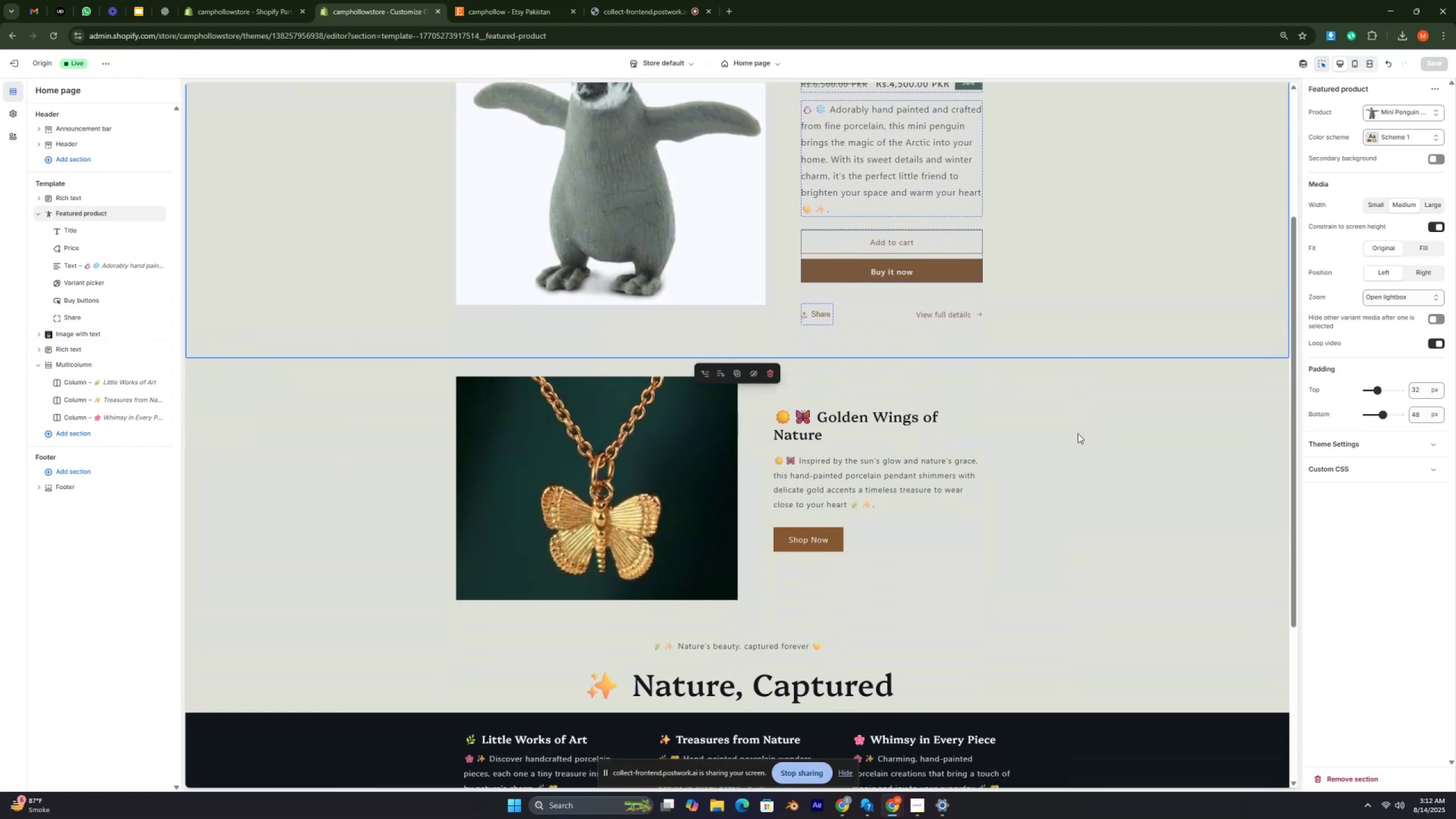 
scroll: coordinate [1078, 433], scroll_direction: up, amount: 3.0
 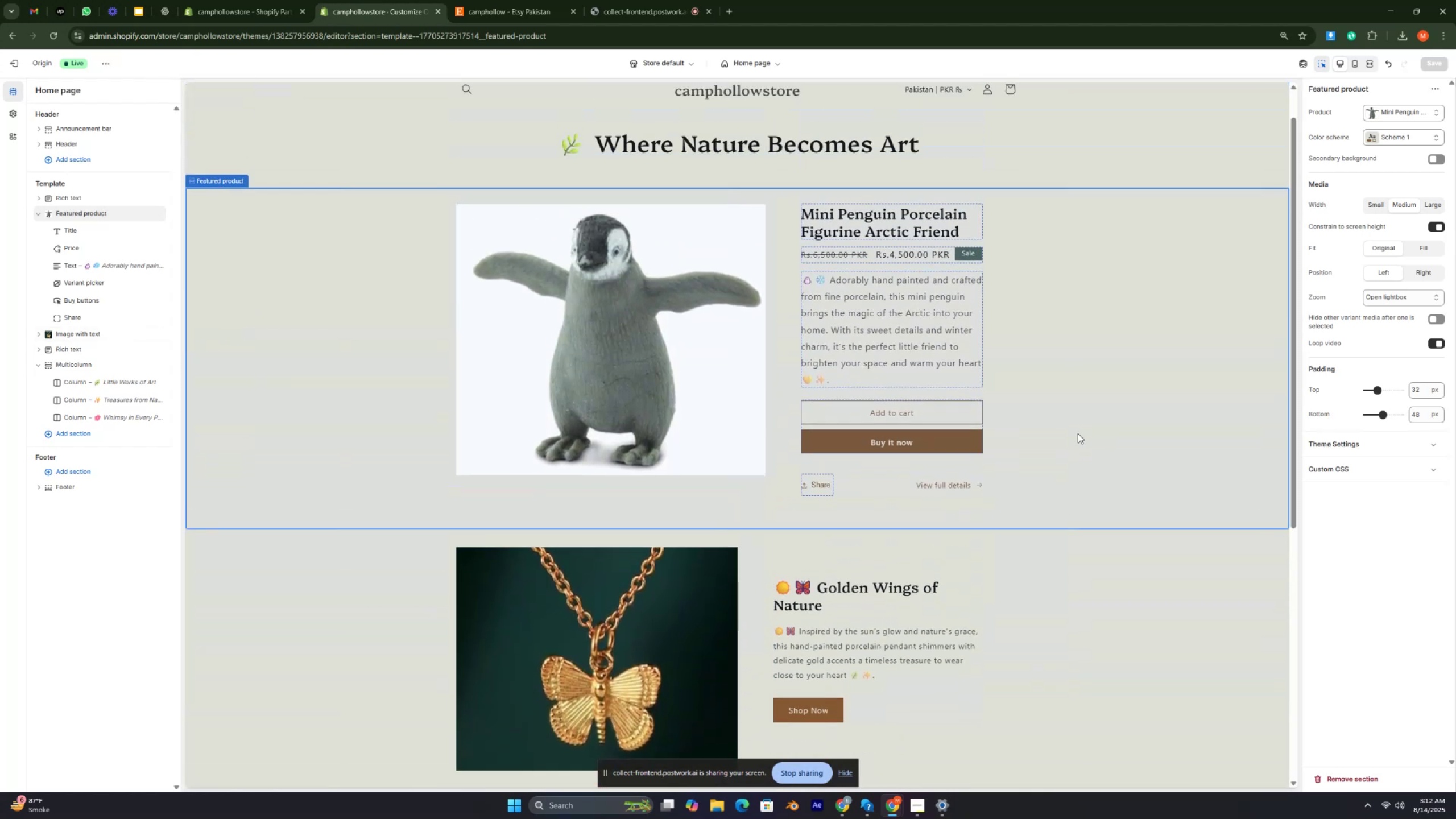 
key(Control+ControlRight)
 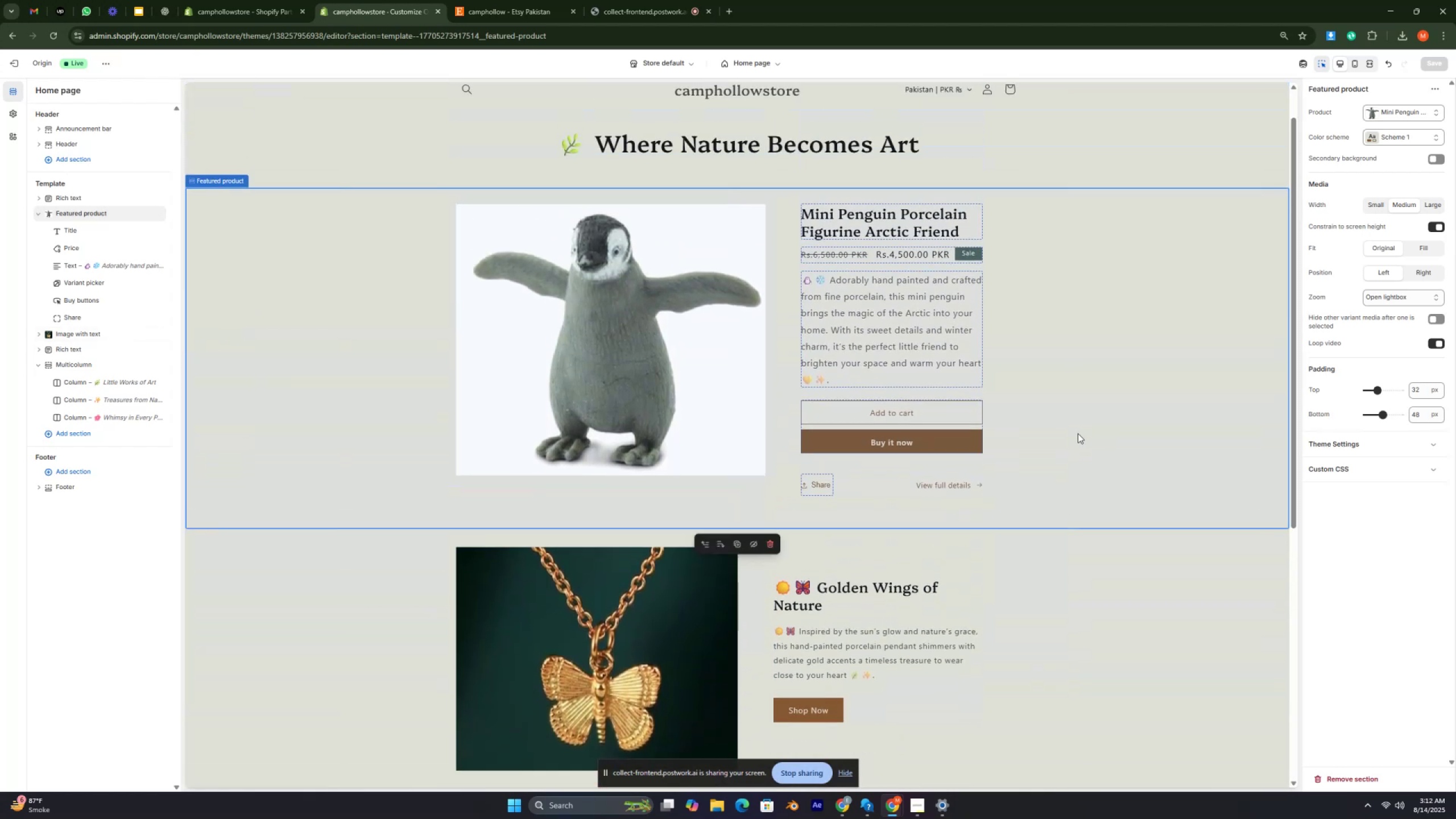 
key(Control+ControlRight)
 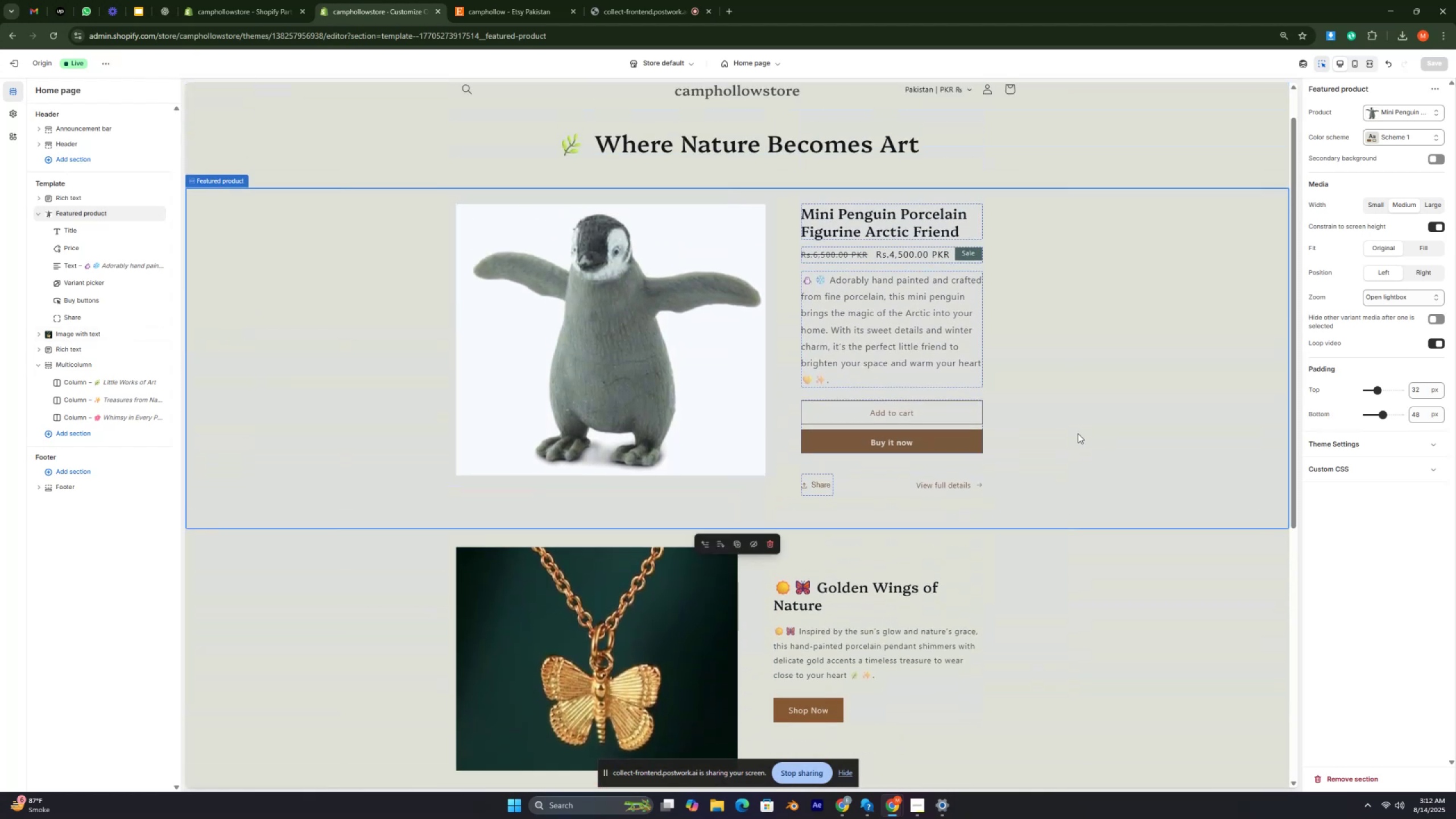 
scroll: coordinate [1078, 433], scroll_direction: down, amount: 2.0
 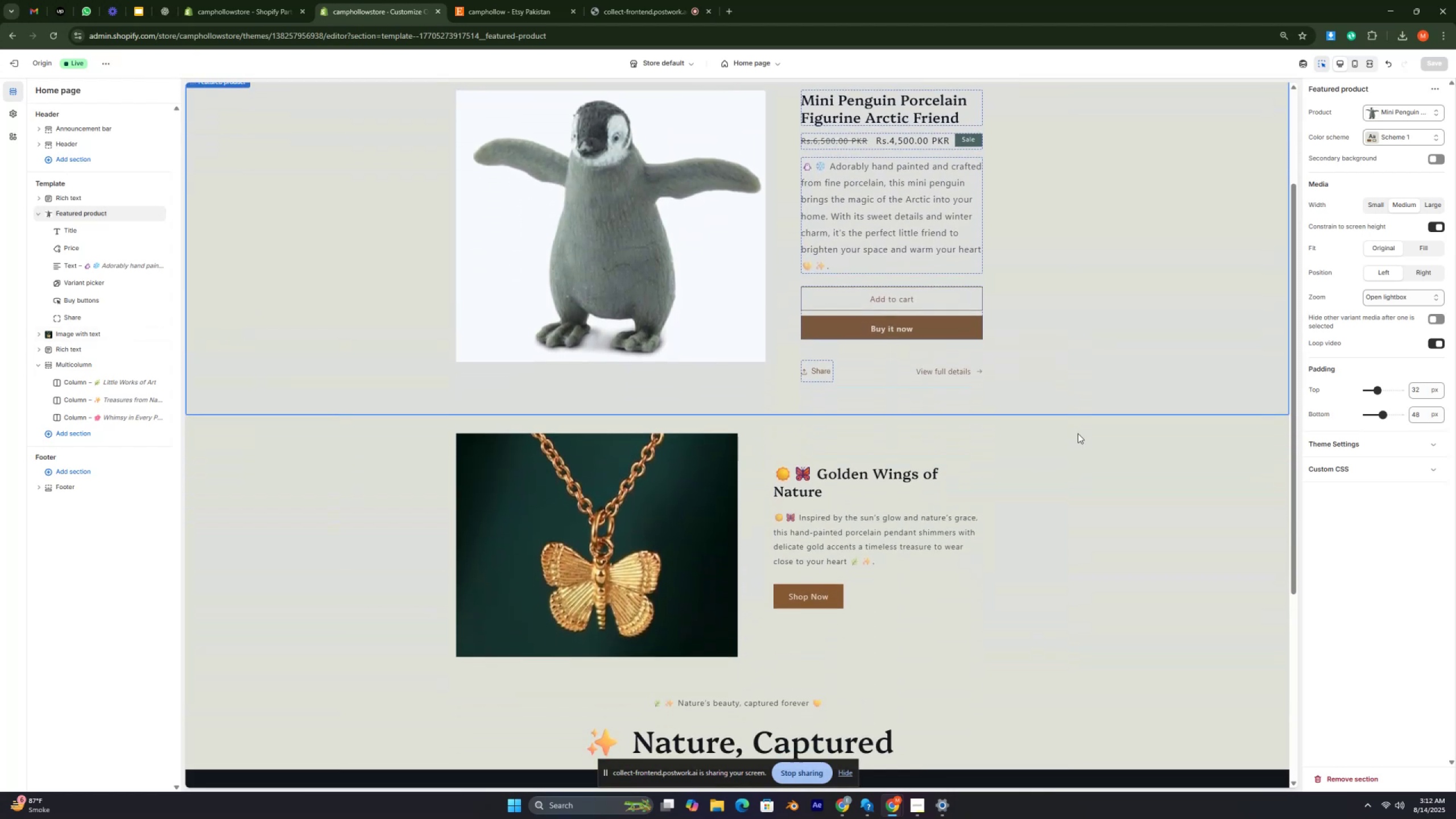 
key(Control+ControlRight)
 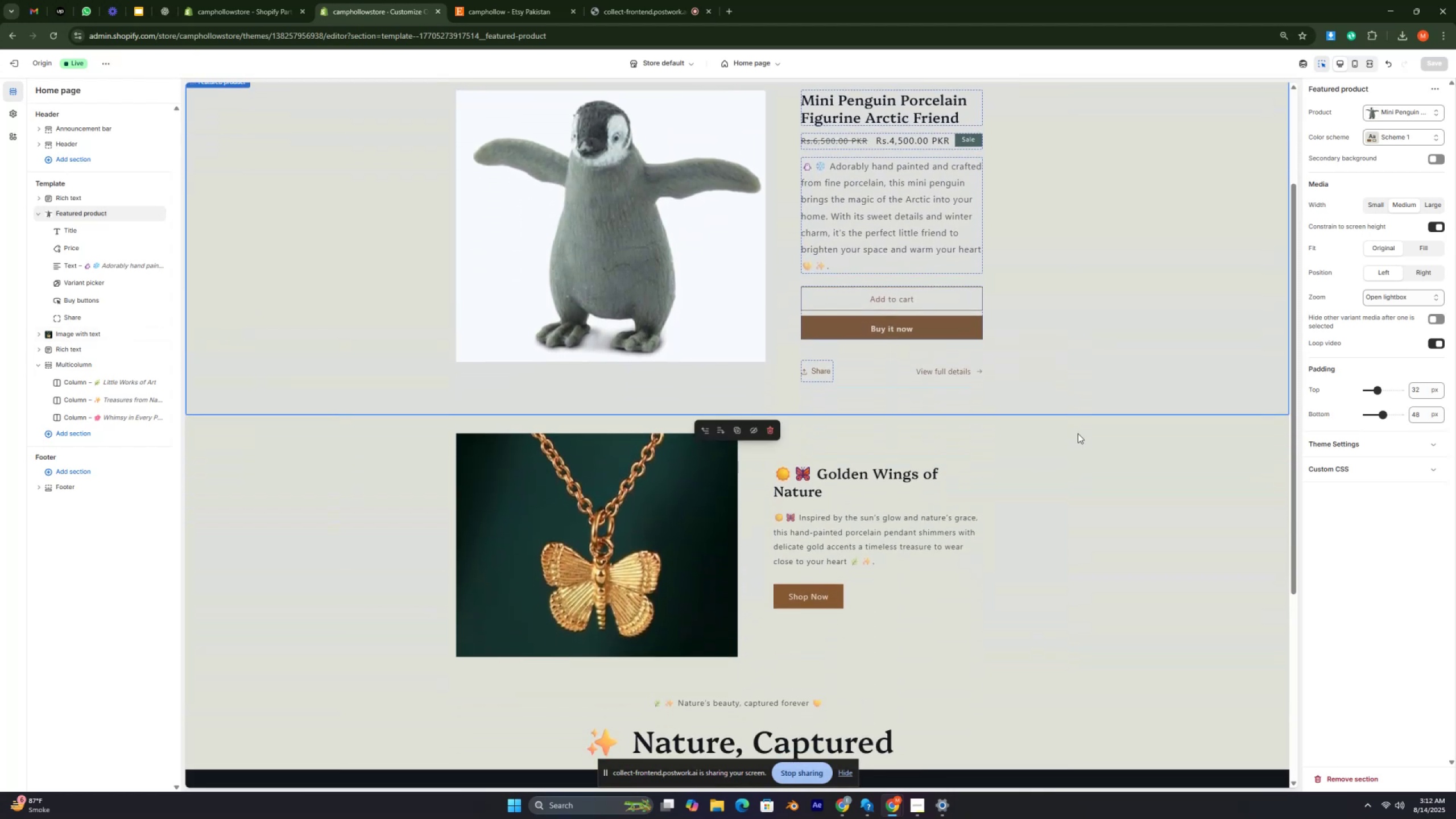 
key(Control+ControlRight)
 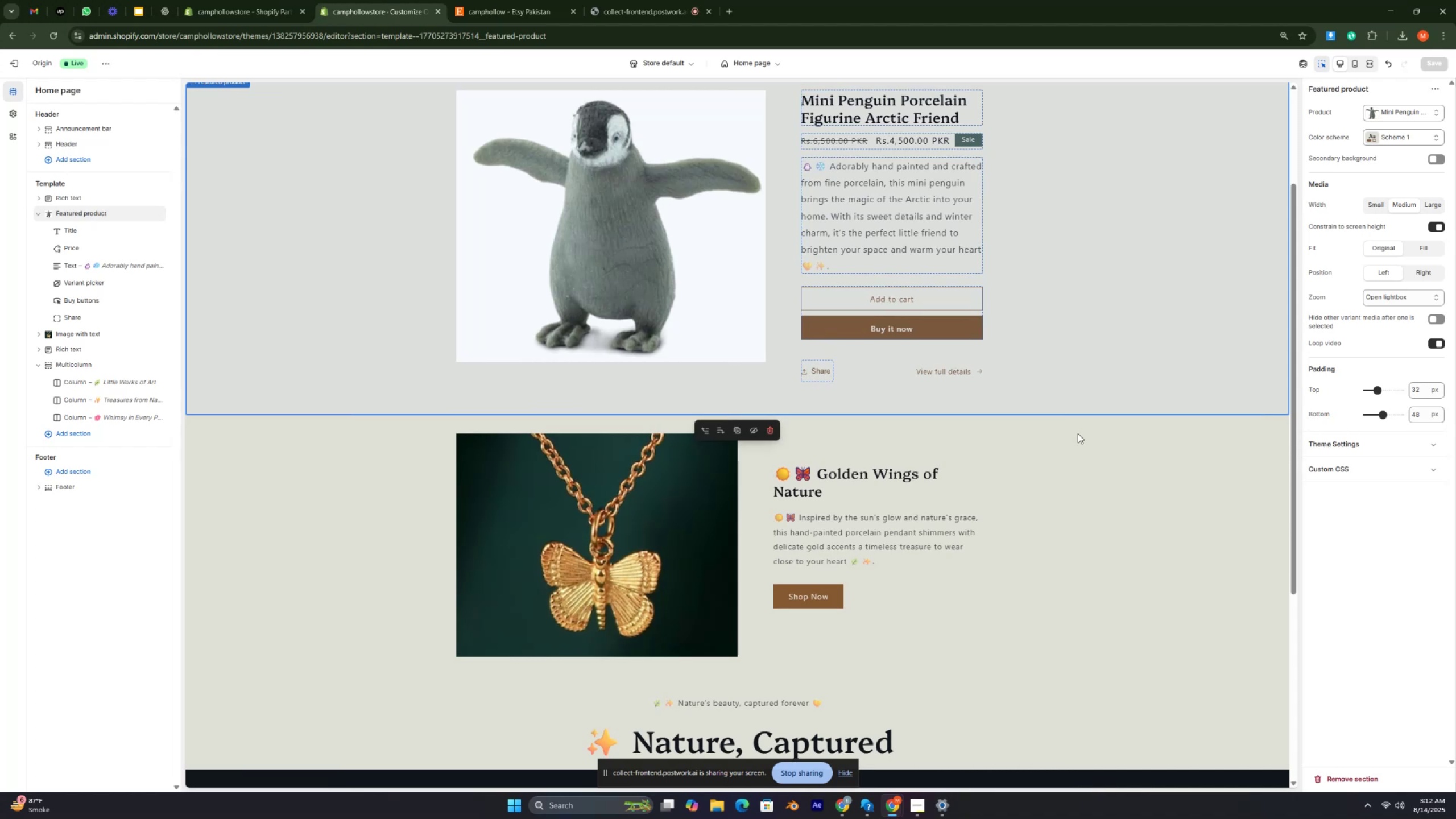 
wait(13.59)
 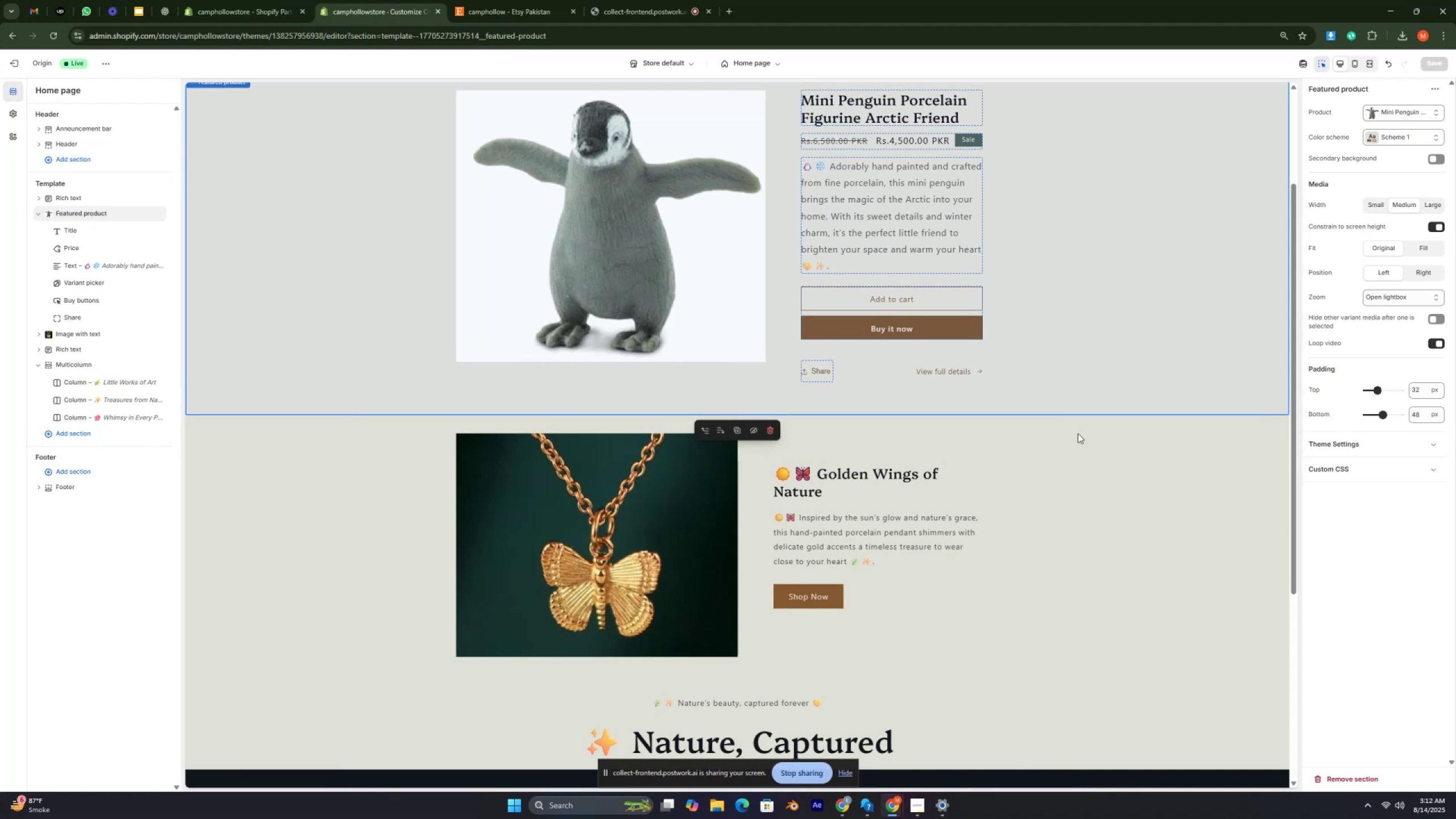 
scroll: coordinate [1048, 575], scroll_direction: up, amount: 3.0
 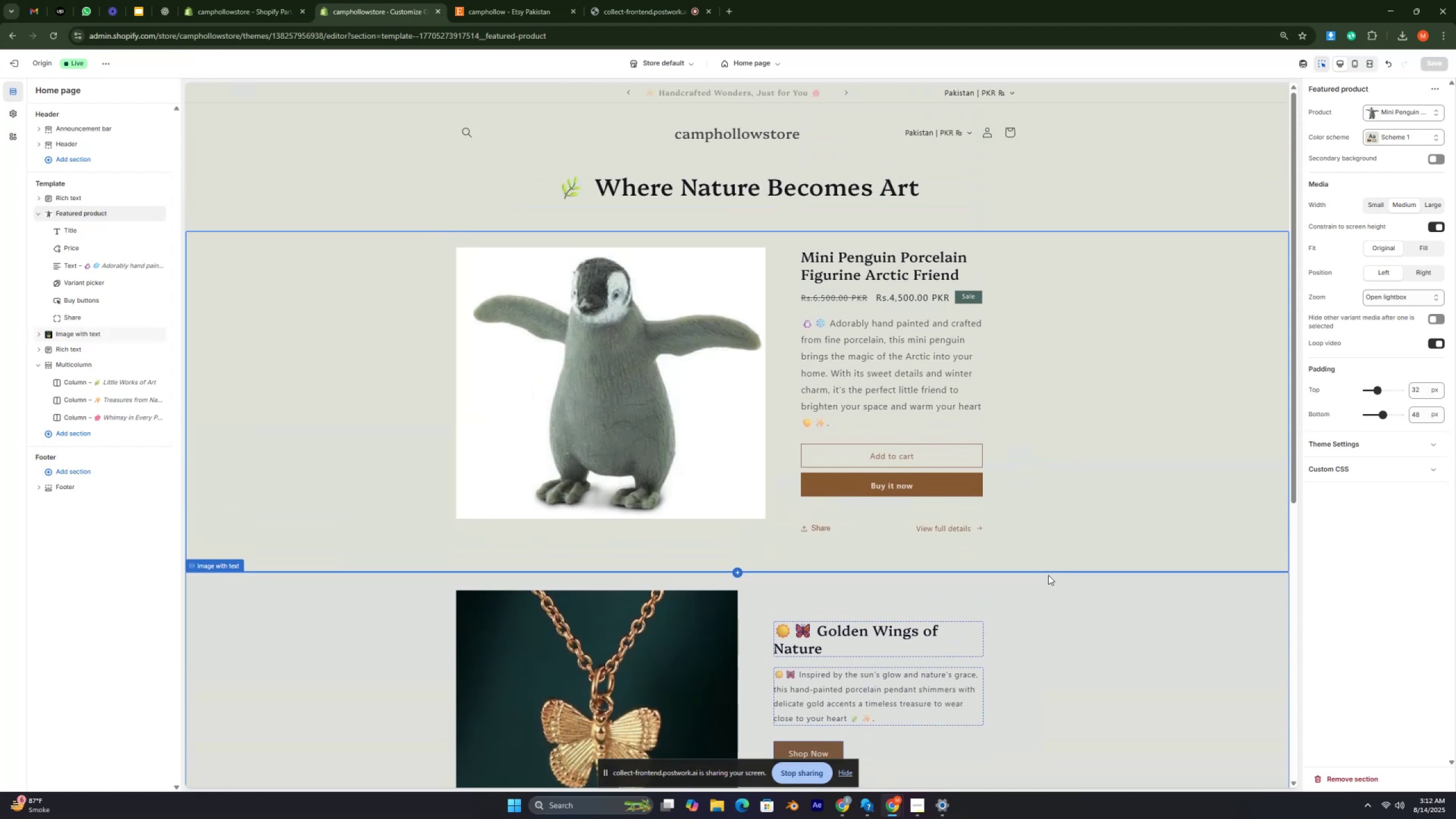 
key(Control+ControlRight)
 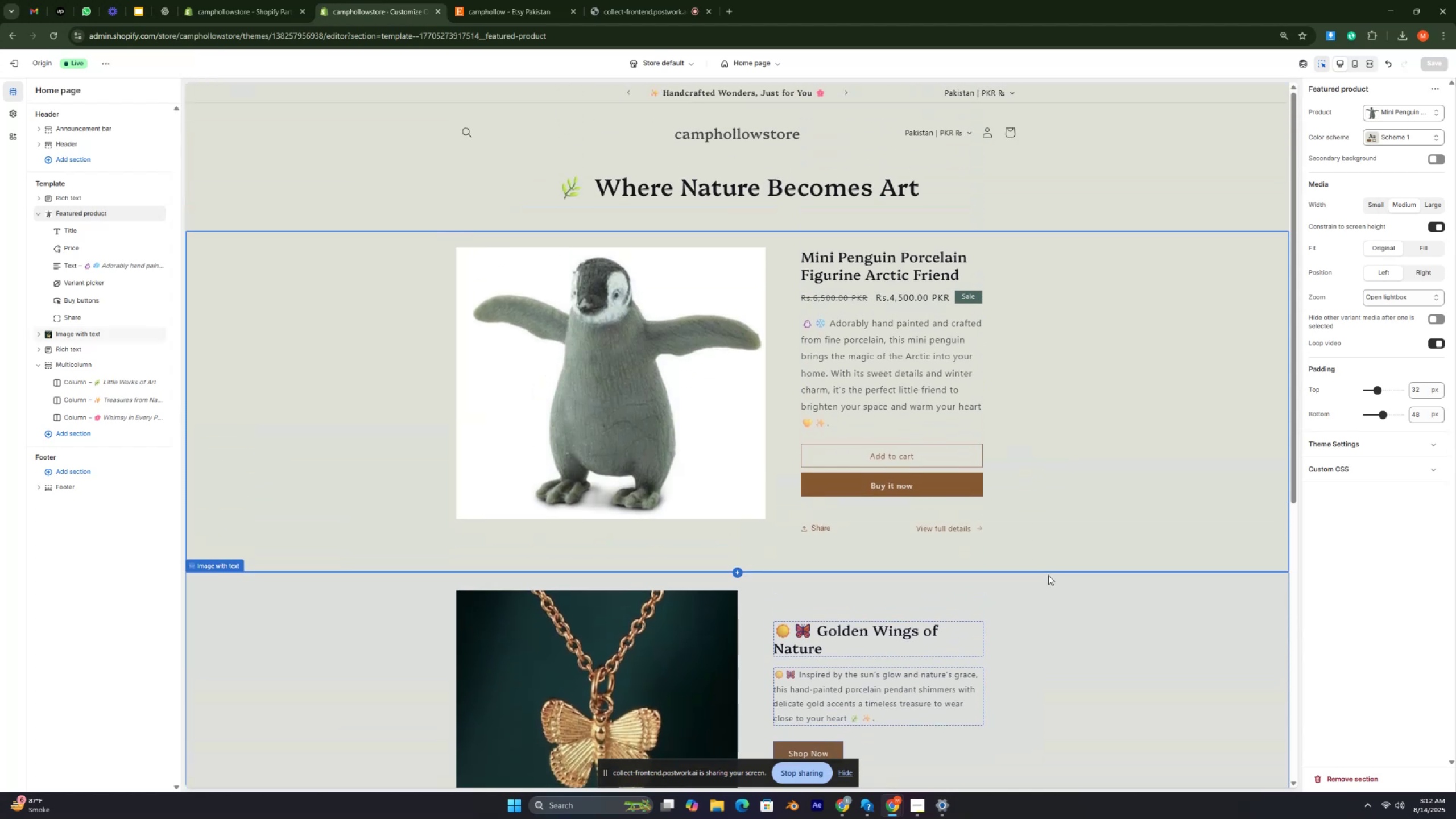 
key(Control+ControlRight)
 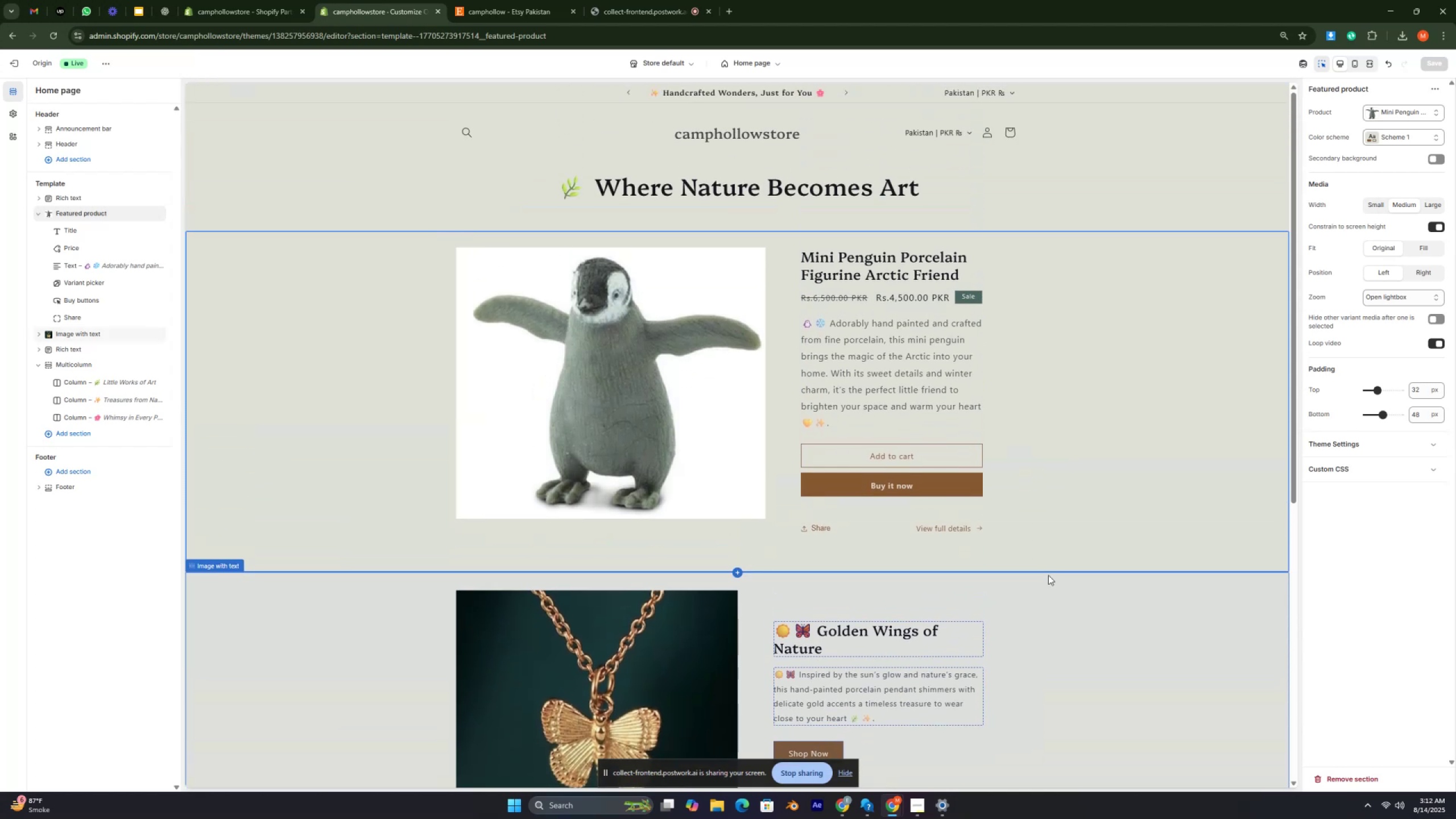 
scroll: coordinate [1048, 575], scroll_direction: down, amount: 2.0
 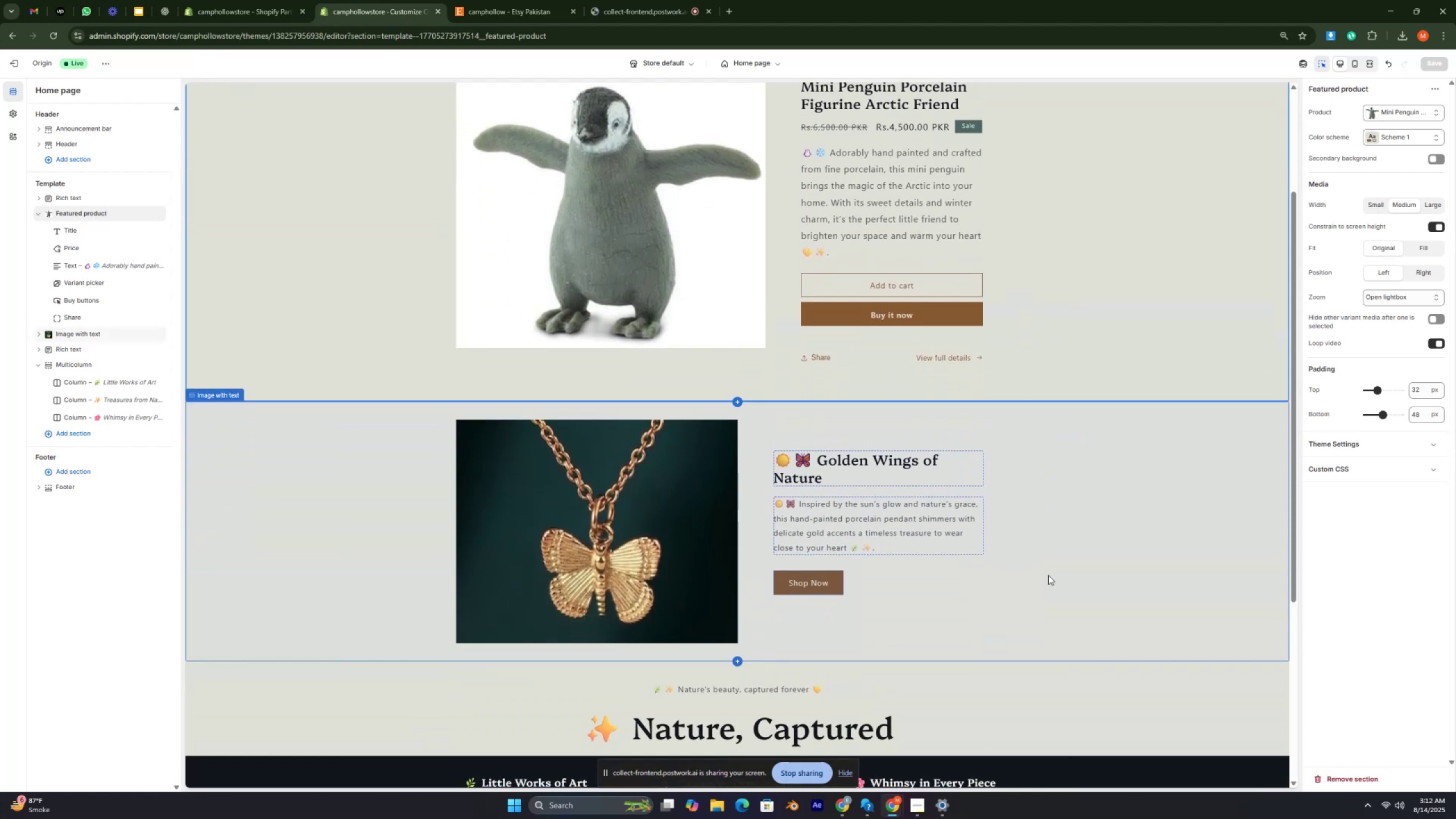 
key(Control+ControlRight)
 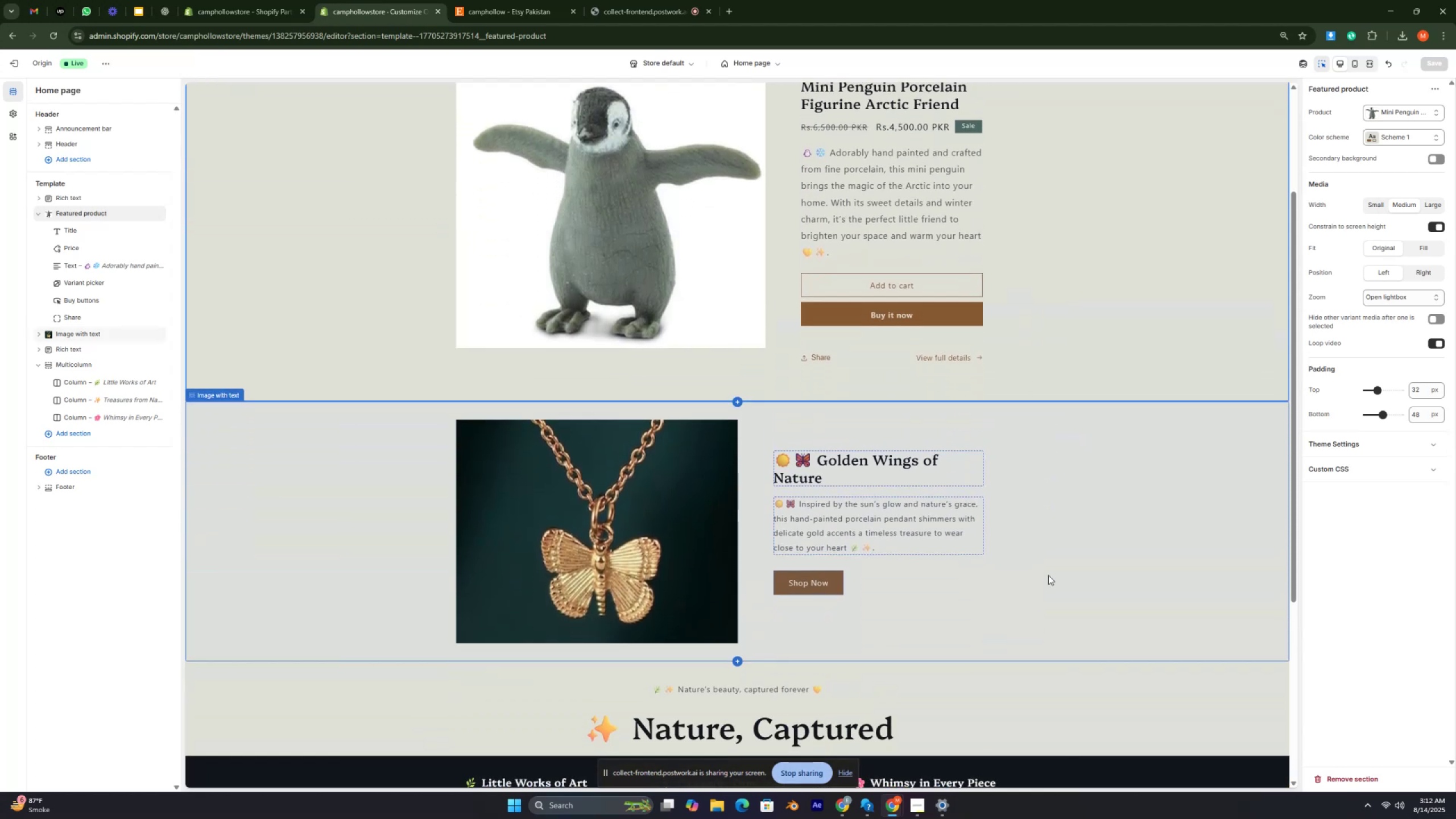 
key(Control+ControlRight)
 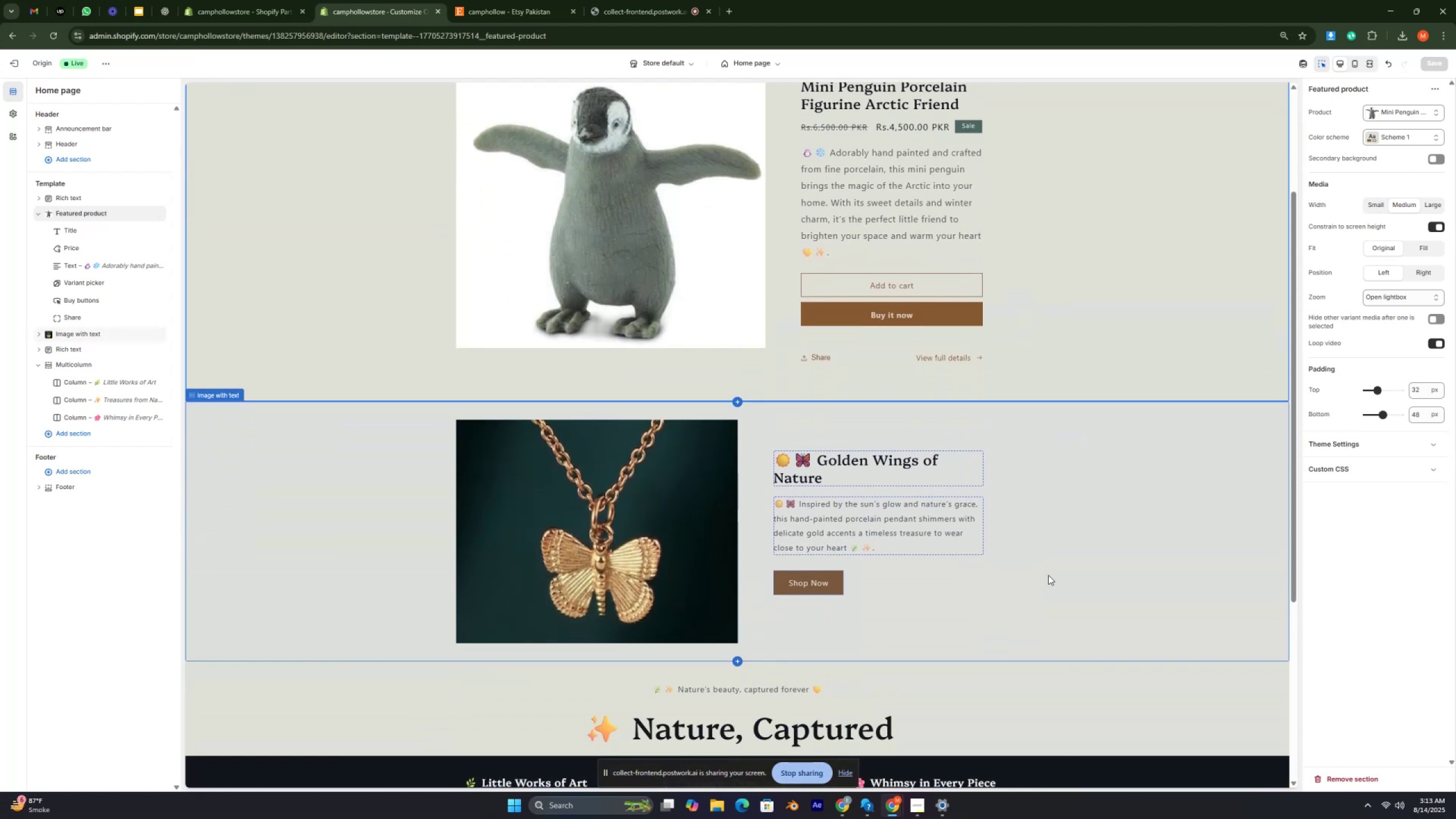 
scroll: coordinate [1048, 575], scroll_direction: up, amount: 2.0
 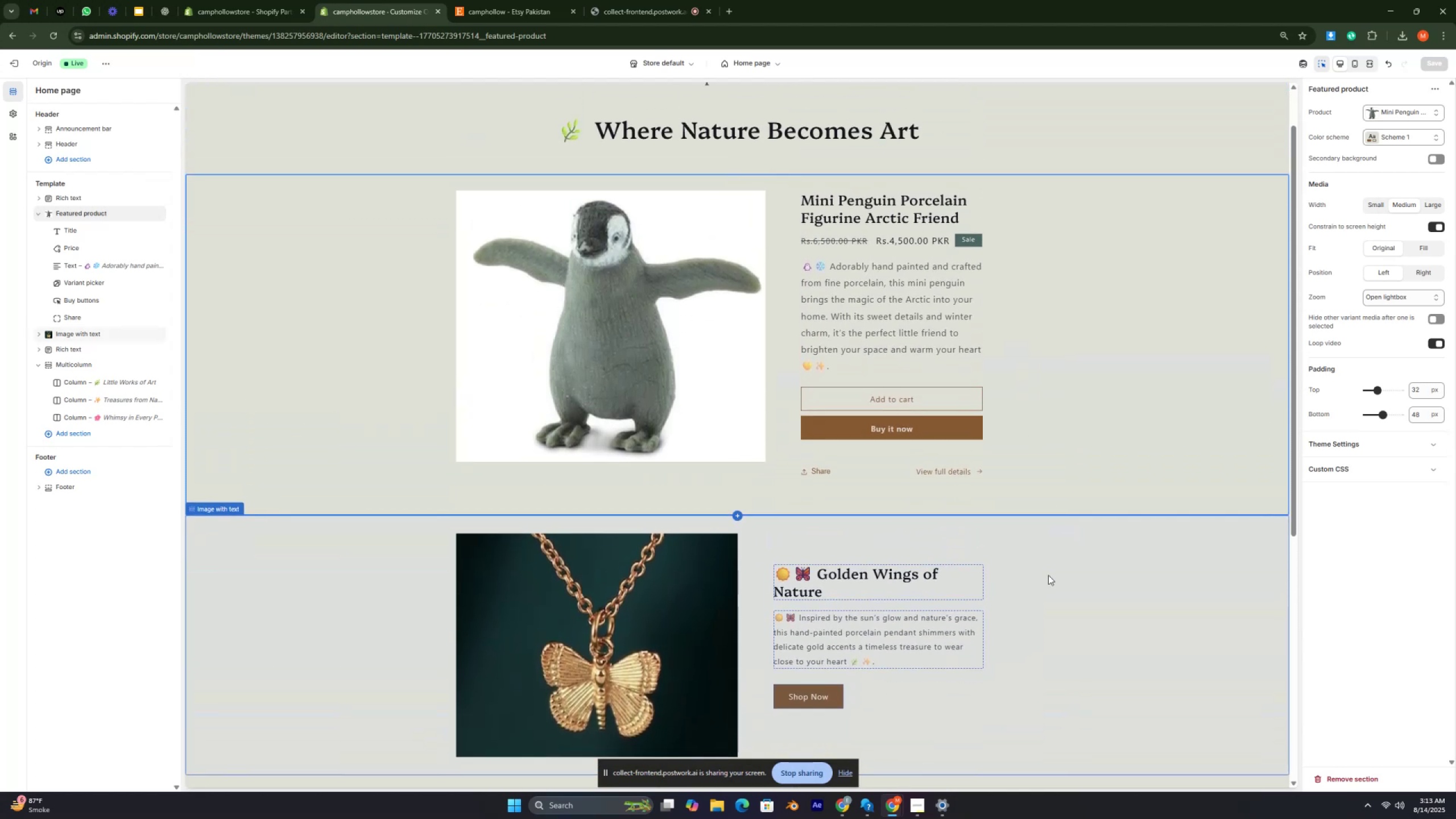 
key(Control+ControlRight)
 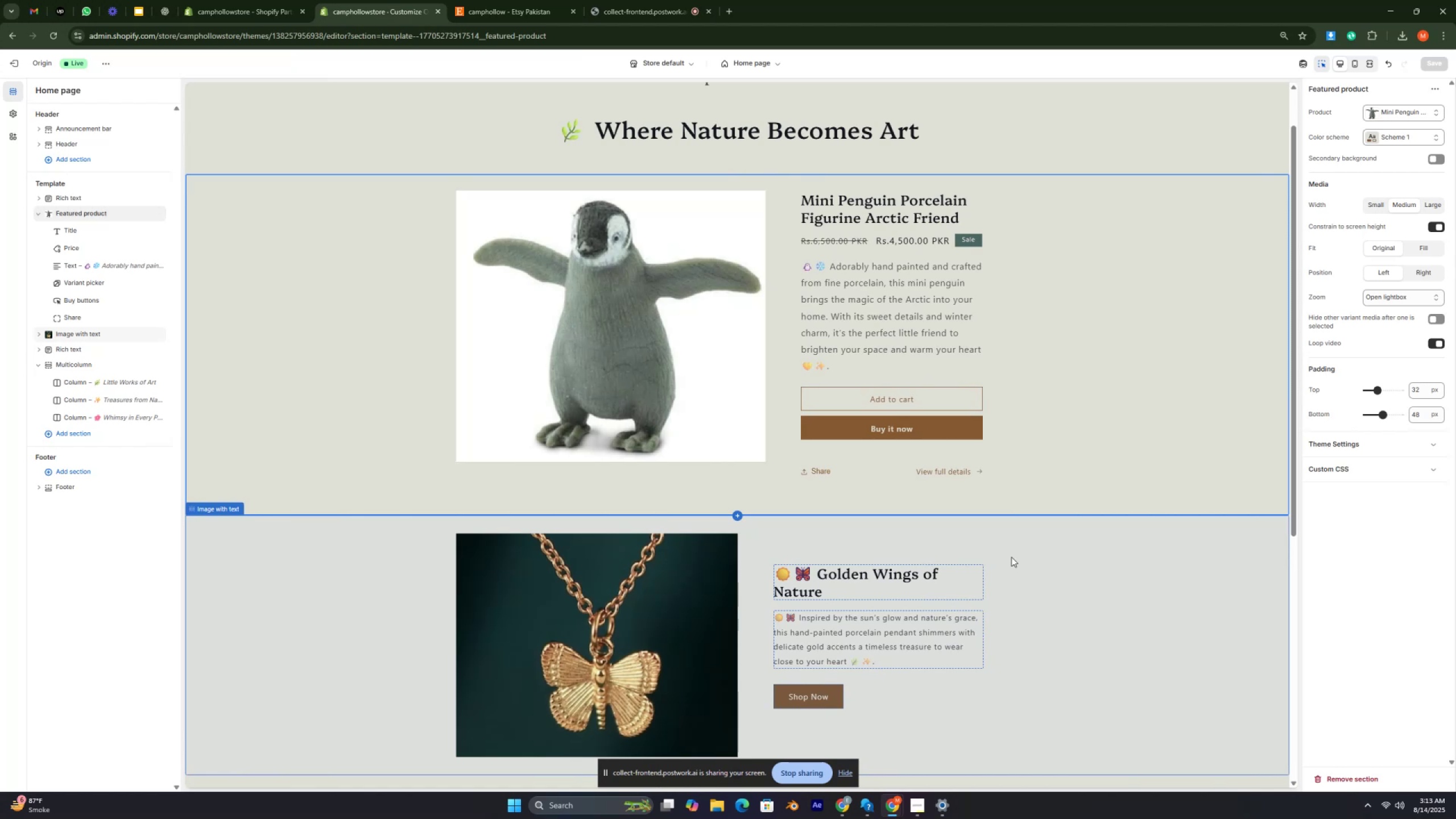 
wait(5.18)
 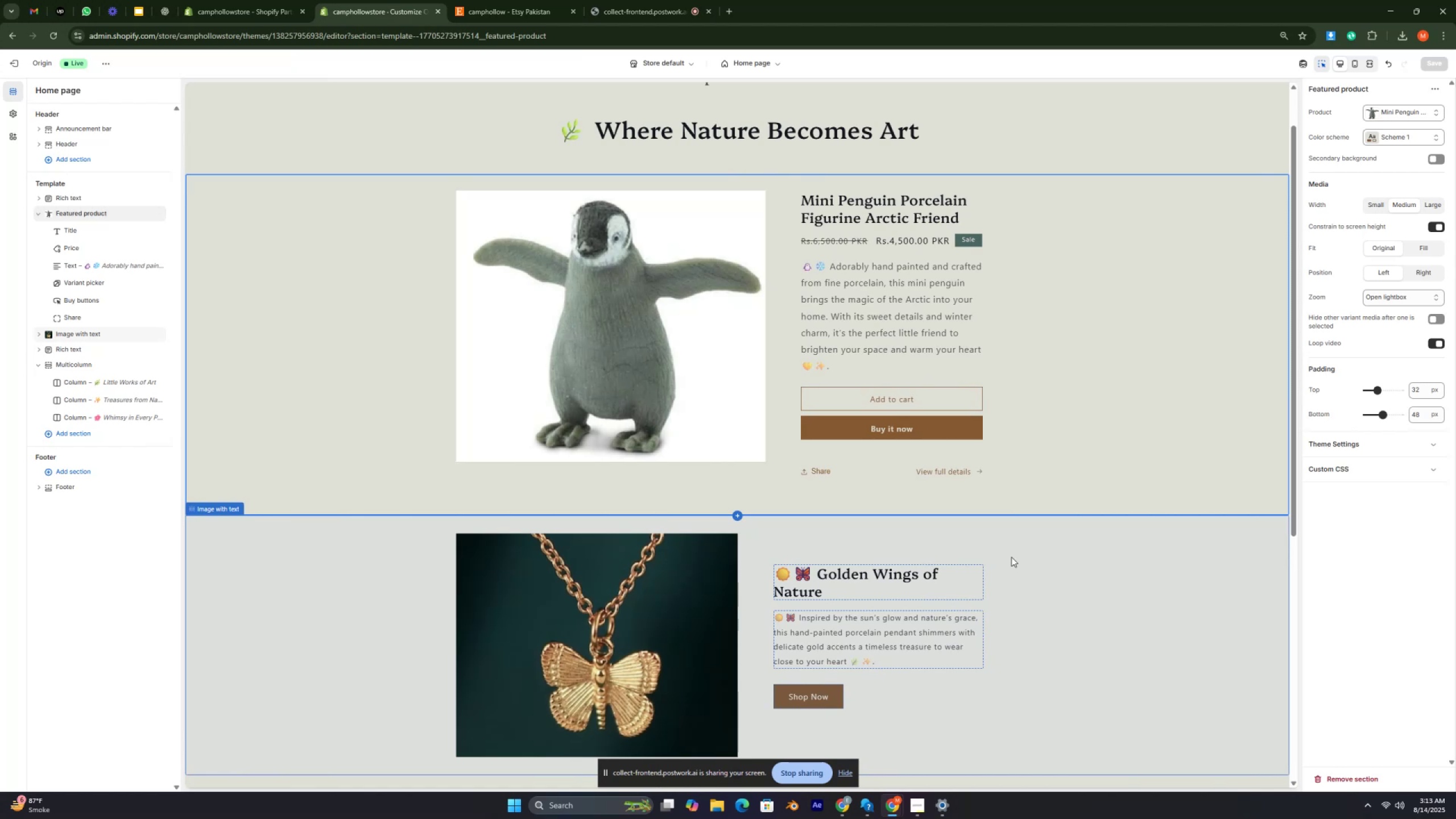 
key(Control+ControlRight)
 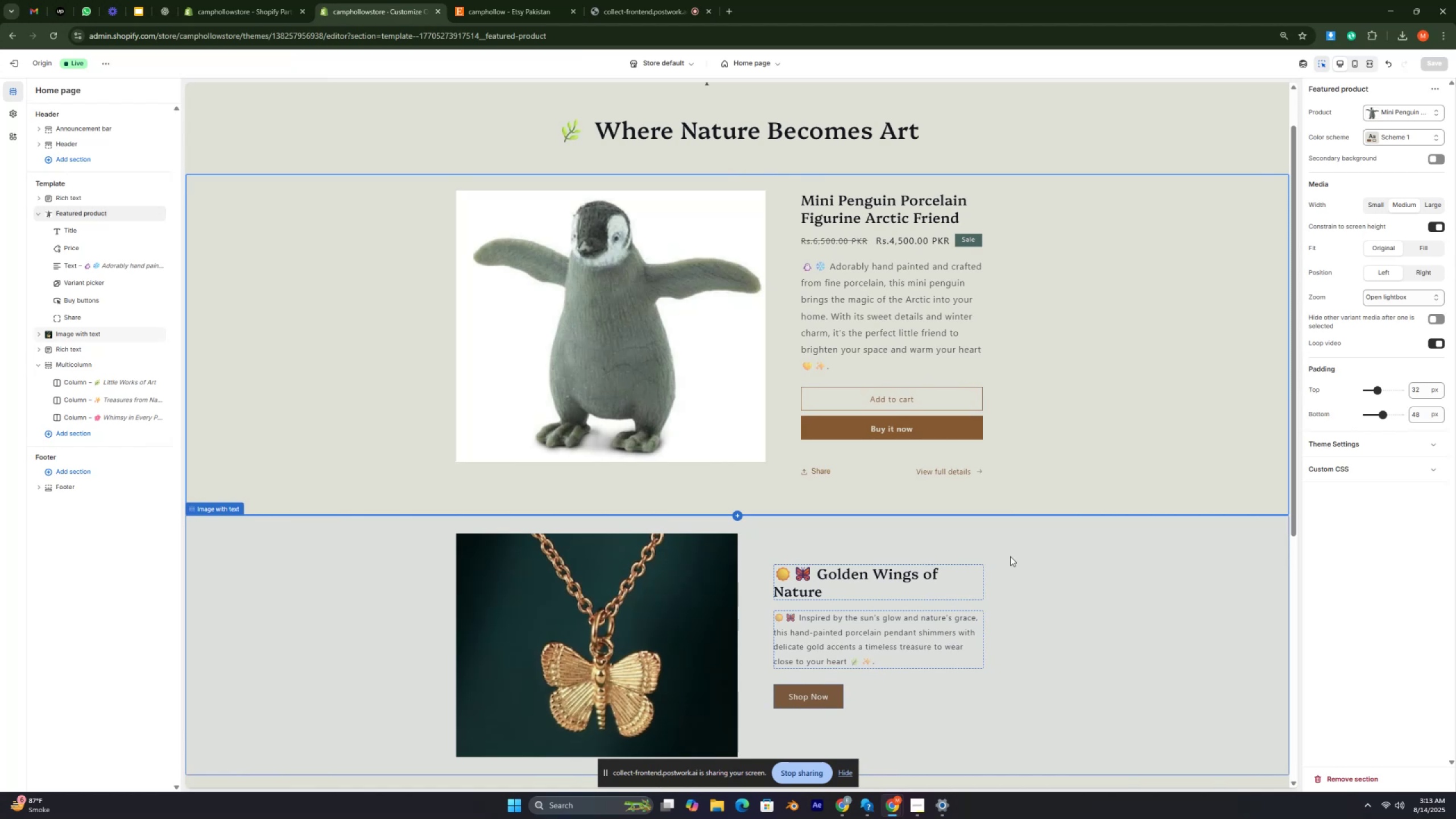 
scroll: coordinate [1010, 556], scroll_direction: down, amount: 2.0
 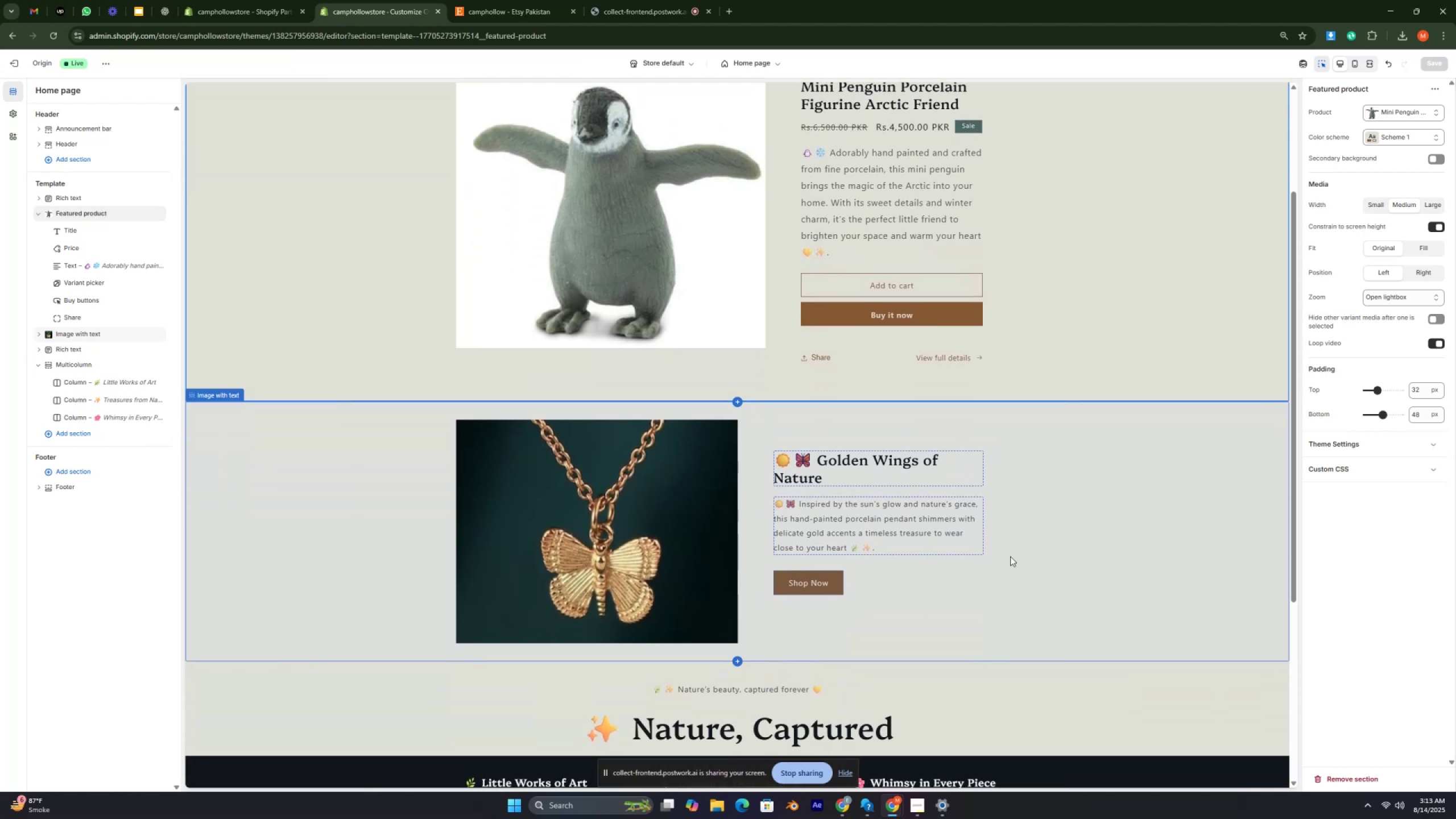 
key(Control+ControlRight)
 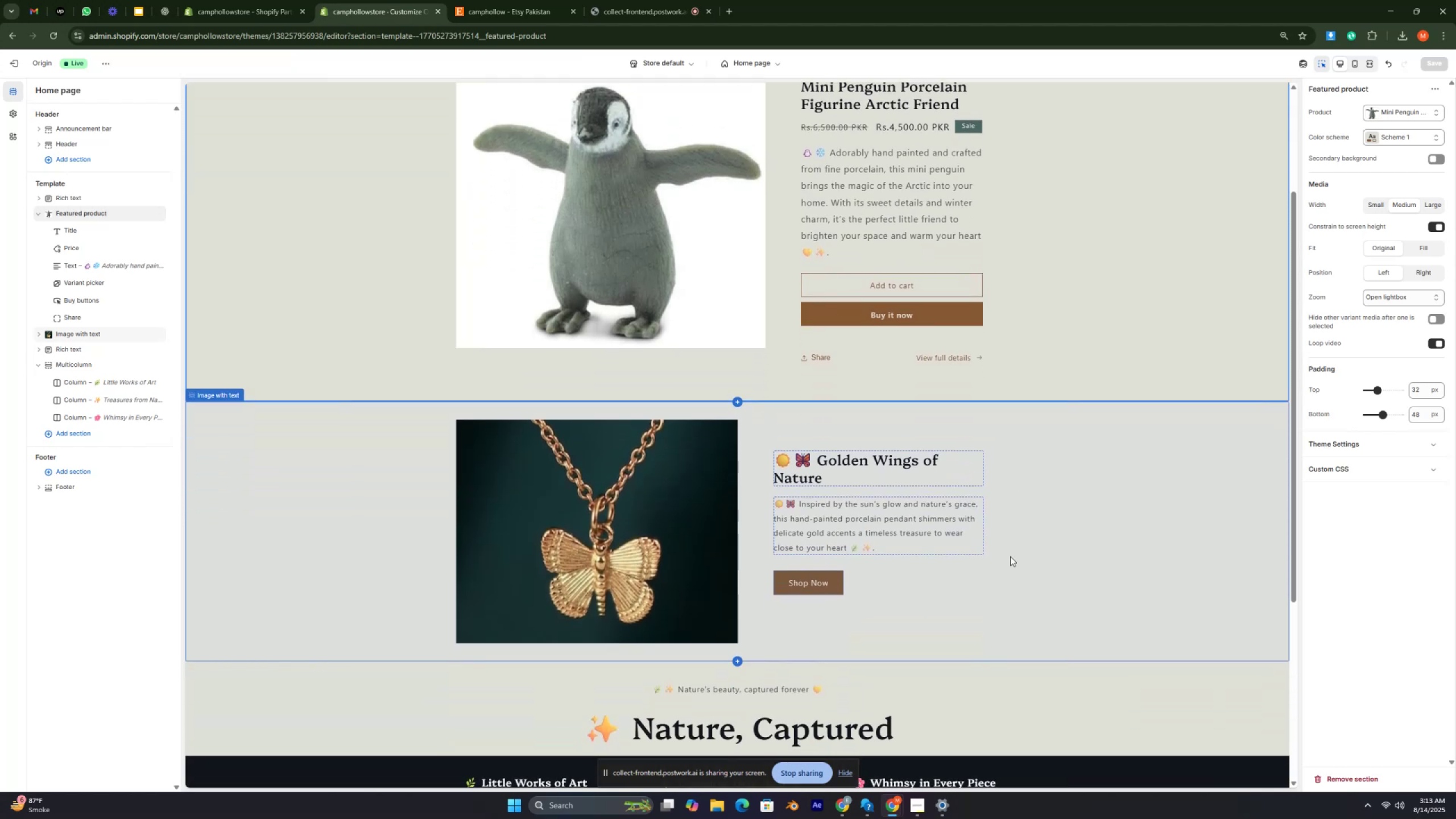 
key(Control+ControlRight)
 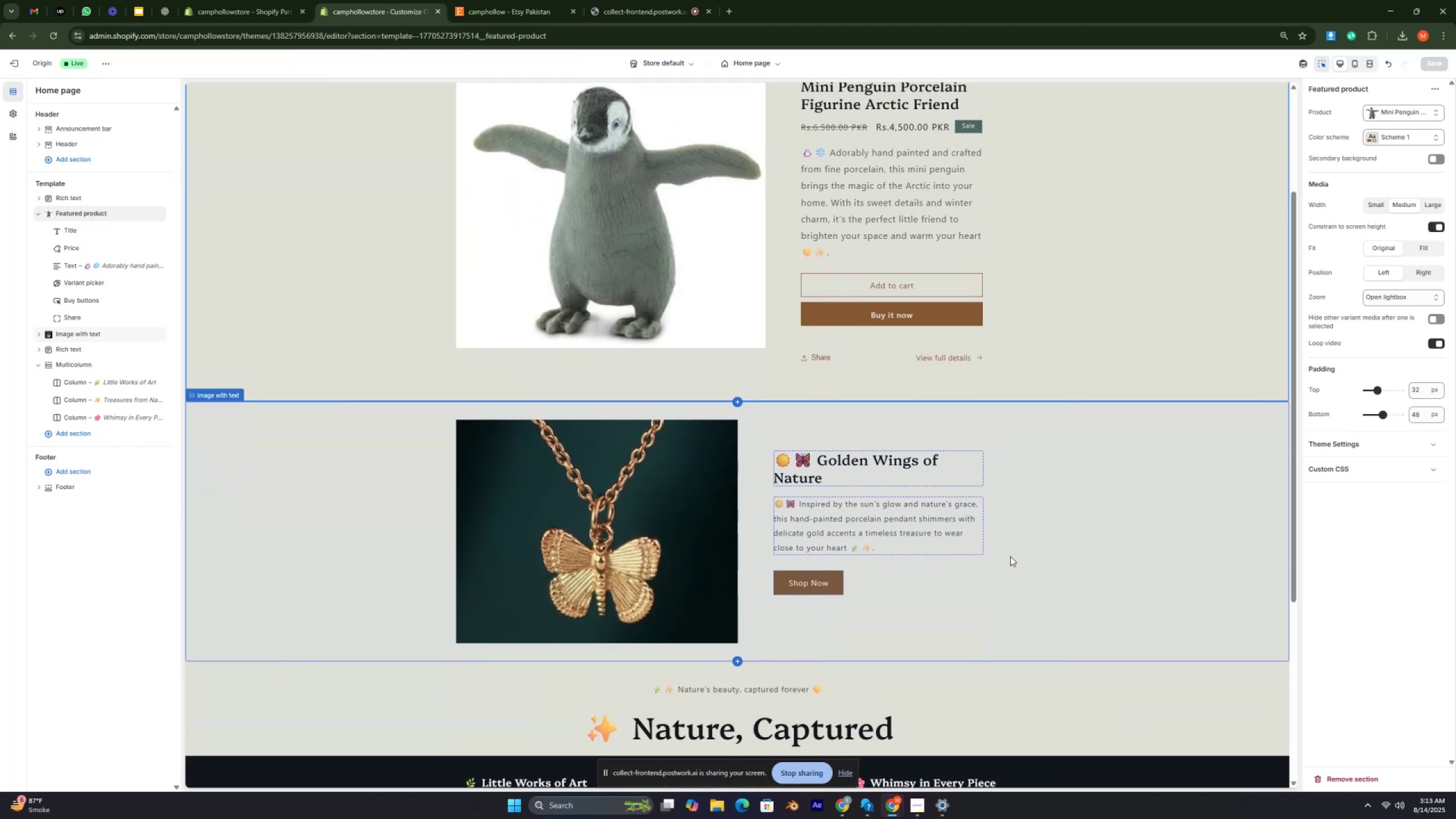 
scroll: coordinate [1010, 556], scroll_direction: up, amount: 2.0
 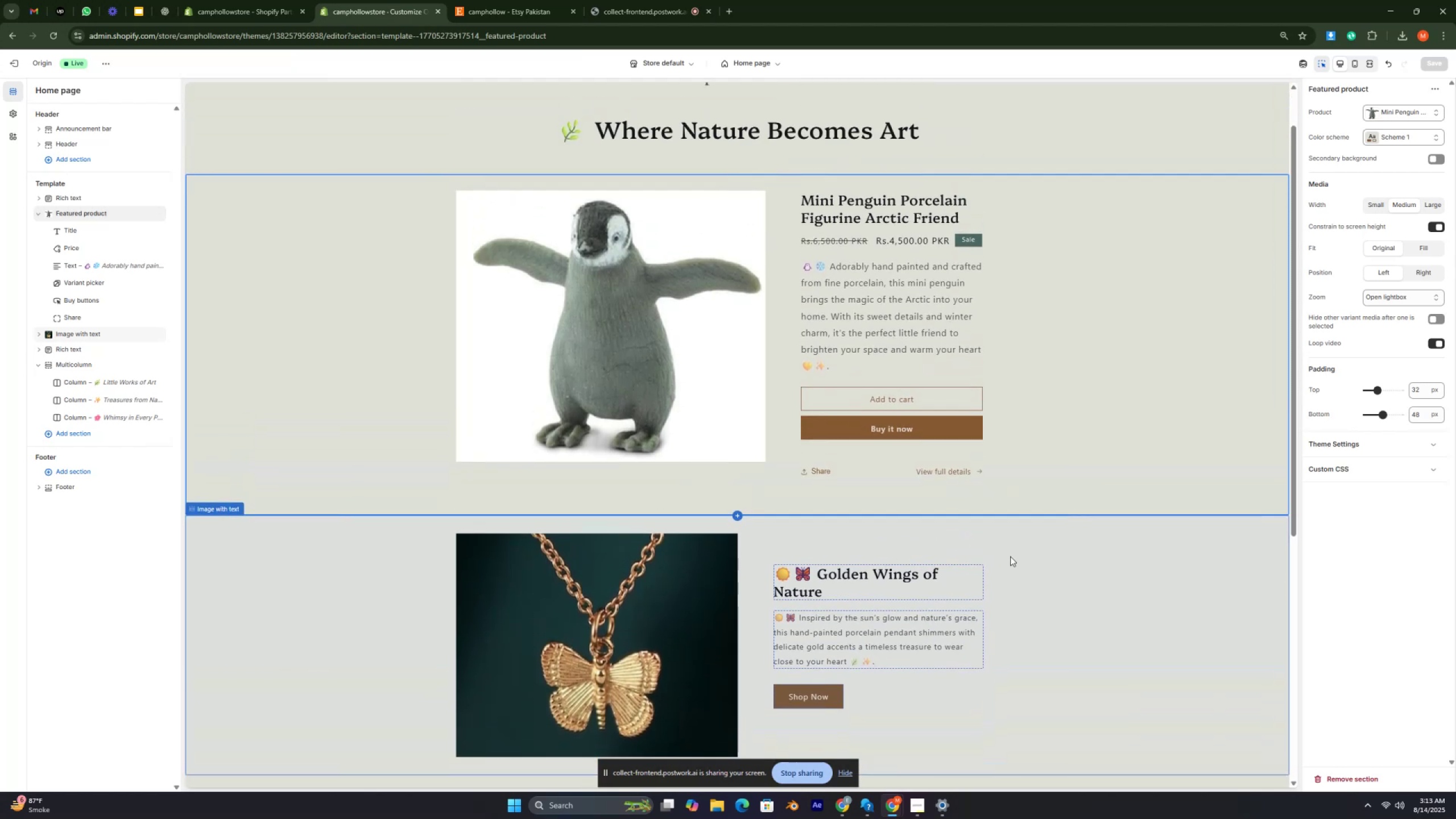 
key(Control+ControlRight)
 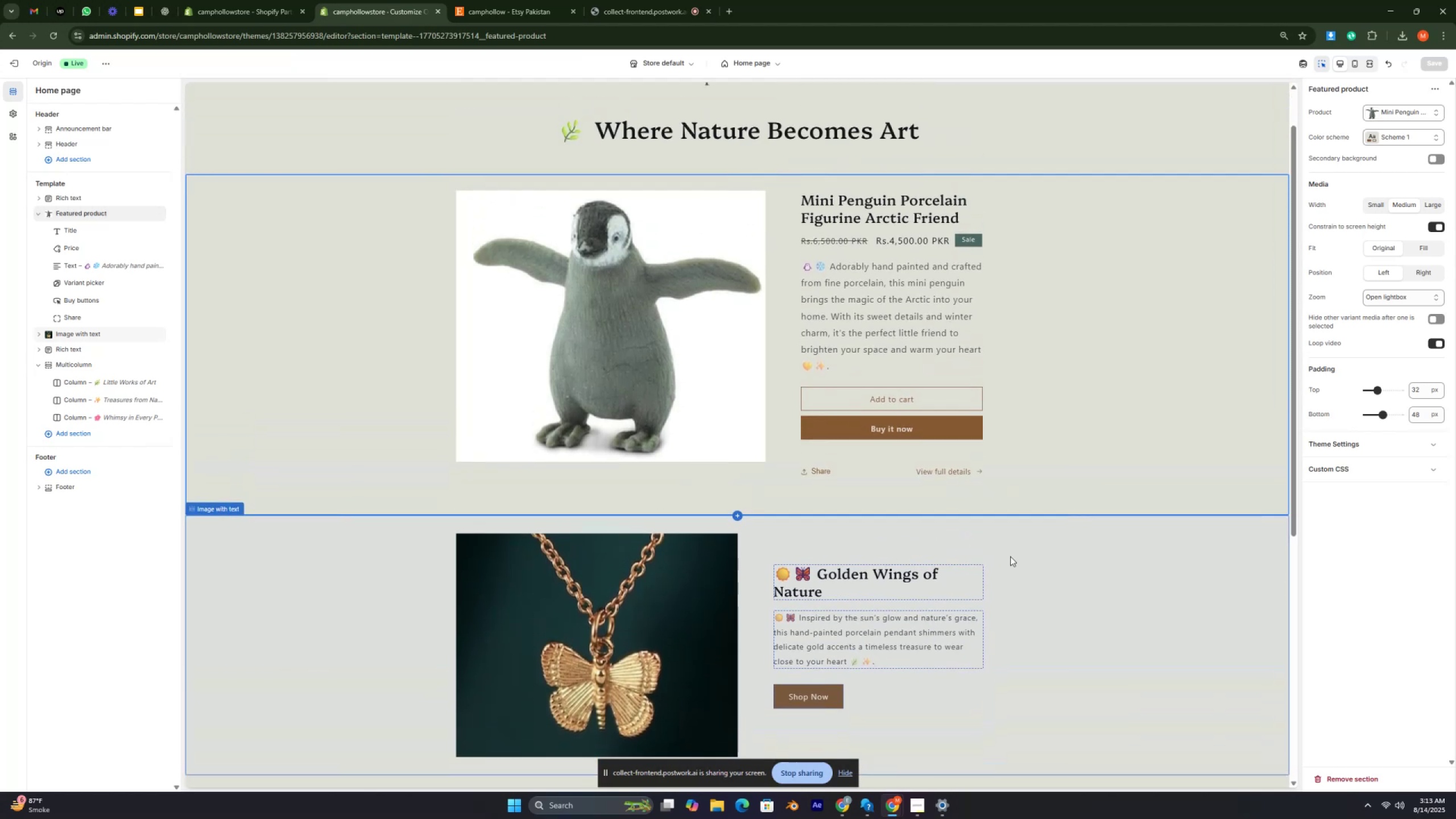 
key(Control+ControlRight)
 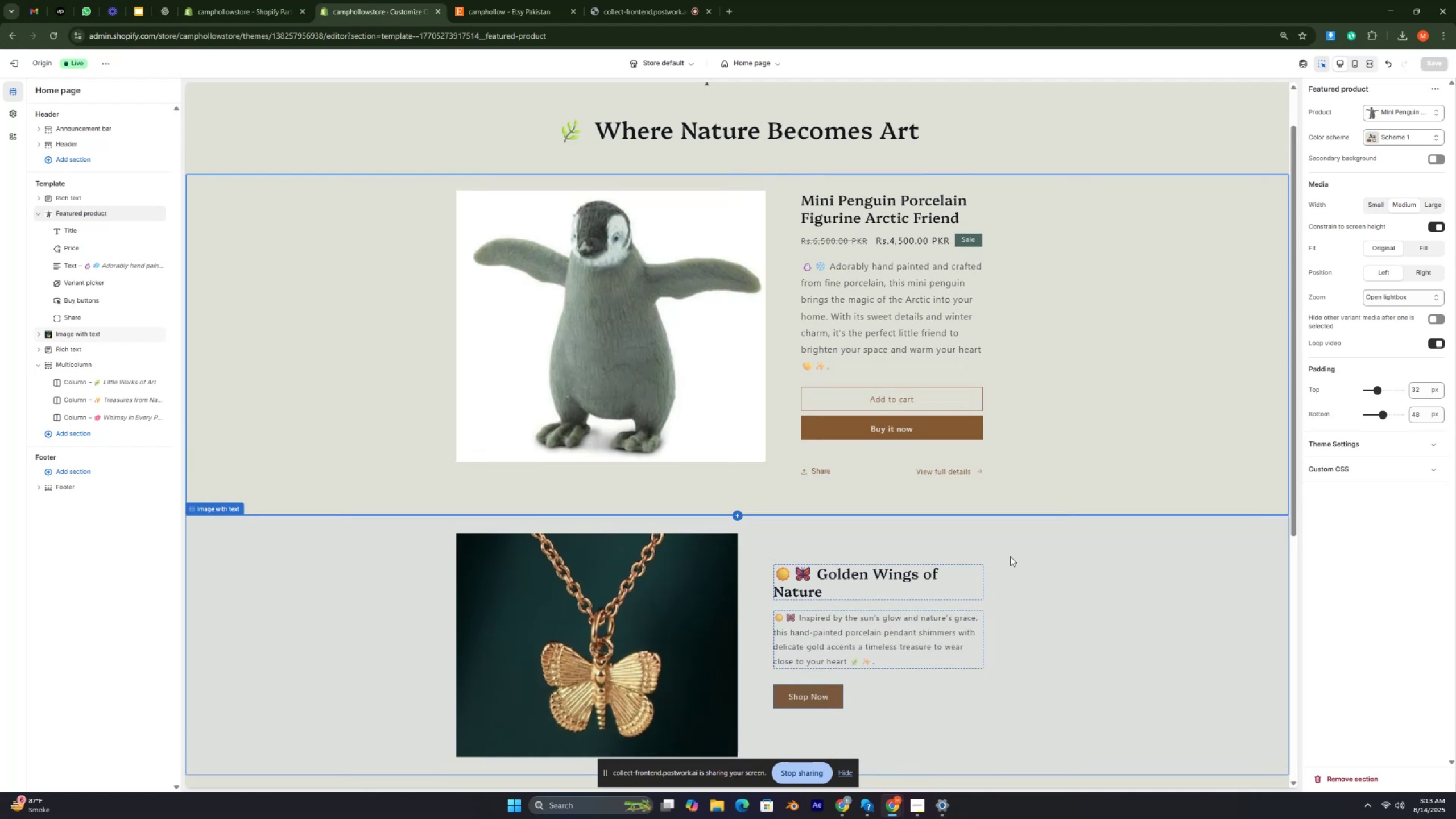 
scroll: coordinate [1010, 556], scroll_direction: down, amount: 2.0
 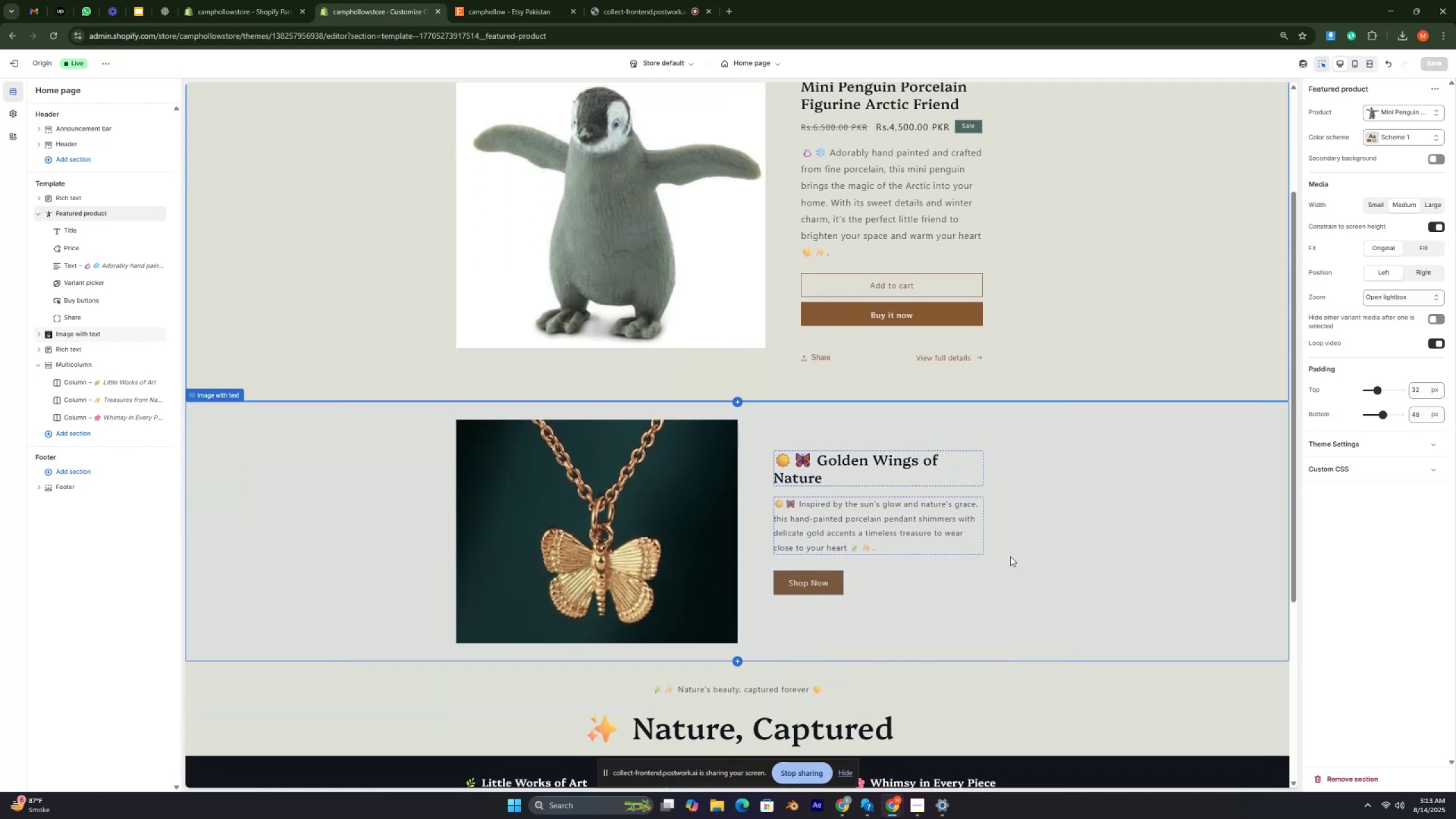 
key(Control+ControlRight)
 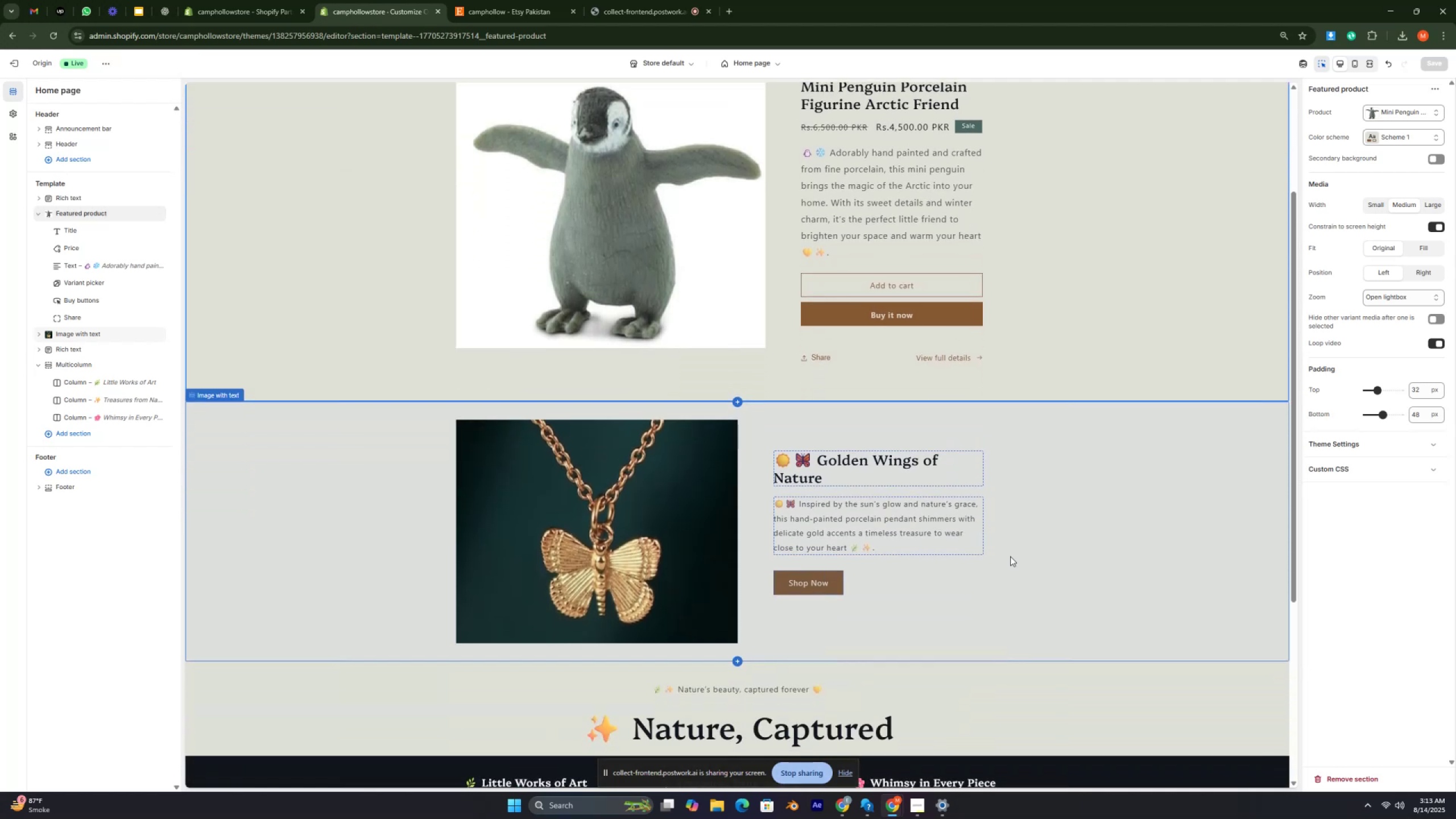 
key(Control+ControlRight)
 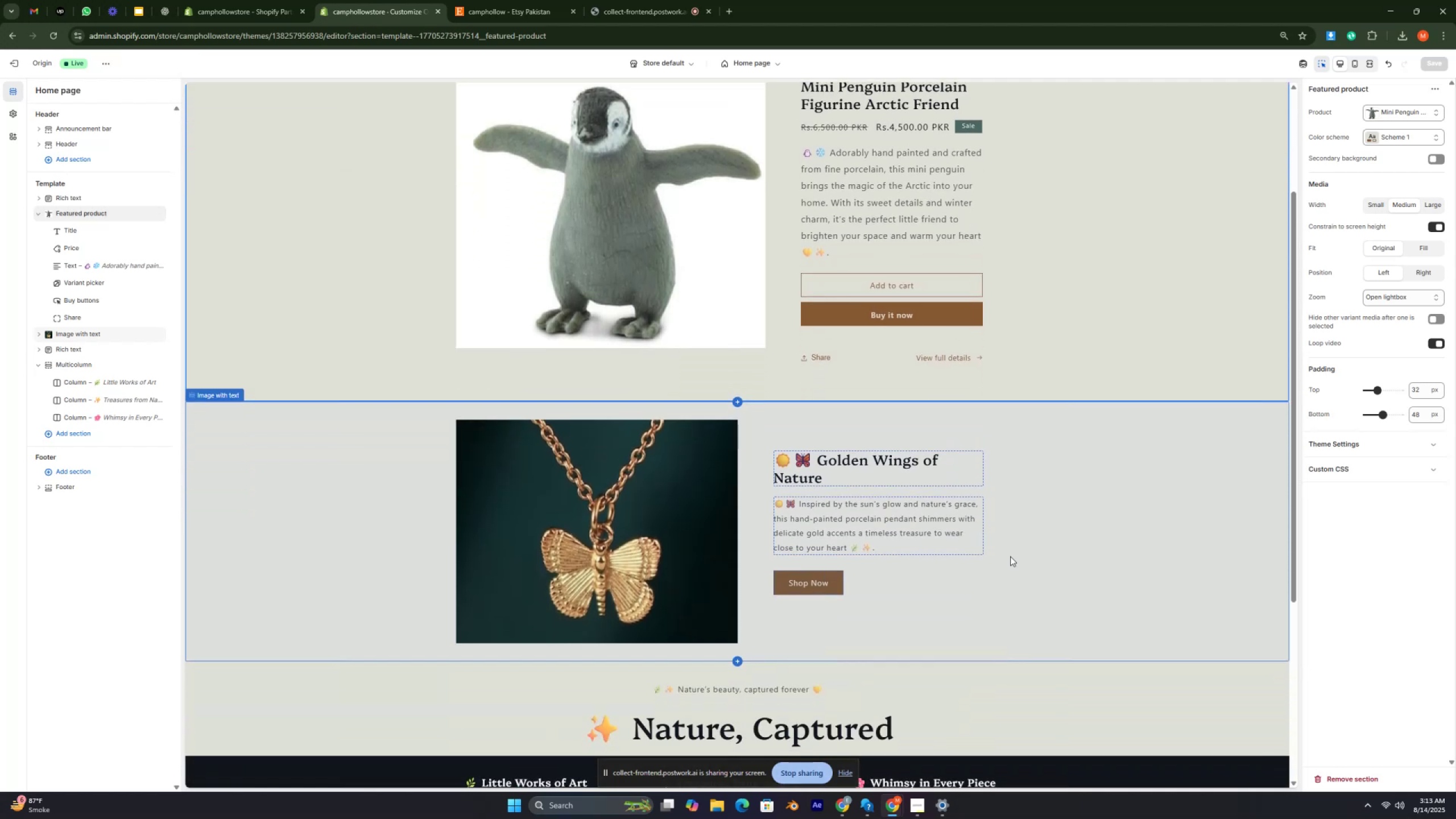 
scroll: coordinate [1010, 556], scroll_direction: up, amount: 2.0
 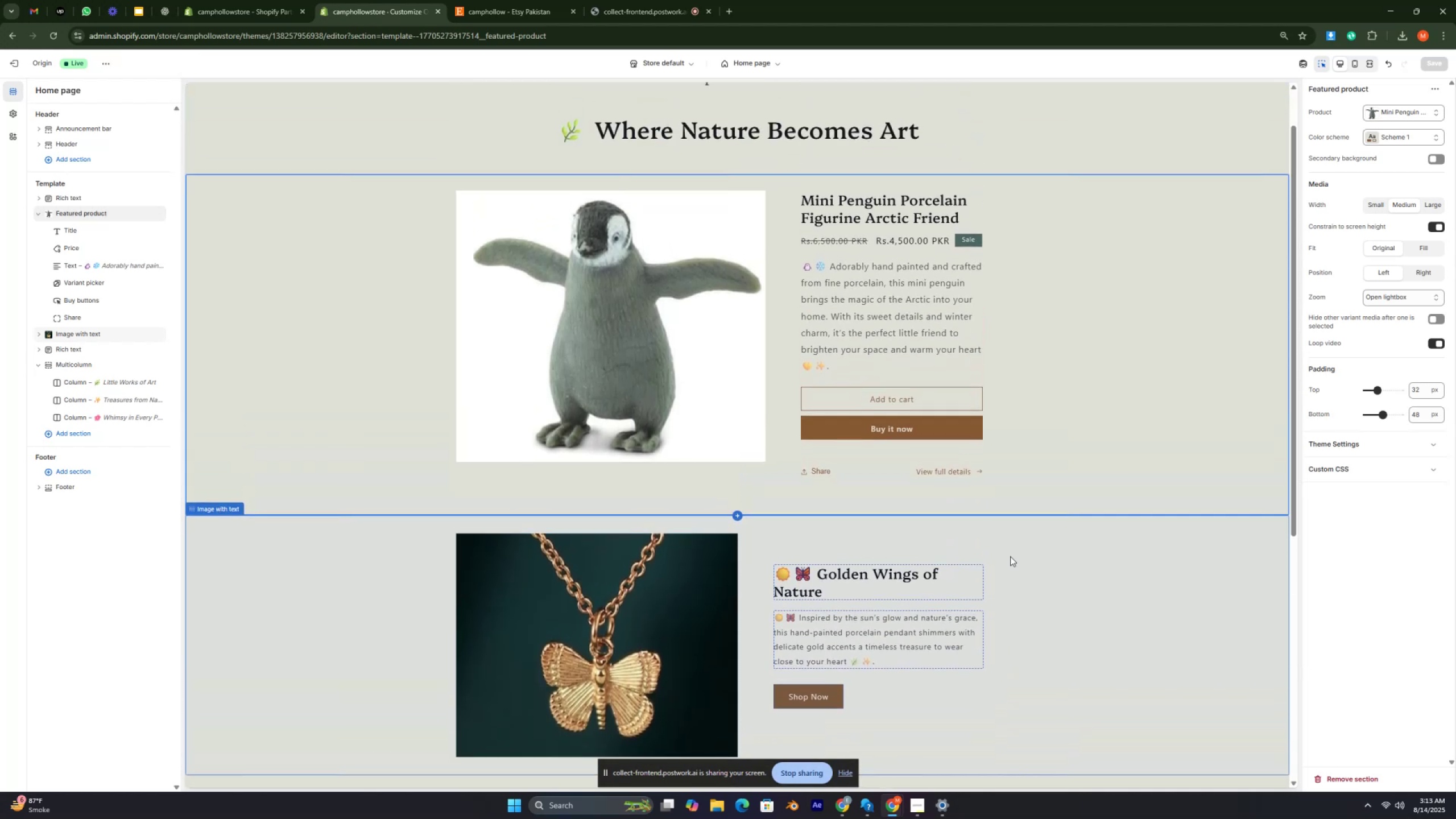 
key(Control+ControlRight)
 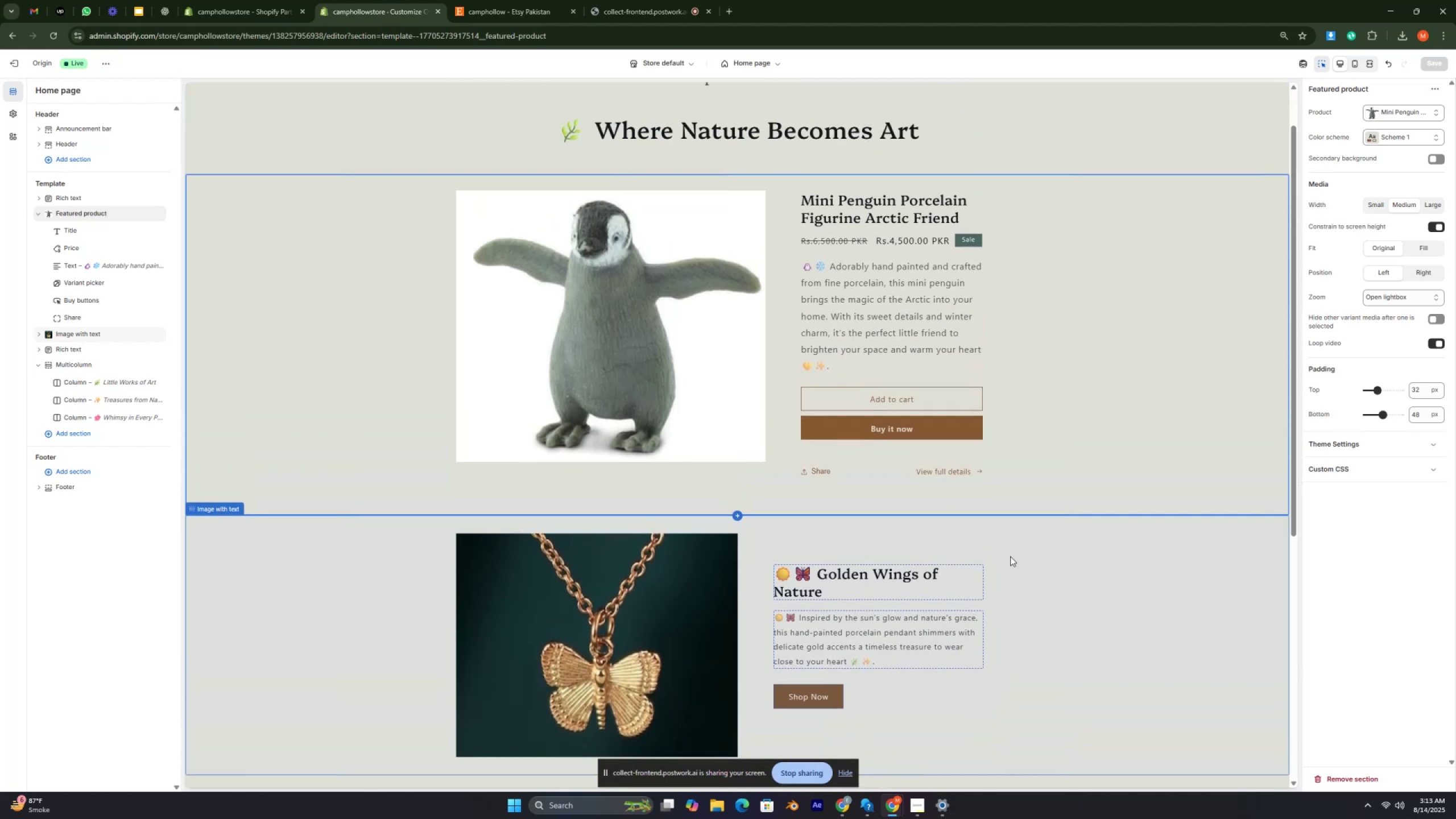 
key(Control+ControlRight)
 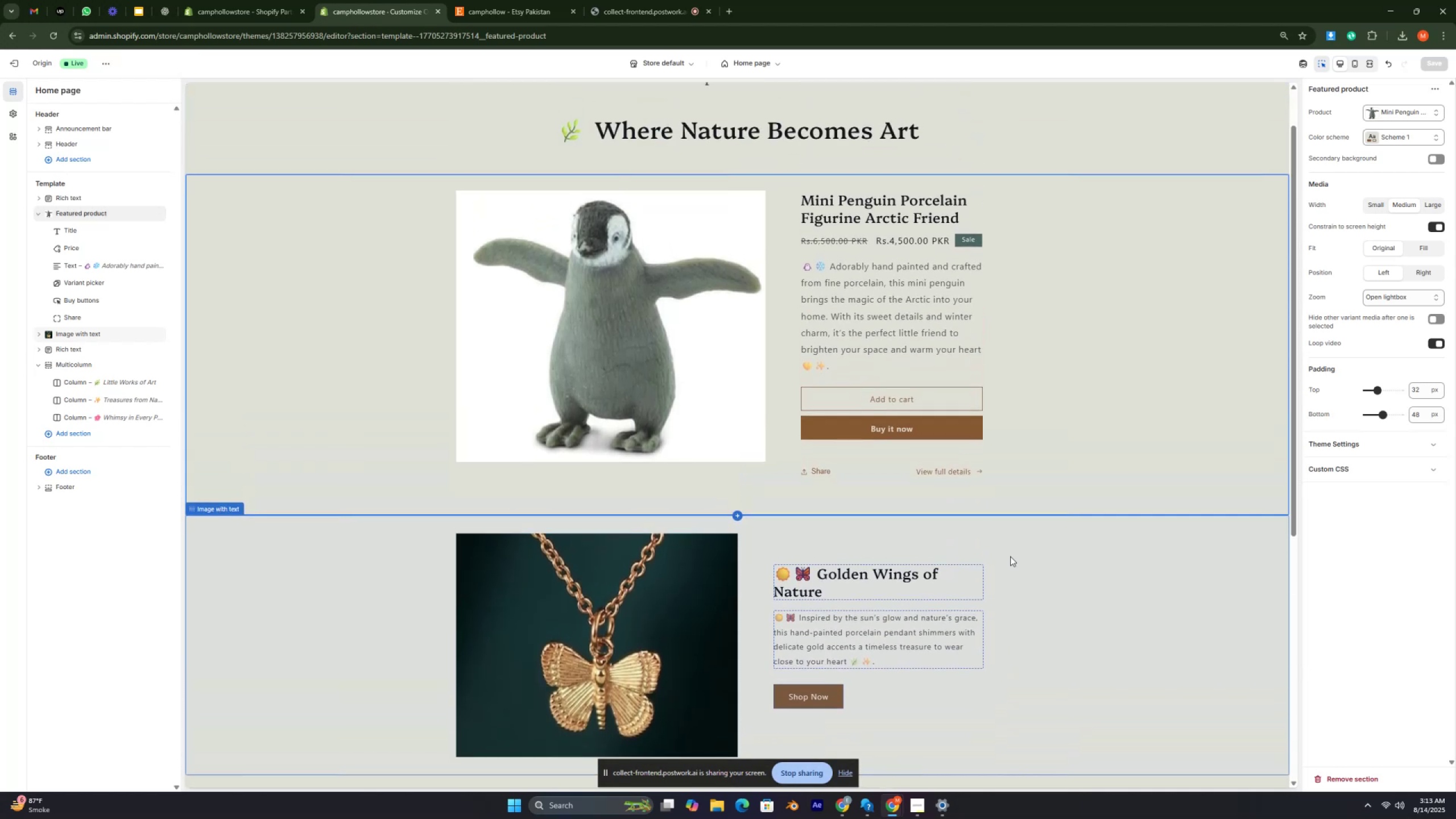 
scroll: coordinate [1010, 556], scroll_direction: down, amount: 3.0
 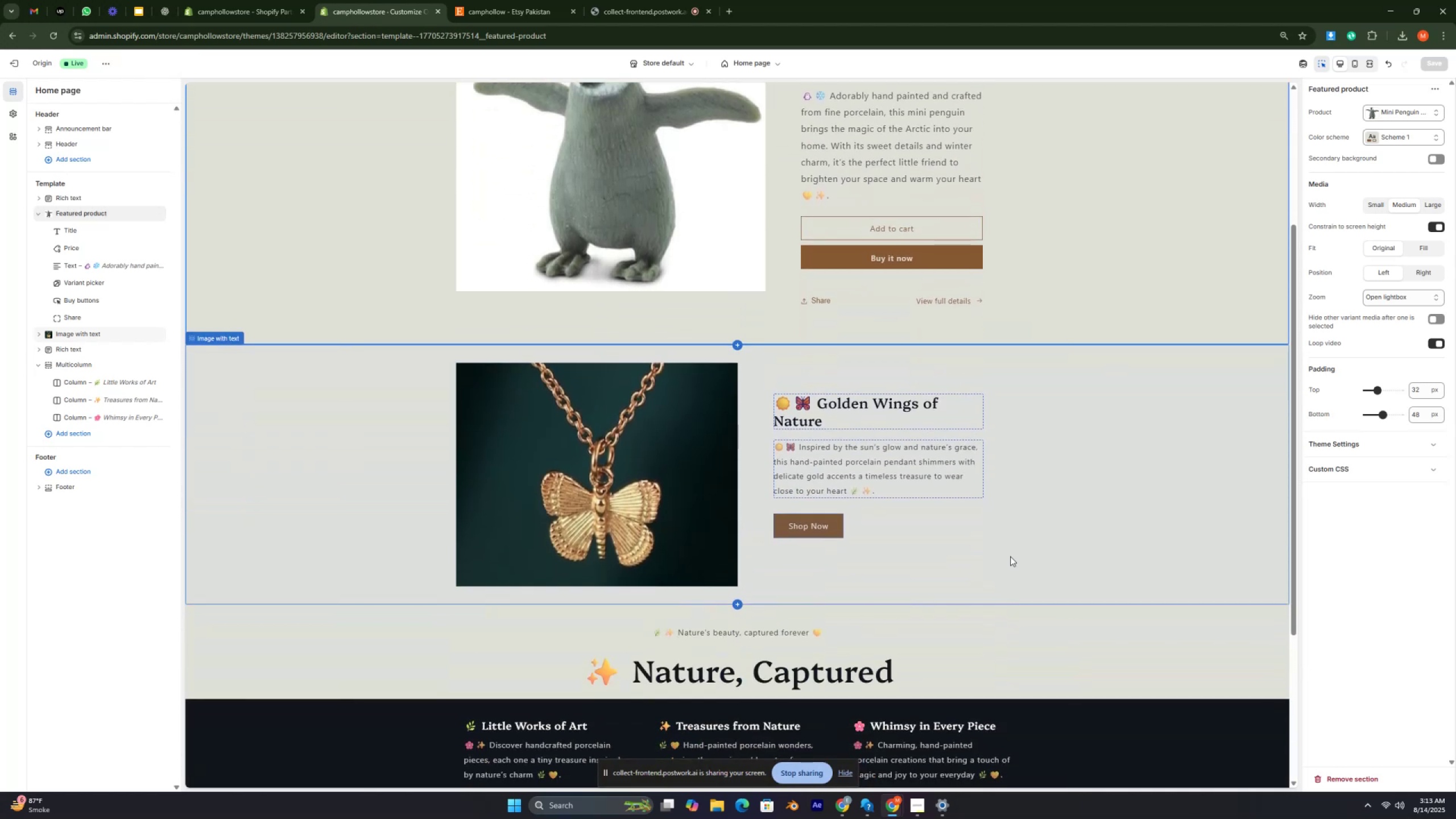 
key(Control+ControlRight)
 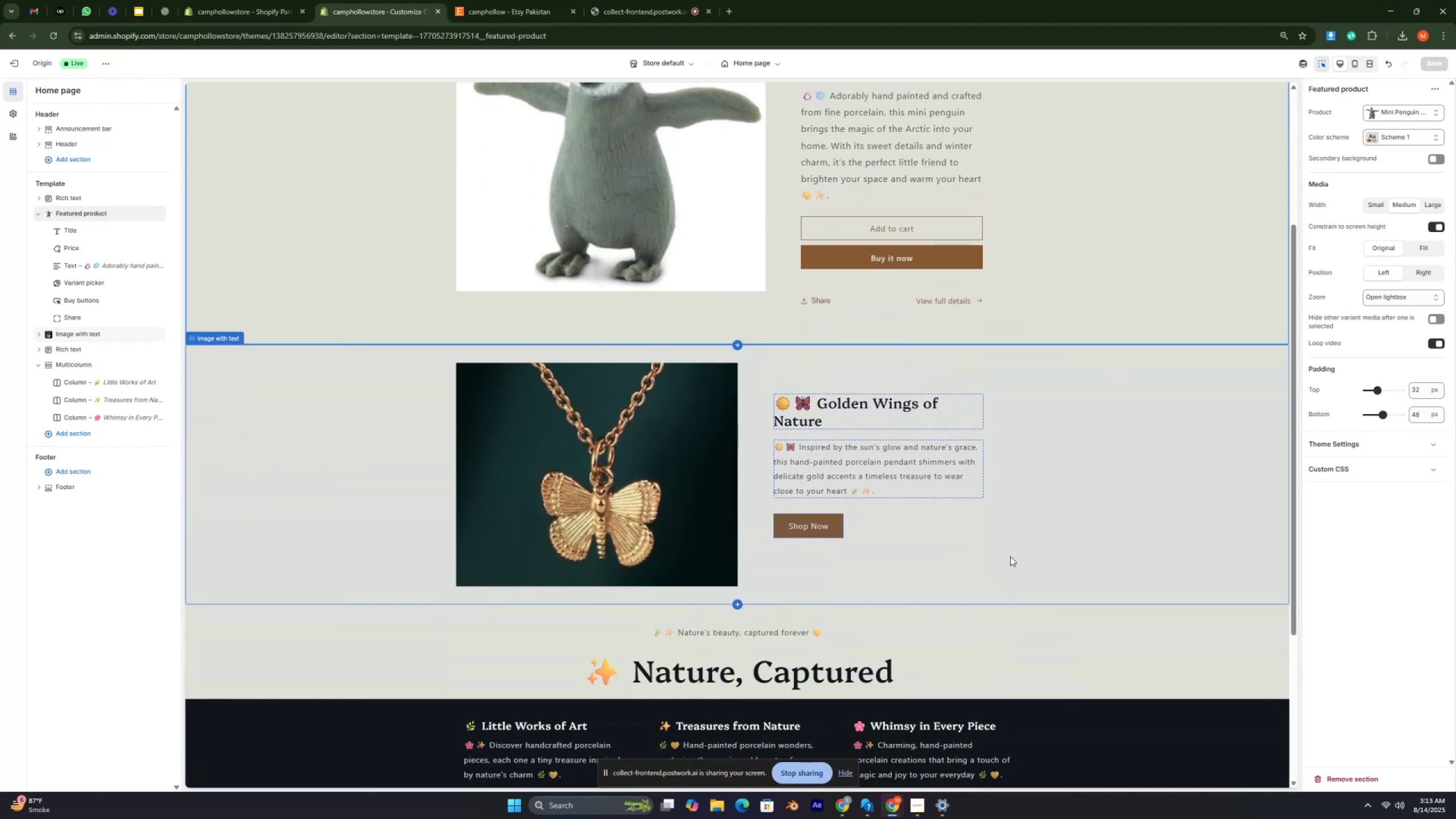 
key(Control+ControlRight)
 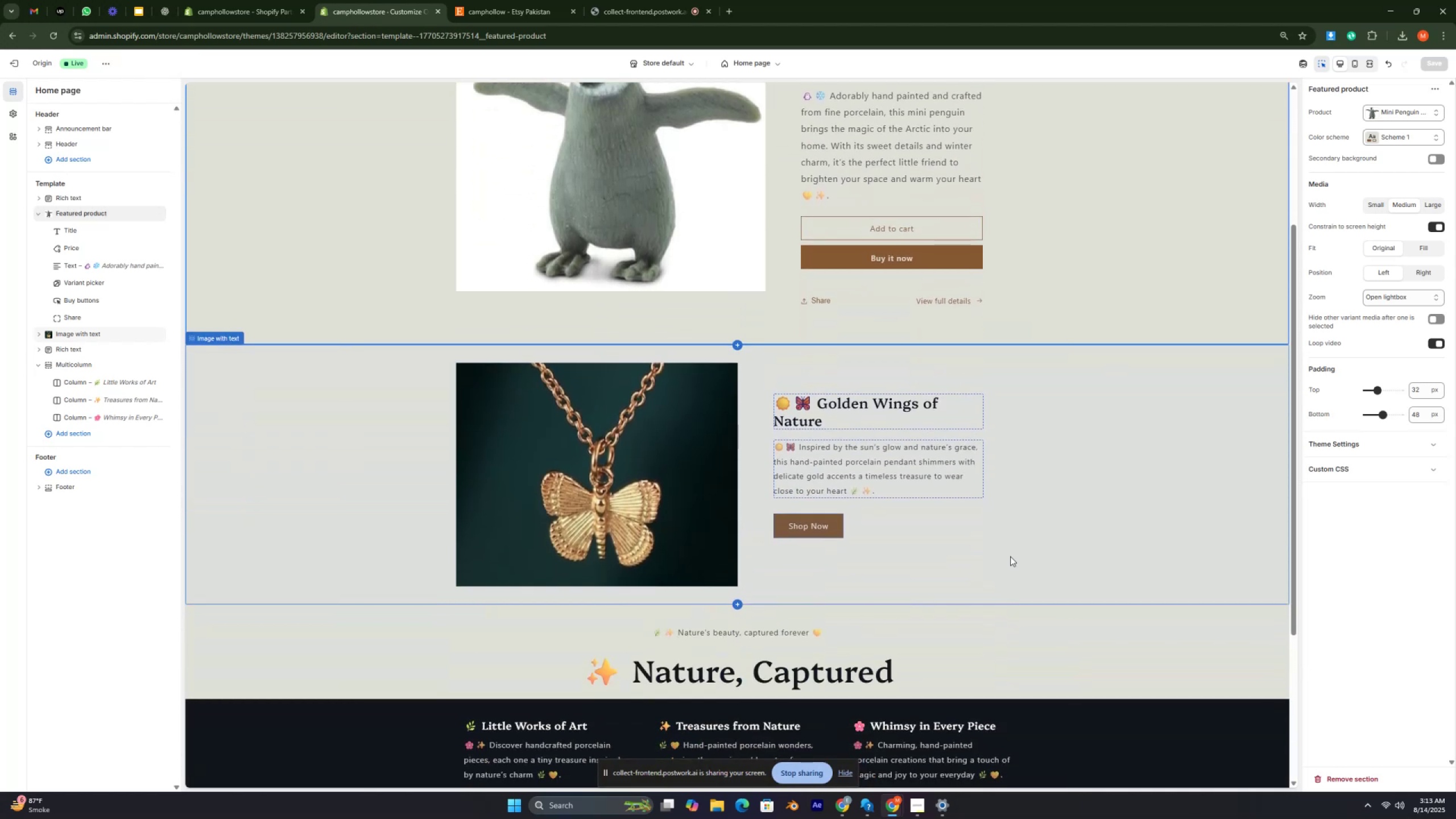 
scroll: coordinate [1010, 556], scroll_direction: up, amount: 3.0
 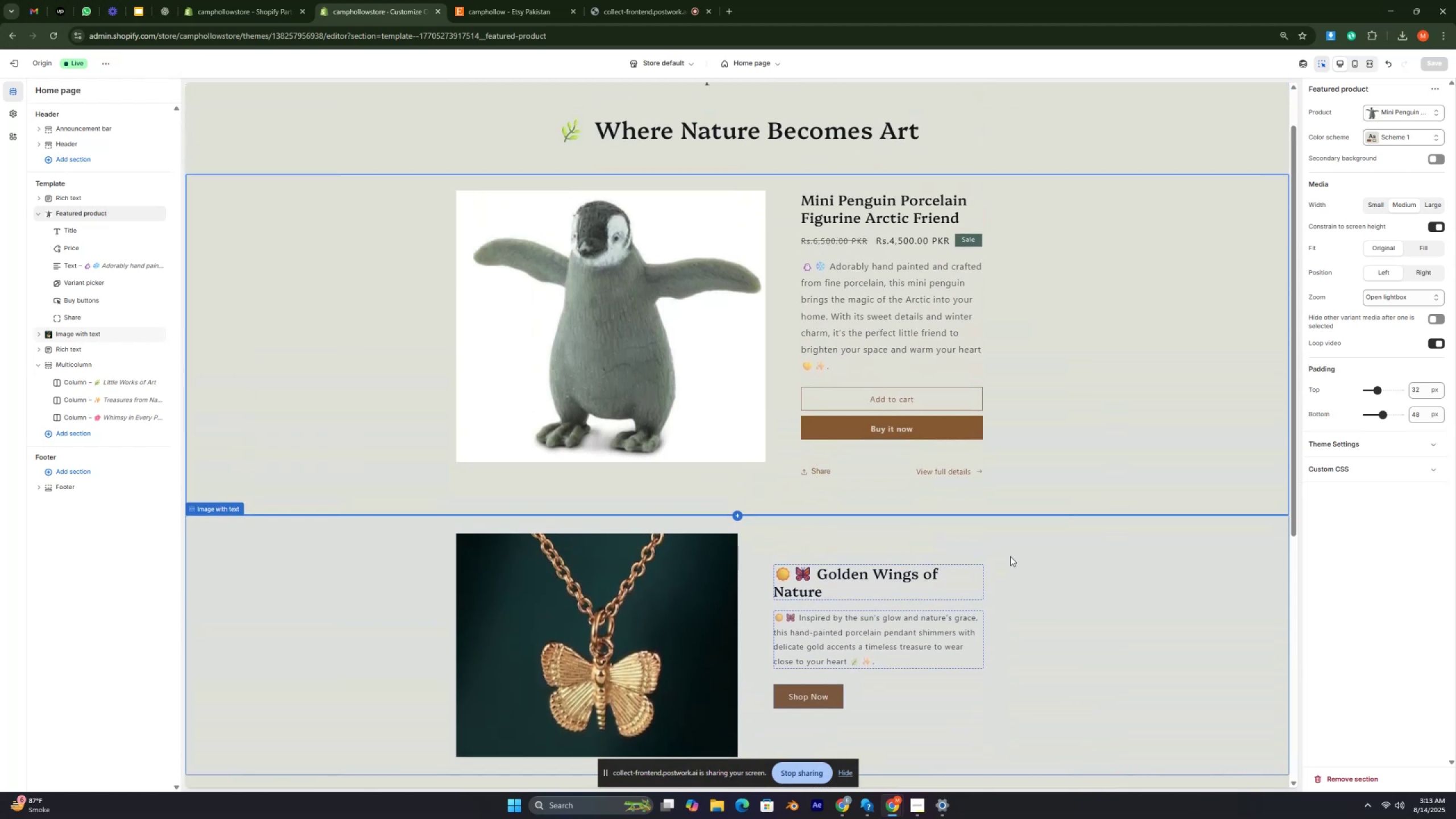 
key(Control+ControlRight)
 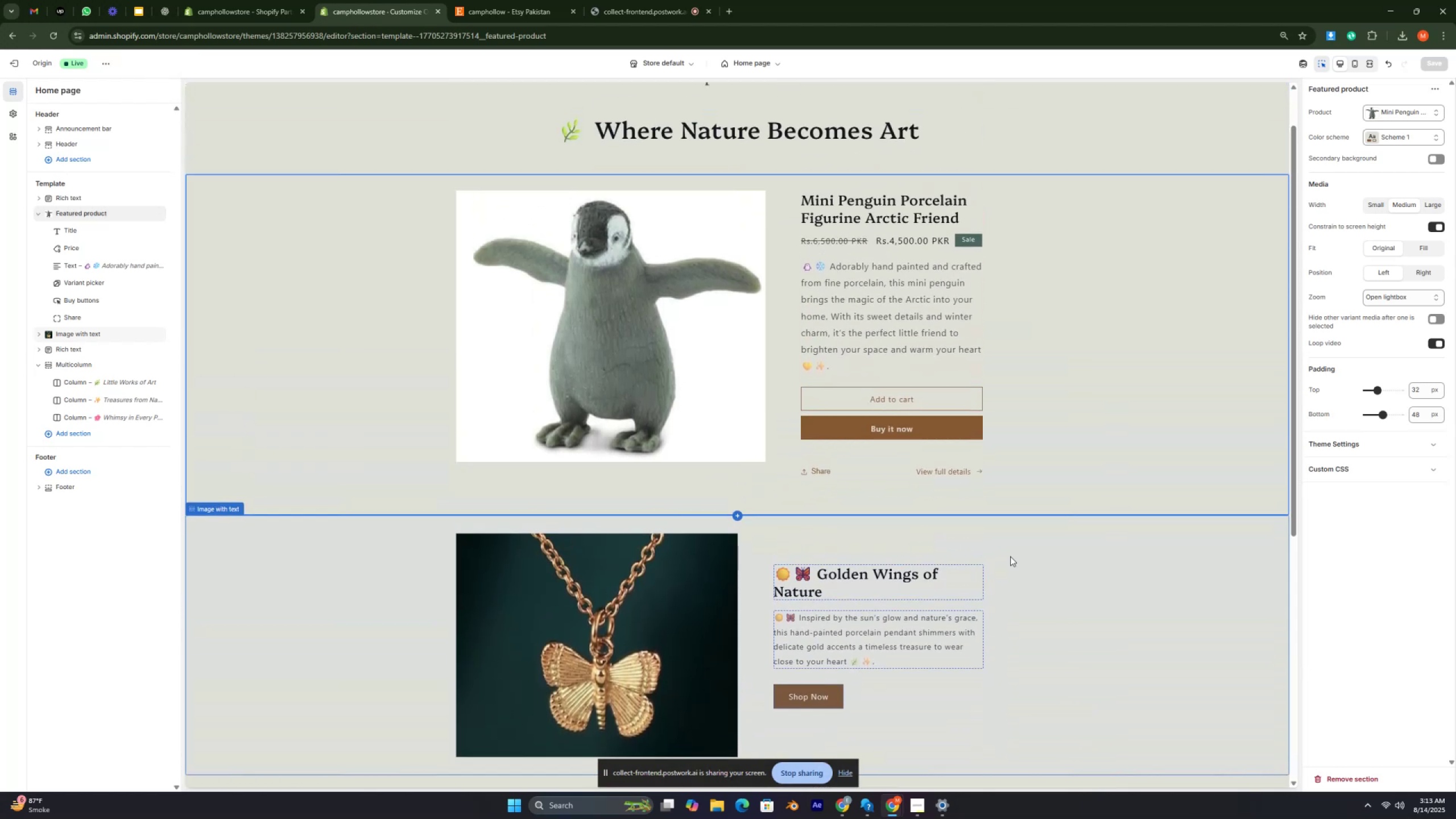 
key(Control+ControlRight)
 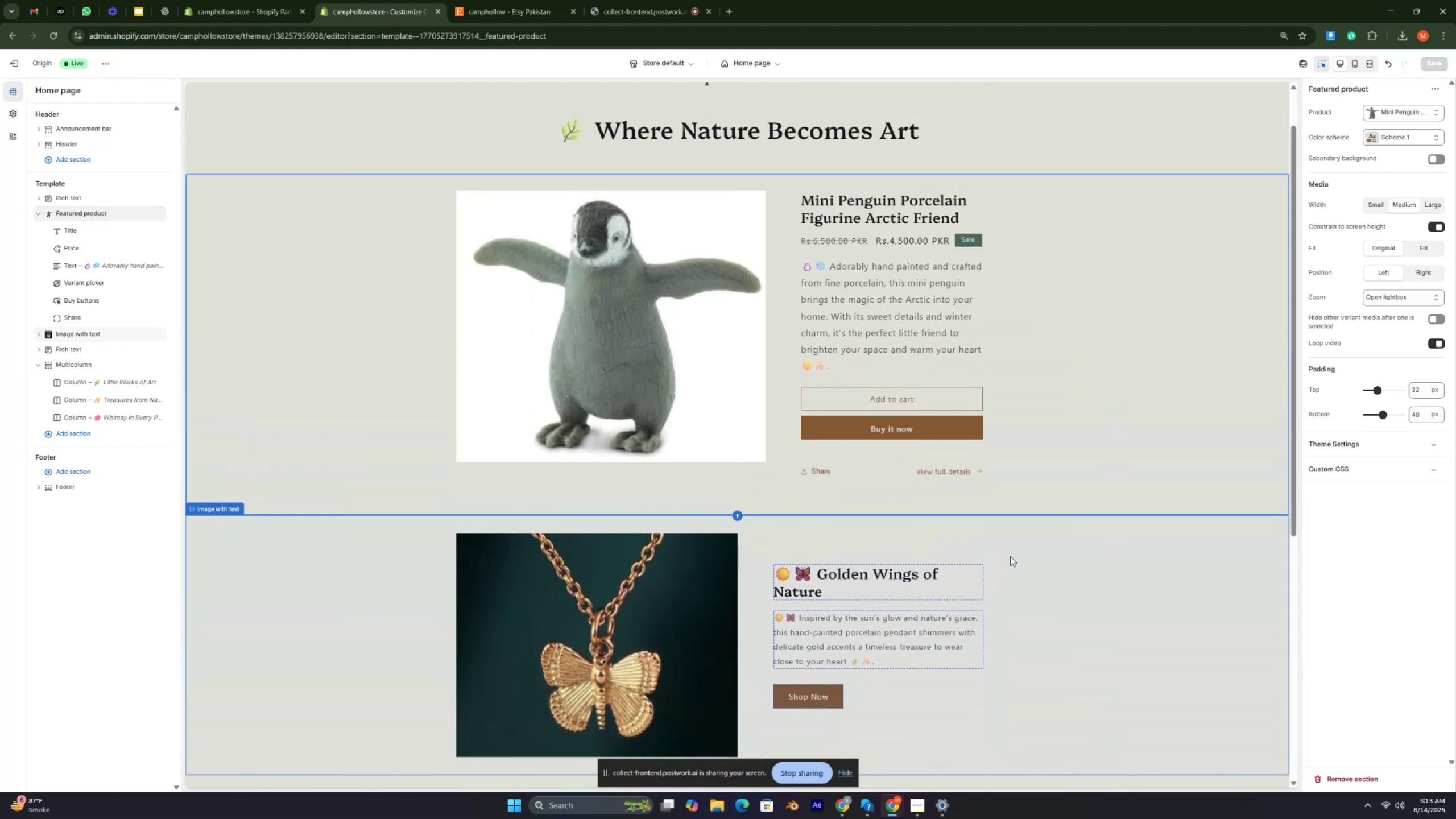 
scroll: coordinate [1010, 556], scroll_direction: down, amount: 3.0
 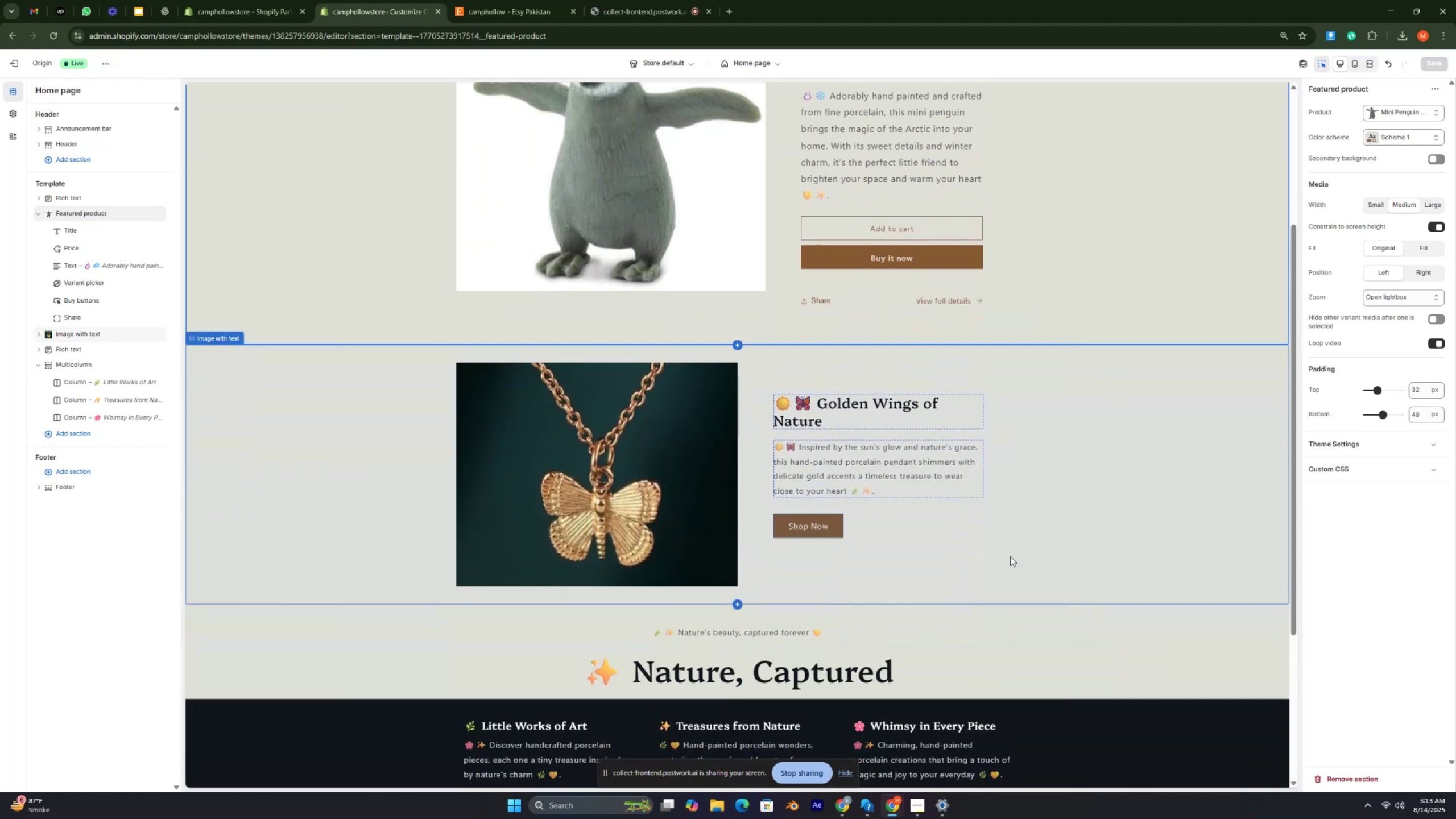 
key(Control+ControlRight)
 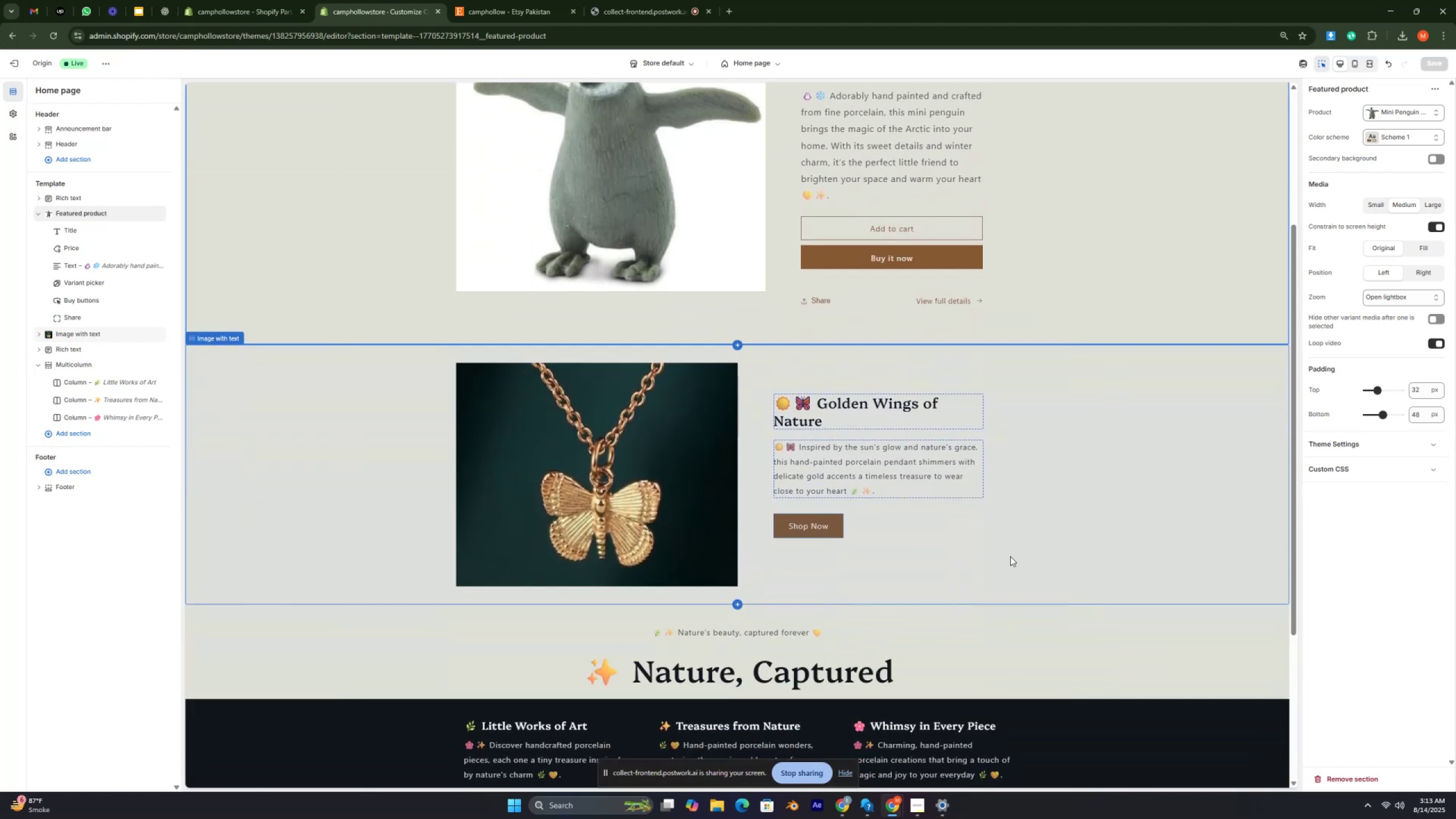 
key(Control+ControlRight)
 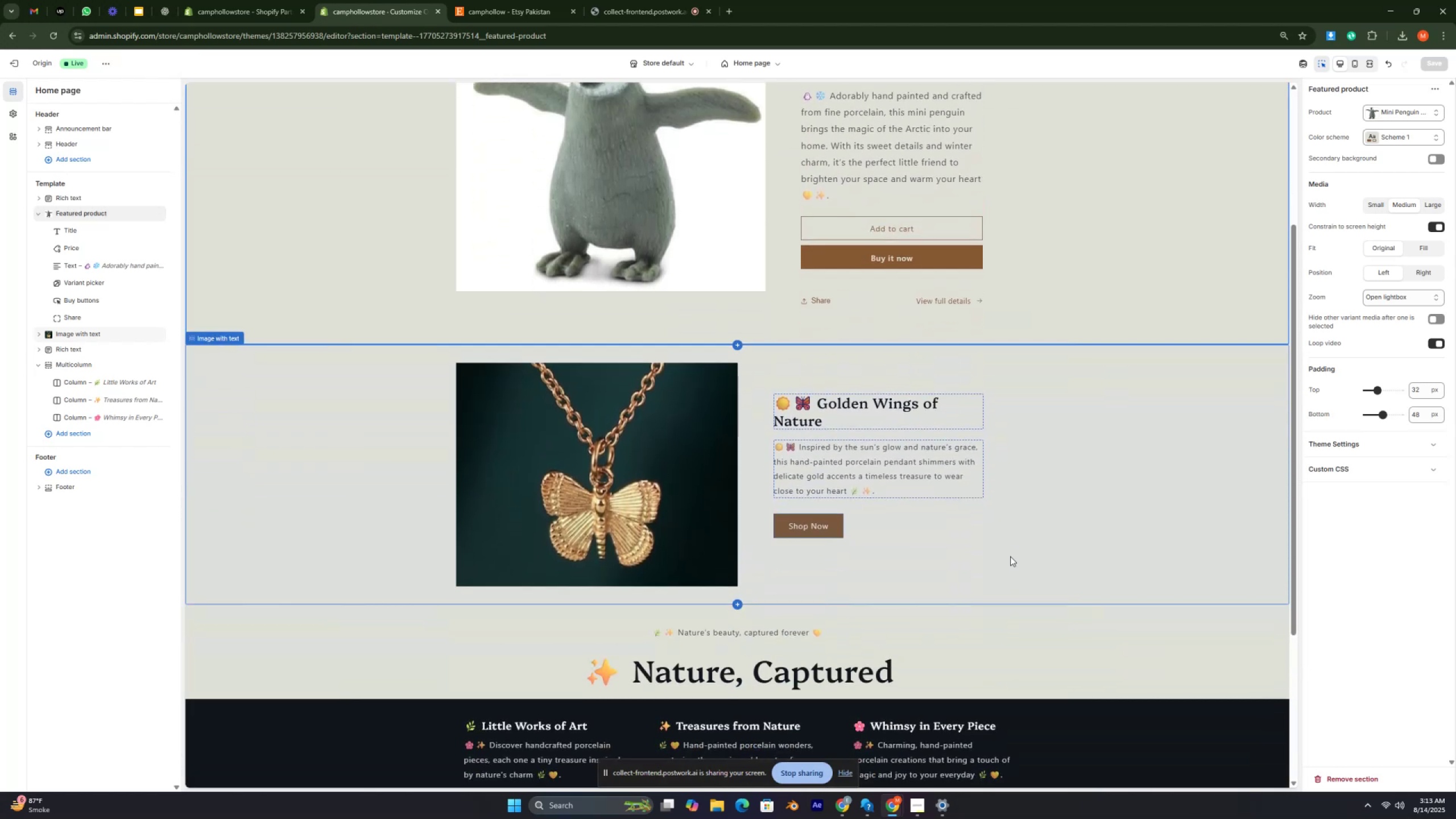 
key(Control+ControlRight)
 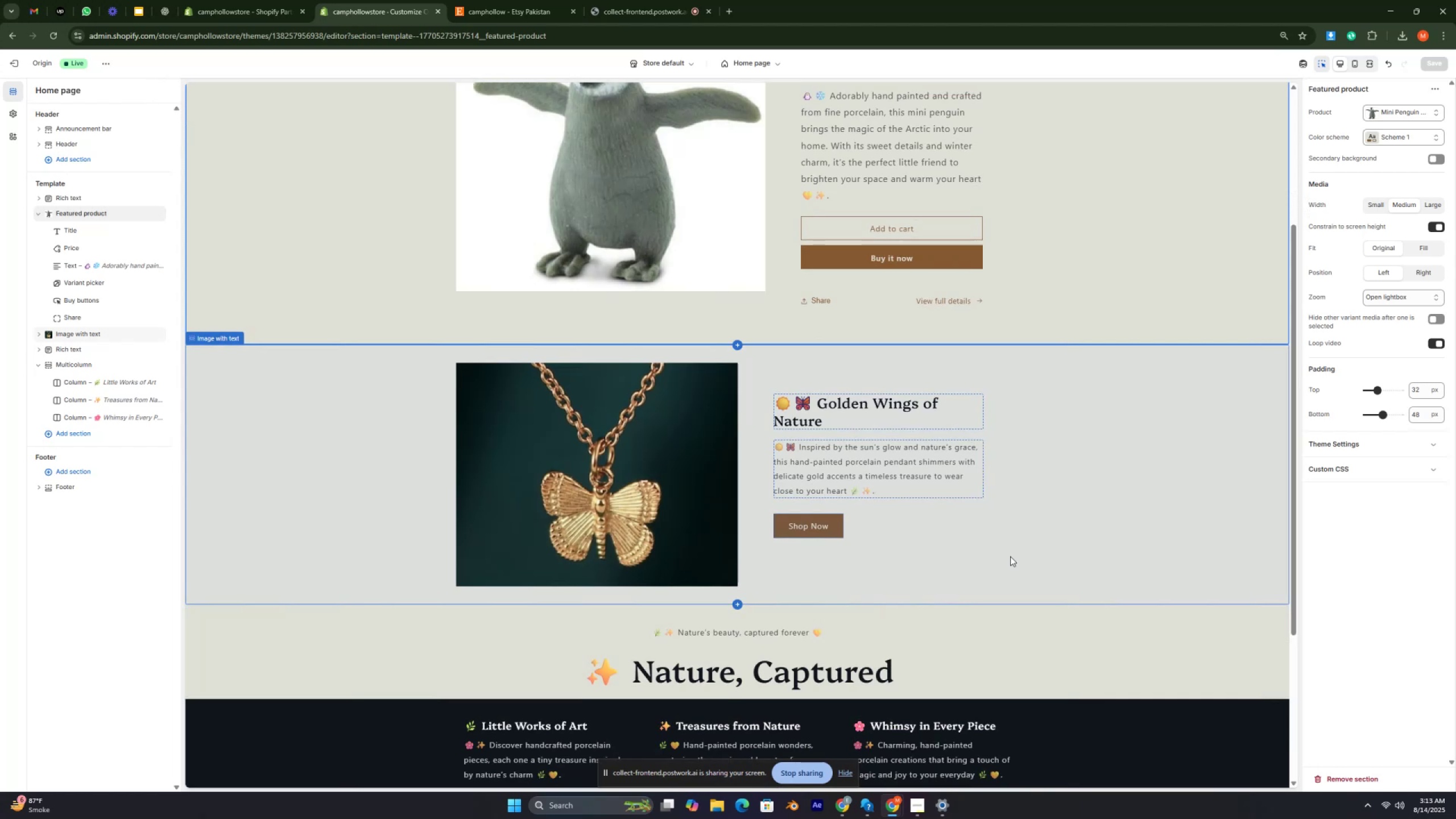 
key(Control+ControlRight)
 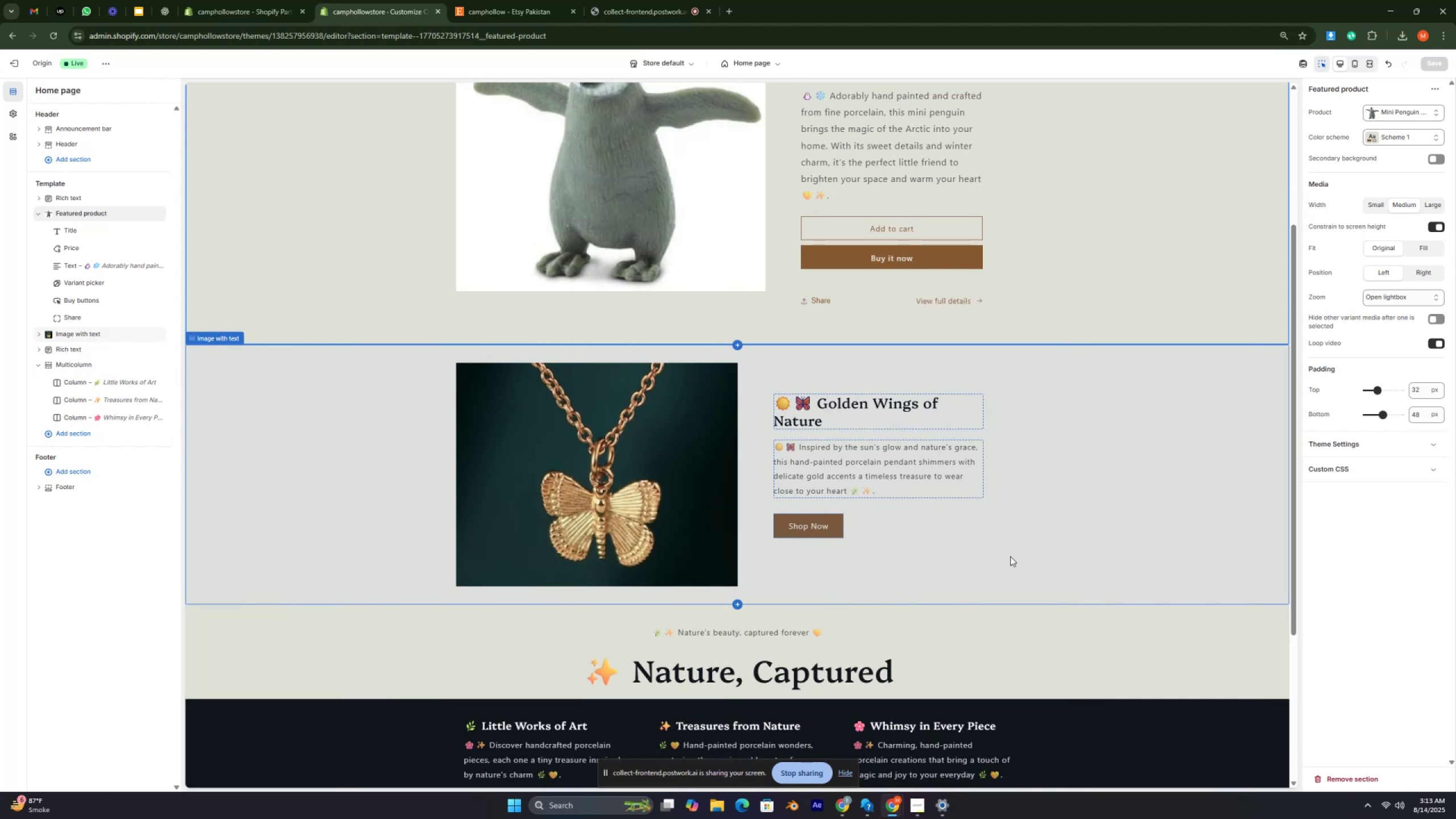 
wait(9.31)
 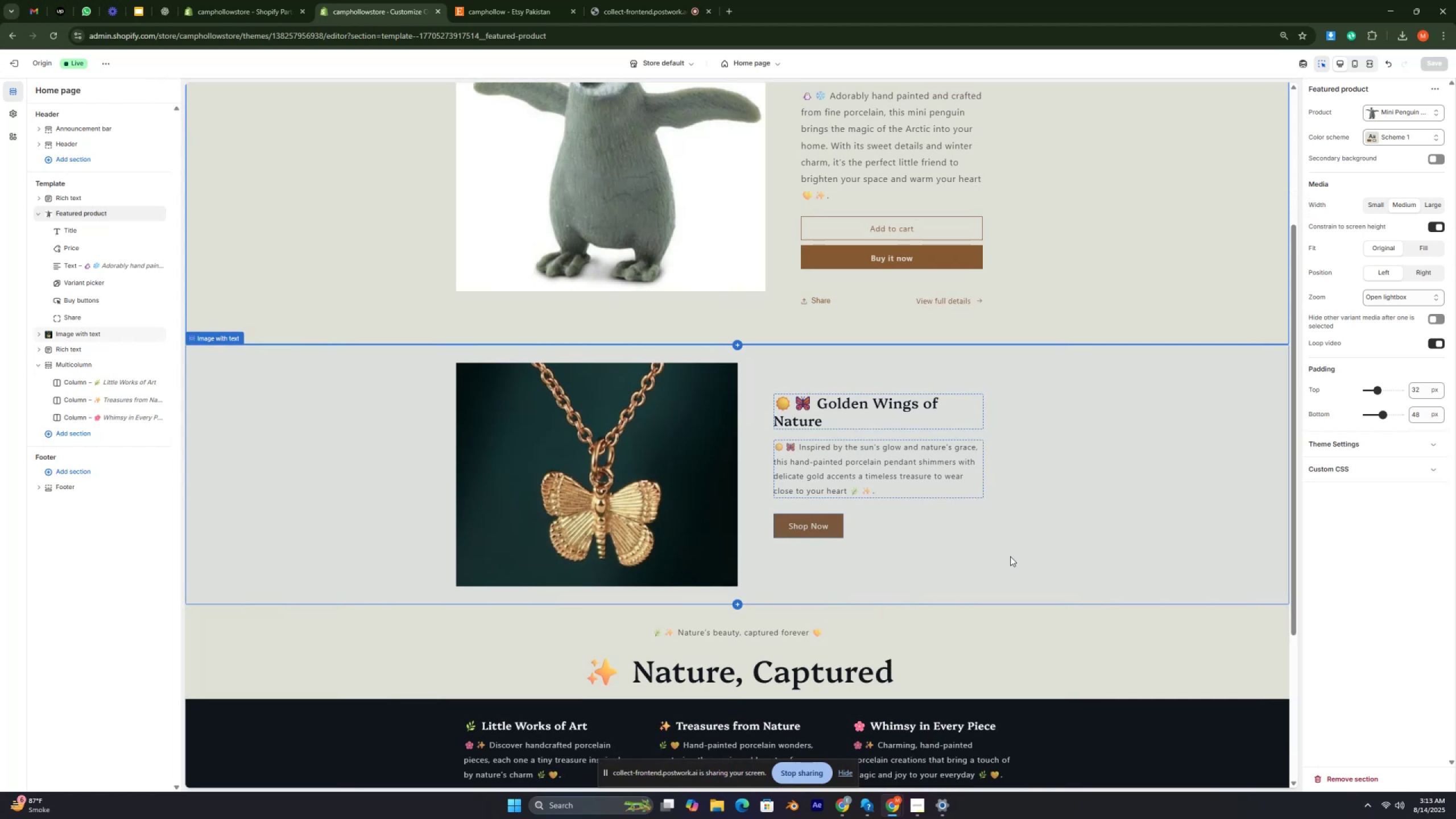 
key(Control+ControlRight)
 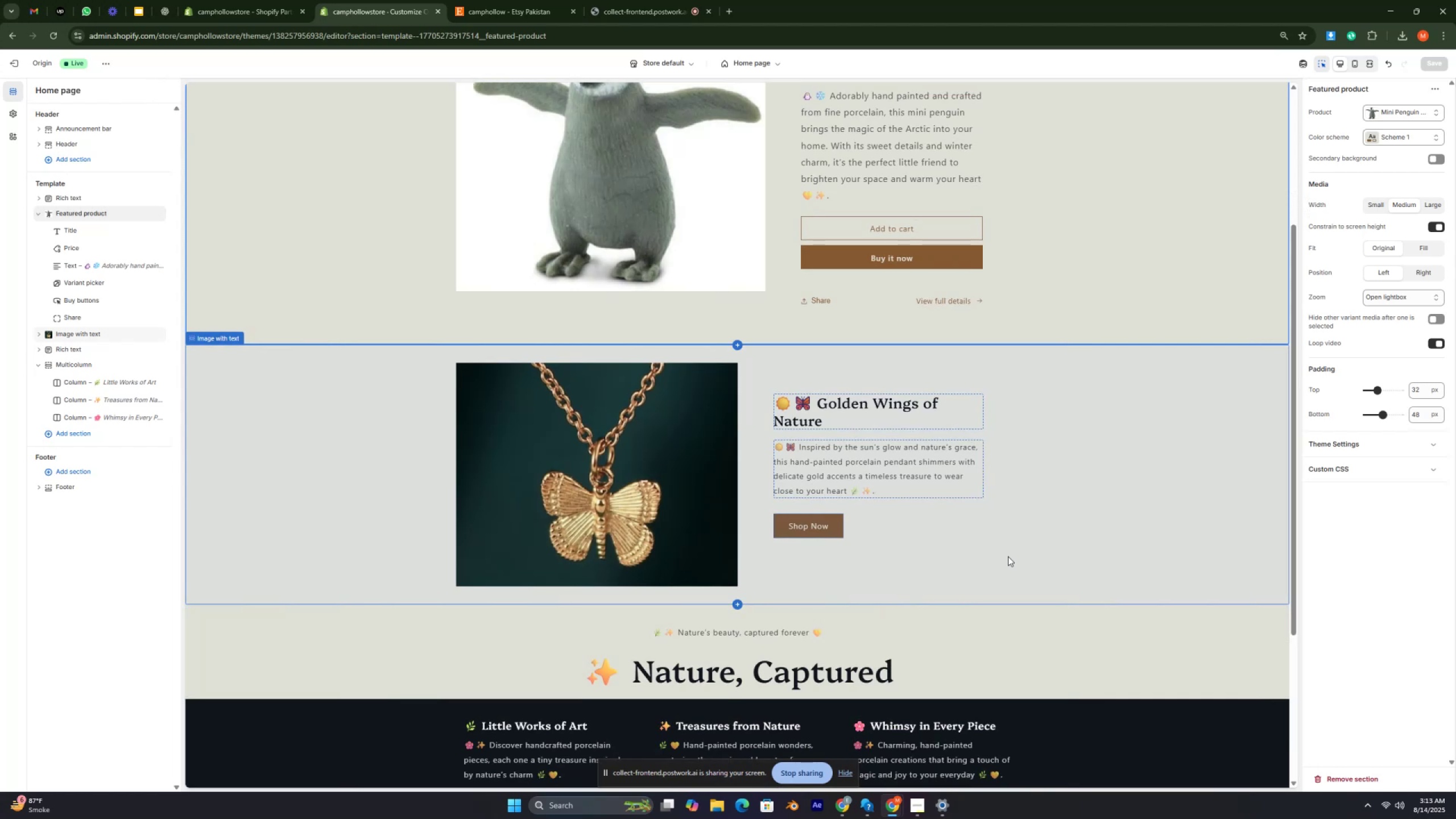 
key(Control+ControlRight)
 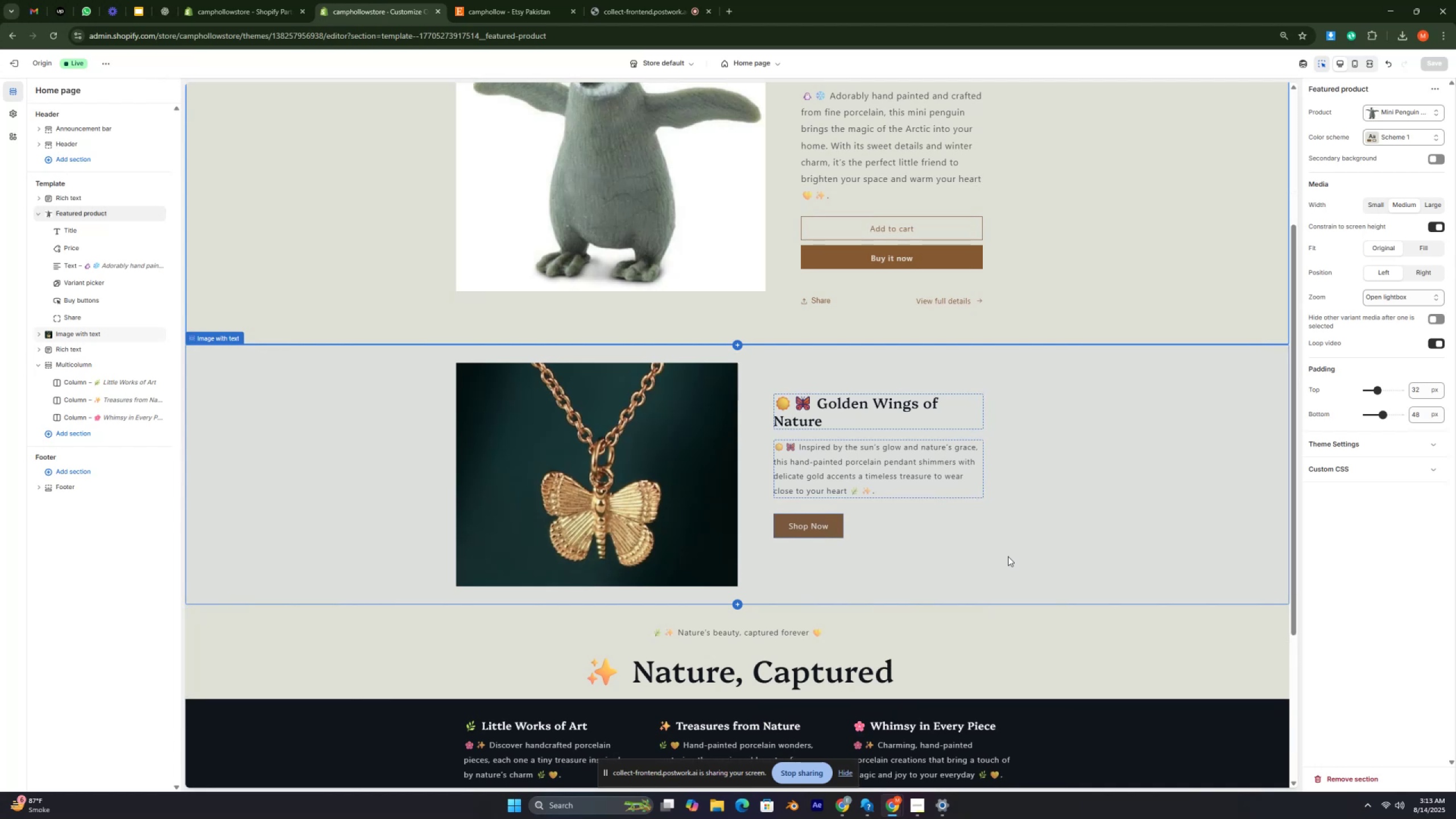 
scroll: coordinate [1008, 556], scroll_direction: up, amount: 2.0
 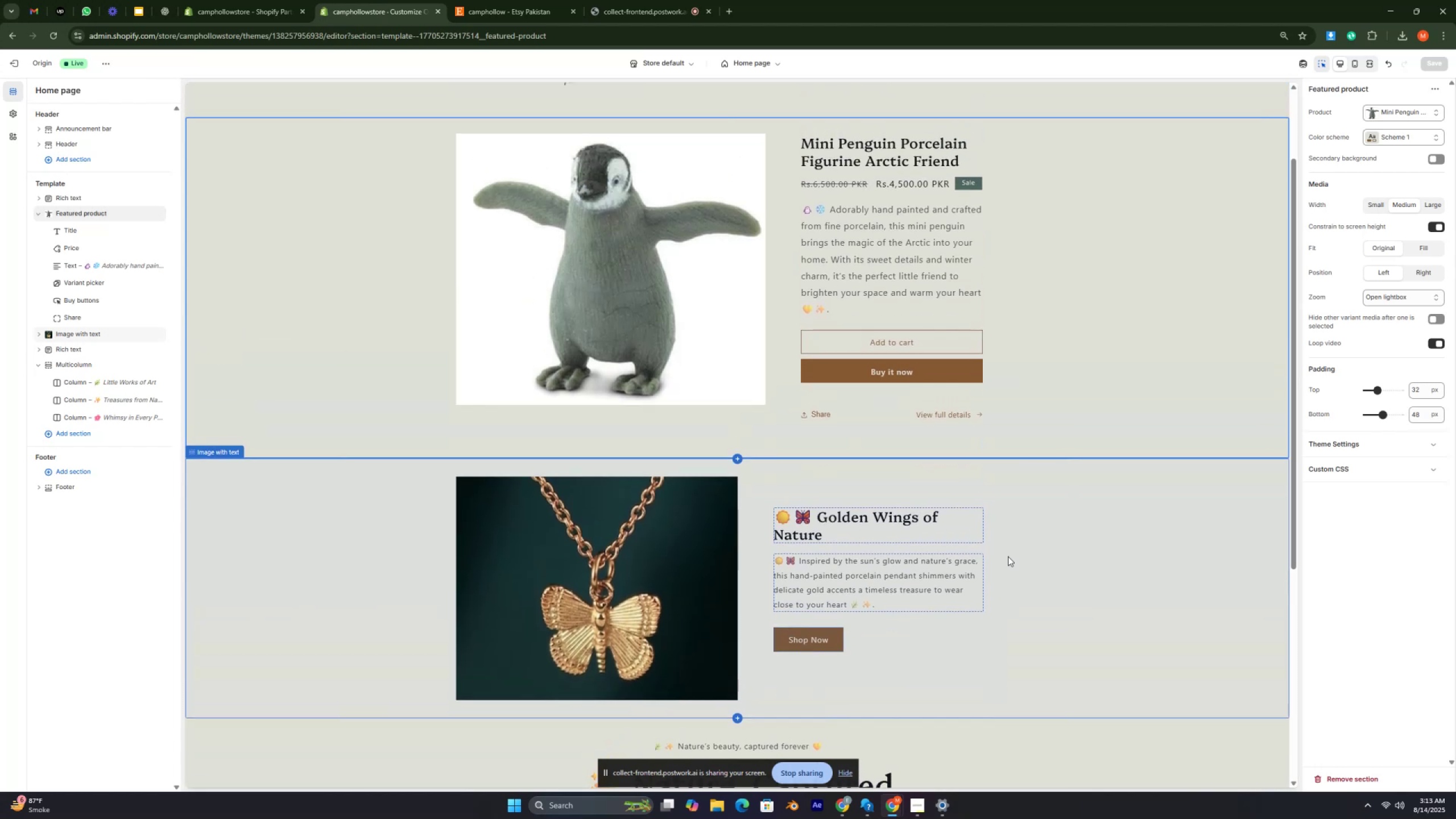 
key(Control+ControlRight)
 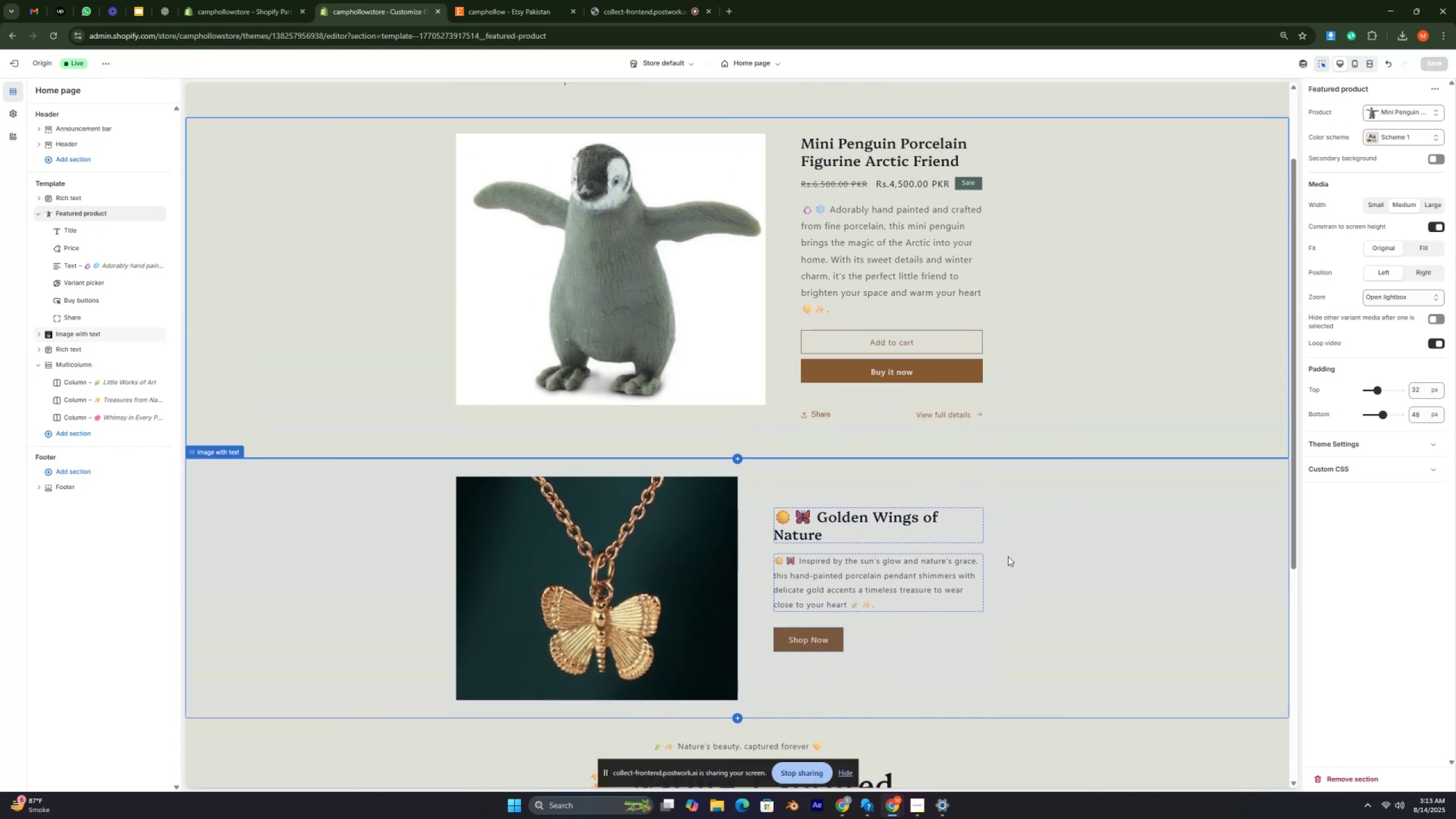 
key(Control+ControlRight)
 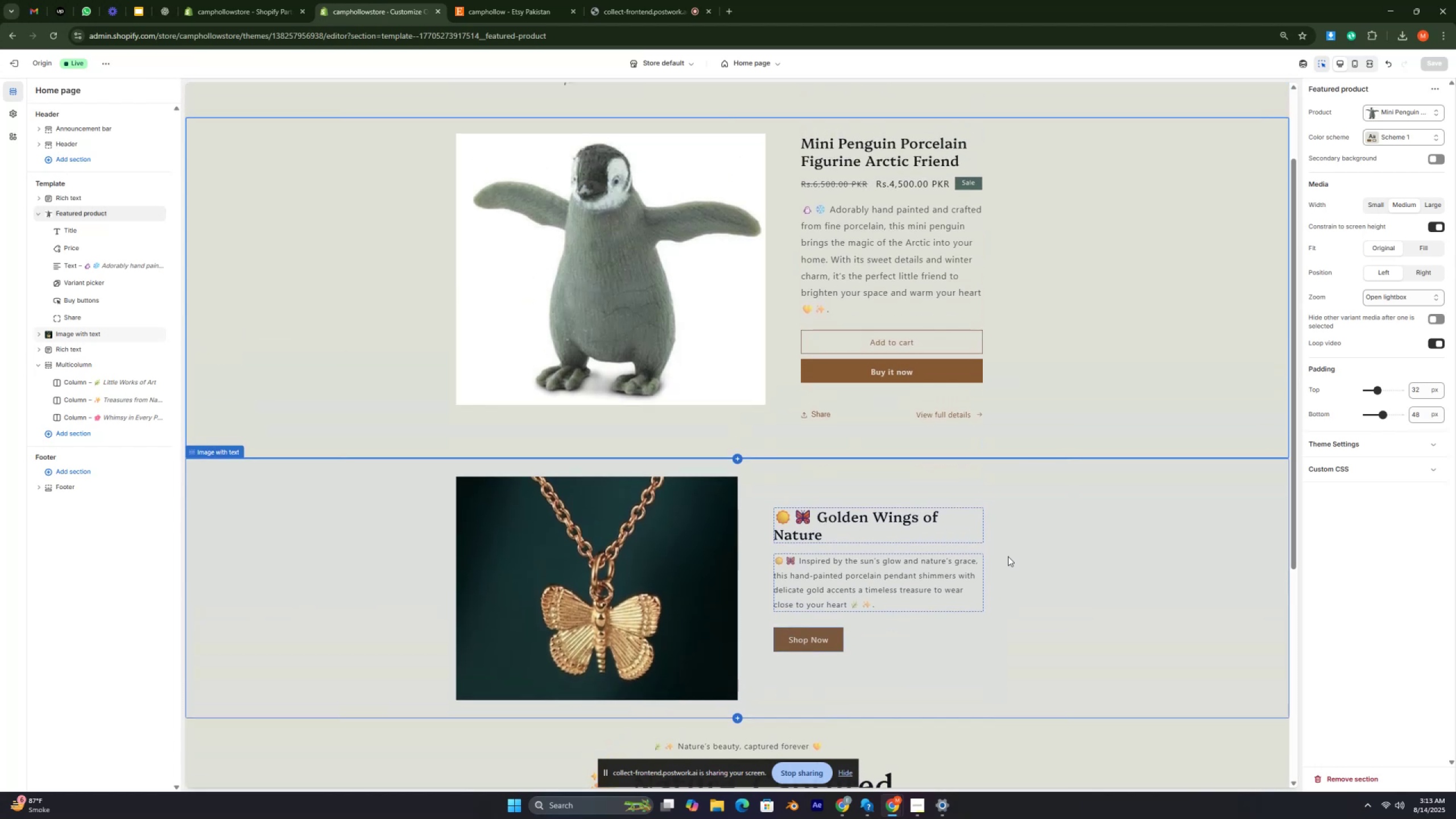 
scroll: coordinate [1008, 556], scroll_direction: down, amount: 4.0
 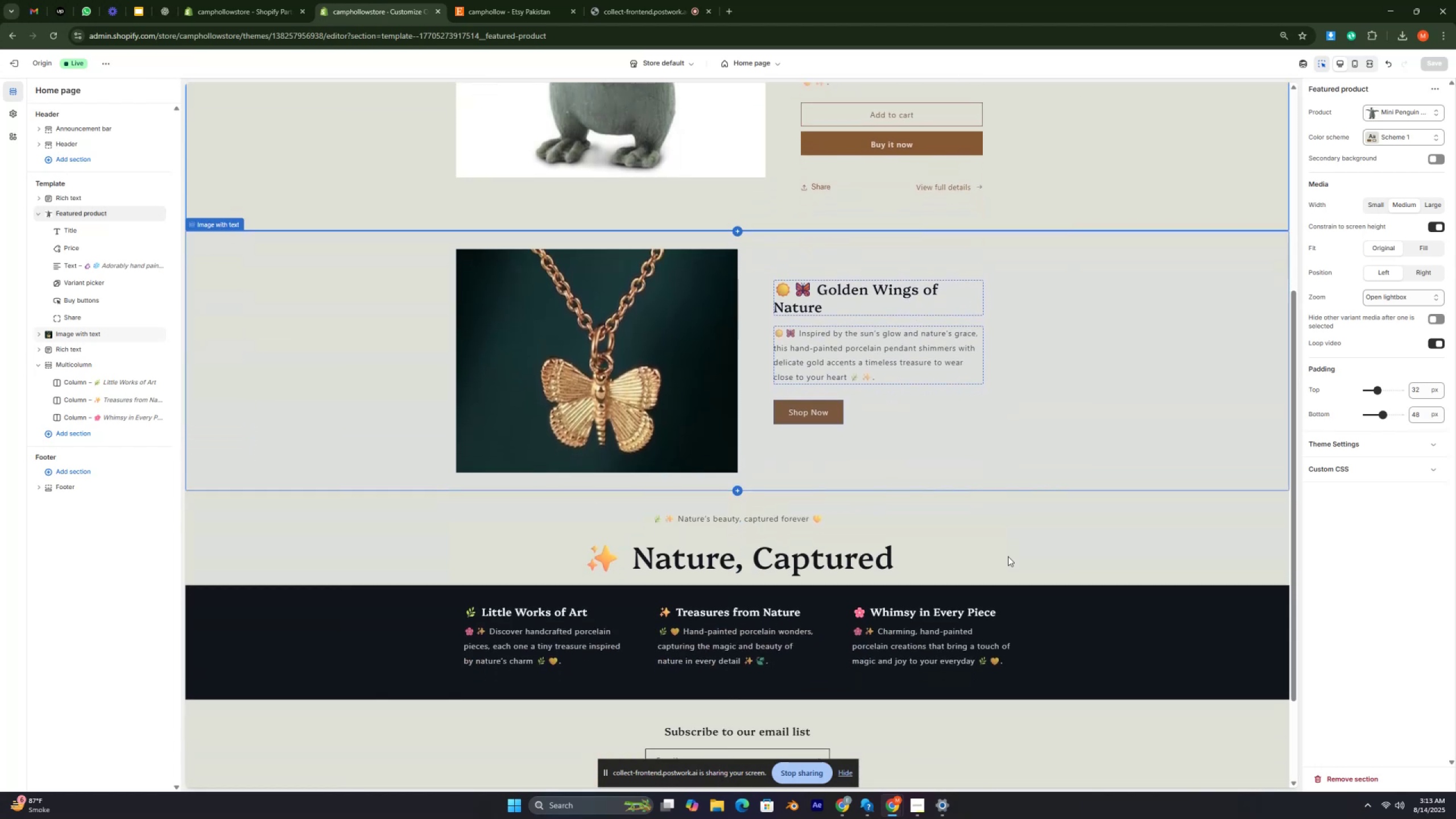 
key(Control+ControlRight)
 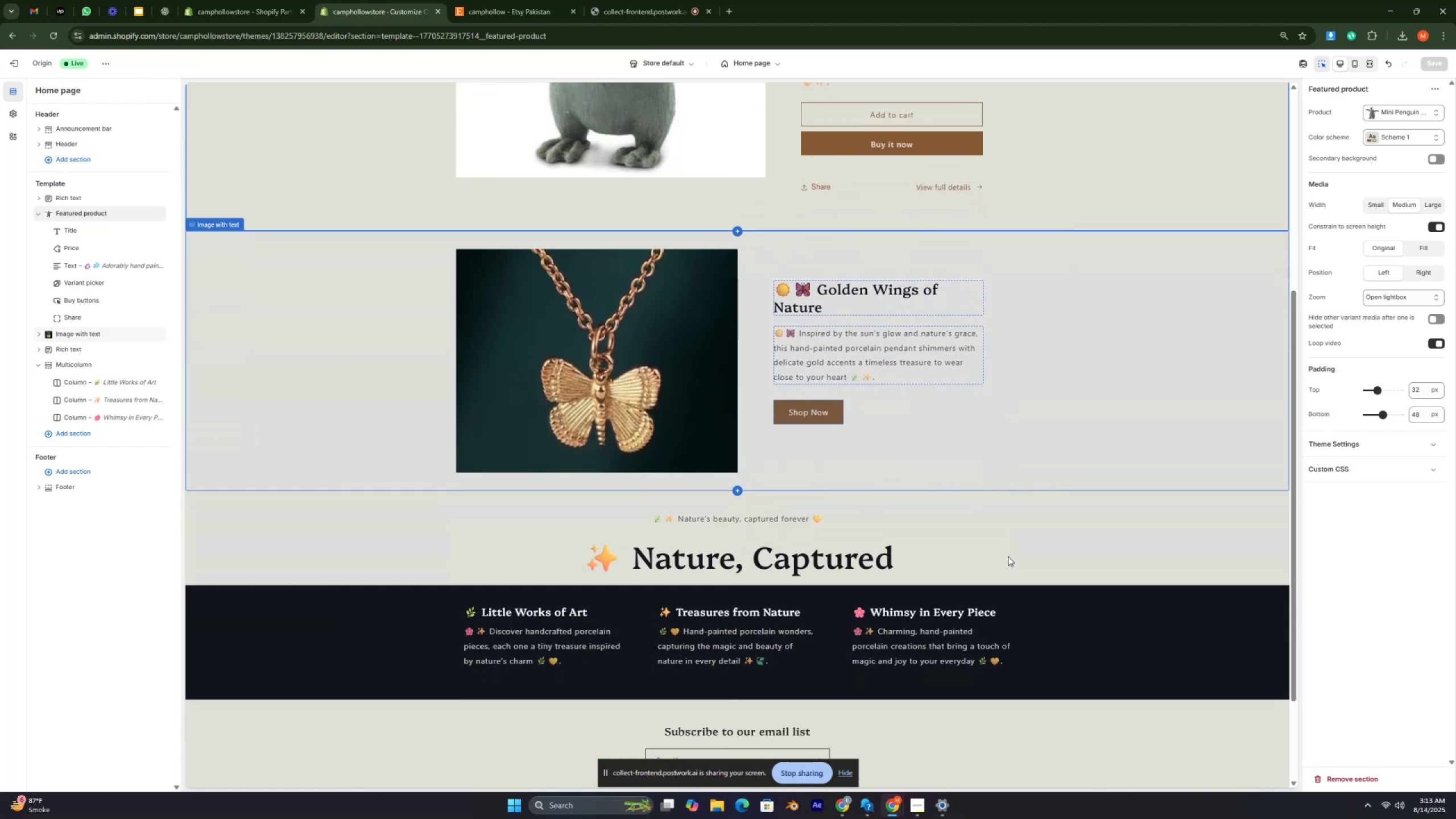 
key(Control+ControlRight)
 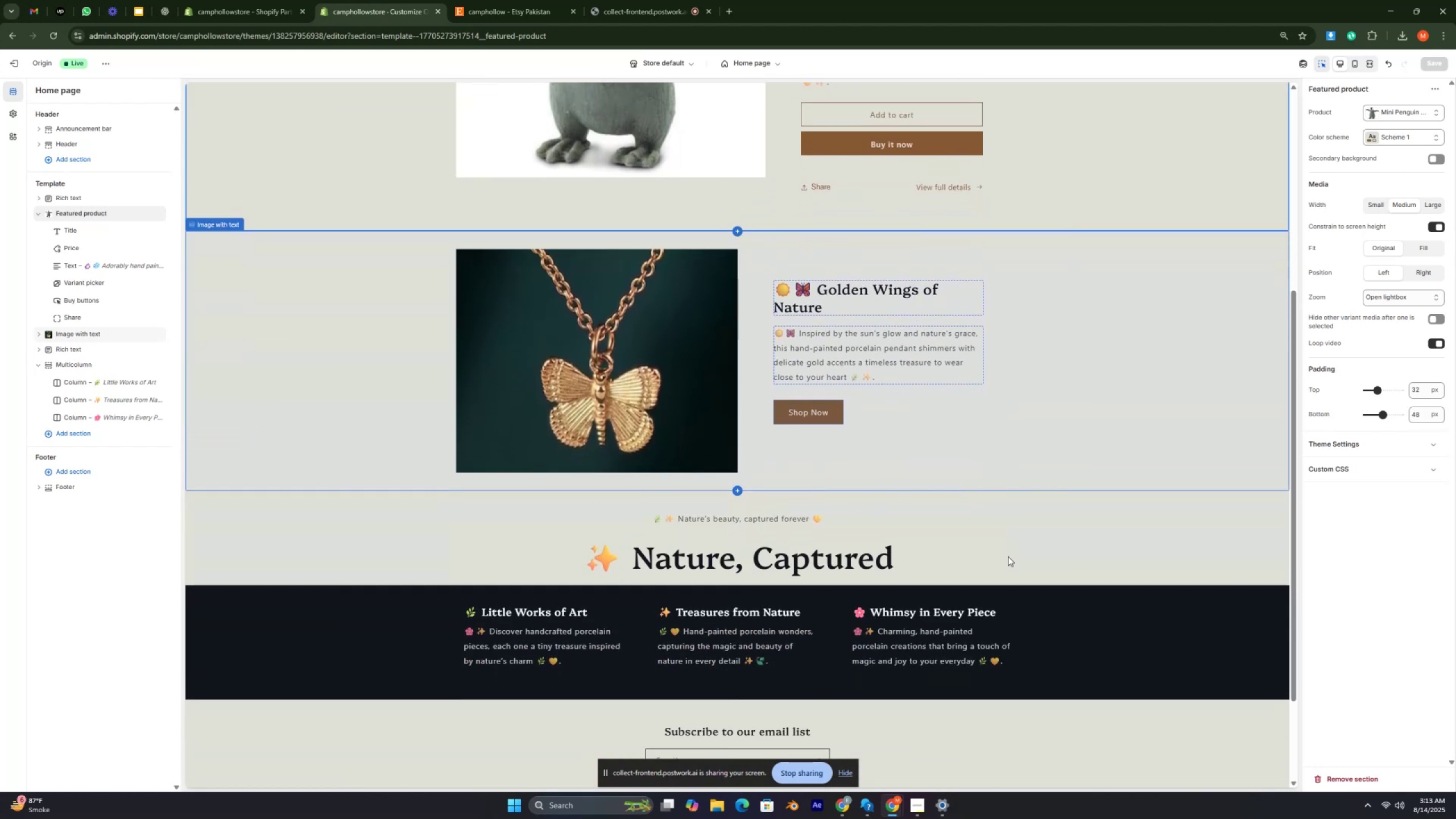 
scroll: coordinate [1008, 556], scroll_direction: up, amount: 3.0
 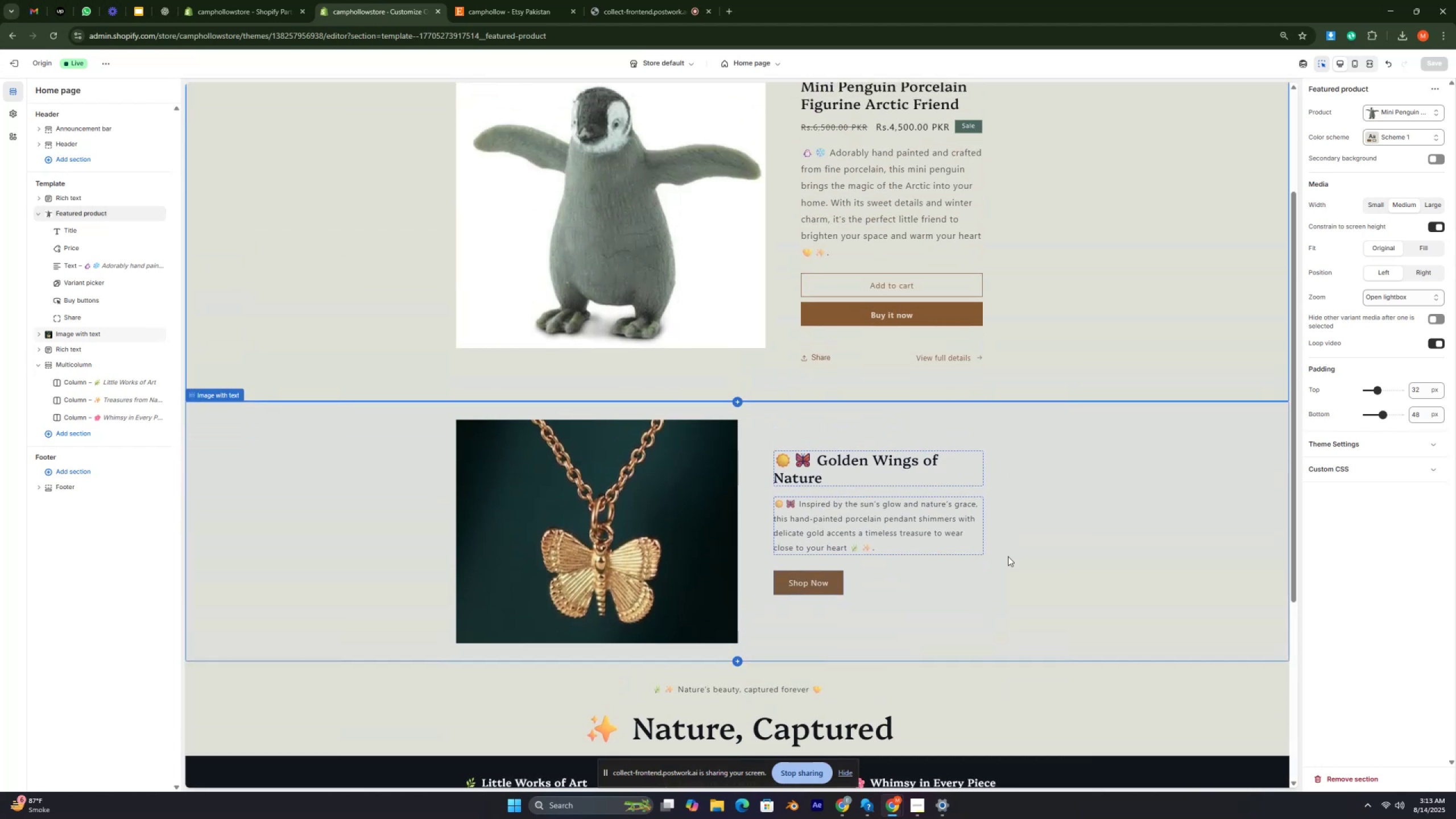 
key(Control+ControlRight)
 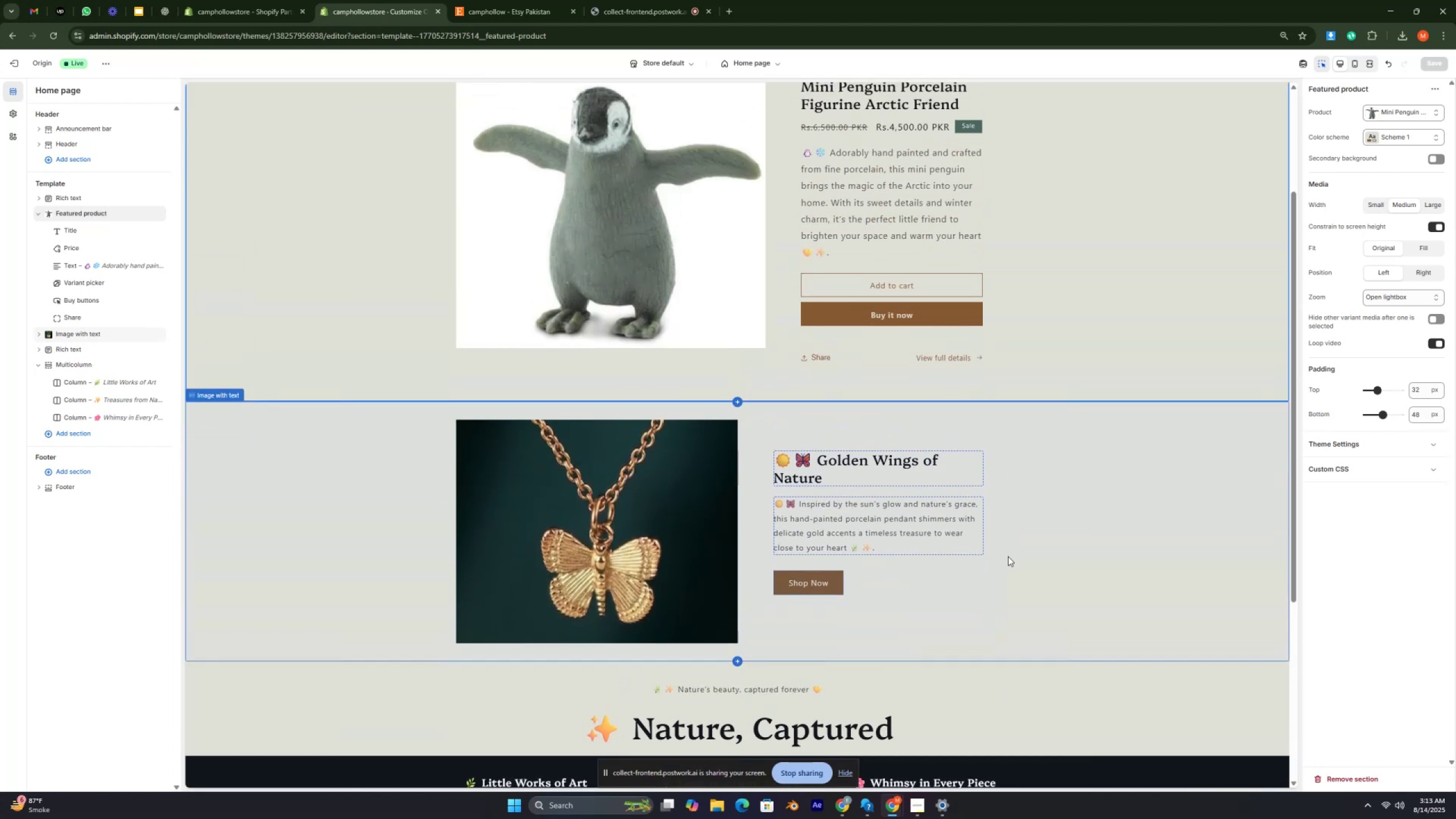 
key(Control+ControlRight)
 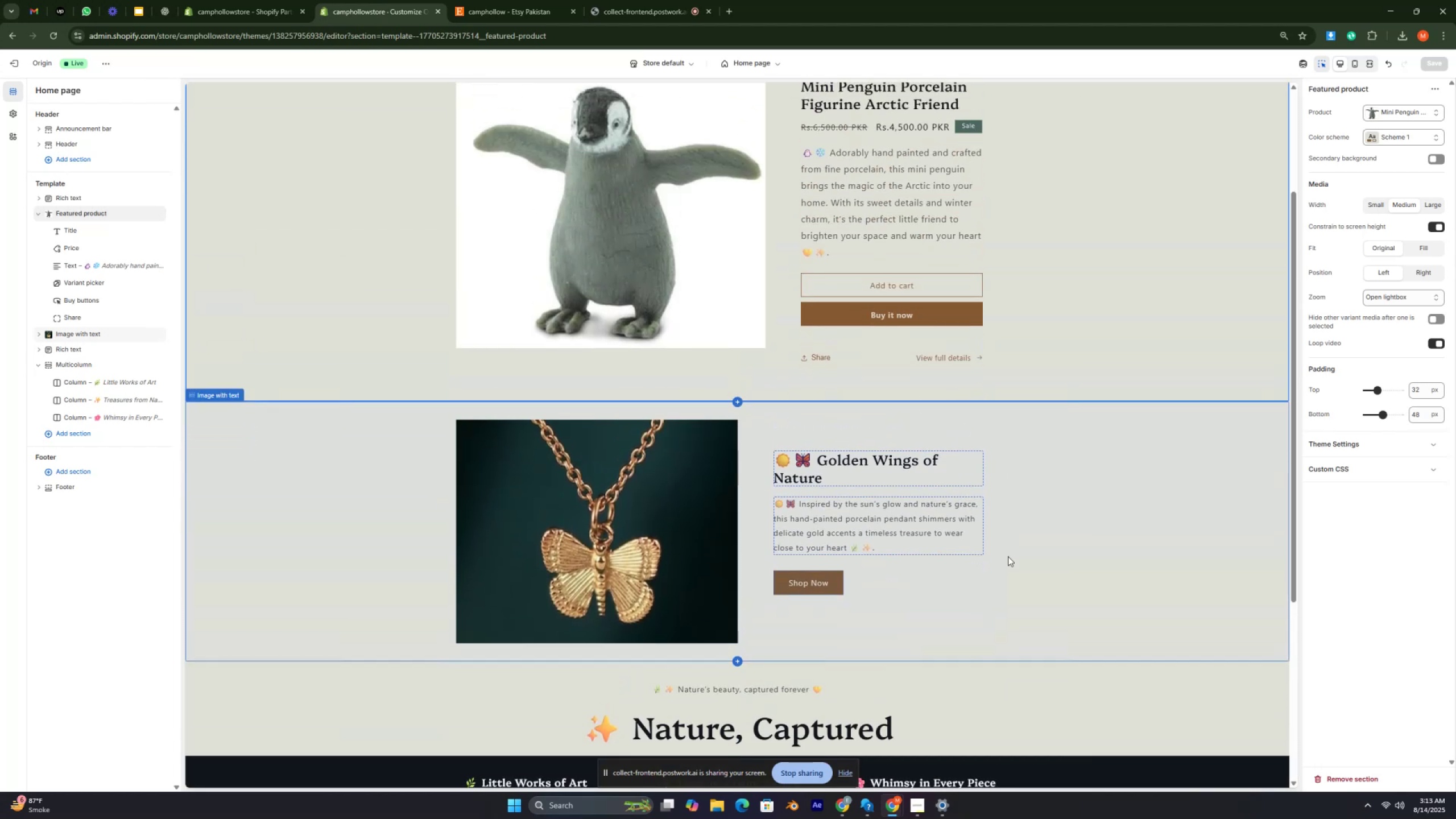 
key(Control+ControlRight)
 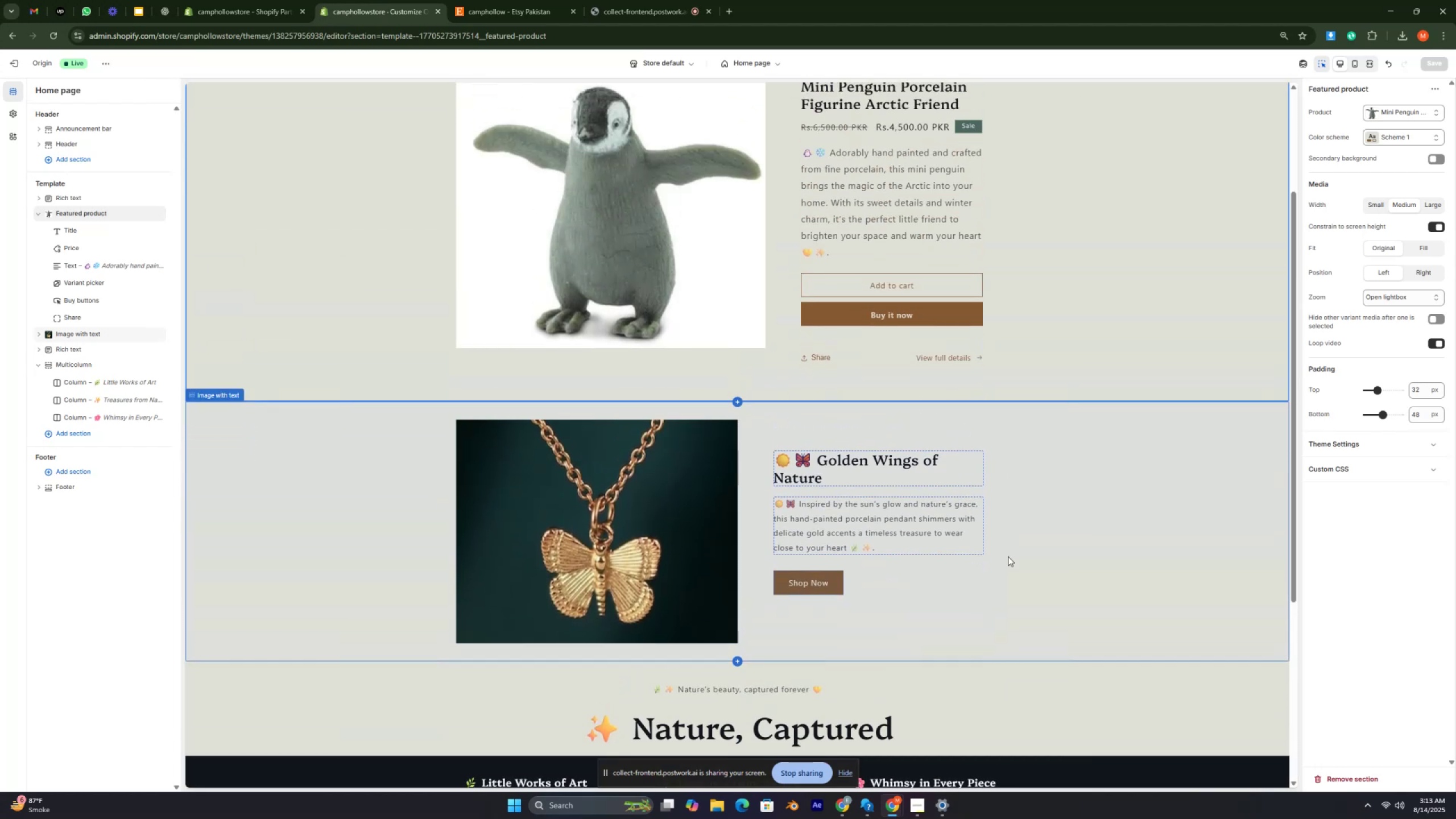 
key(Control+ControlRight)
 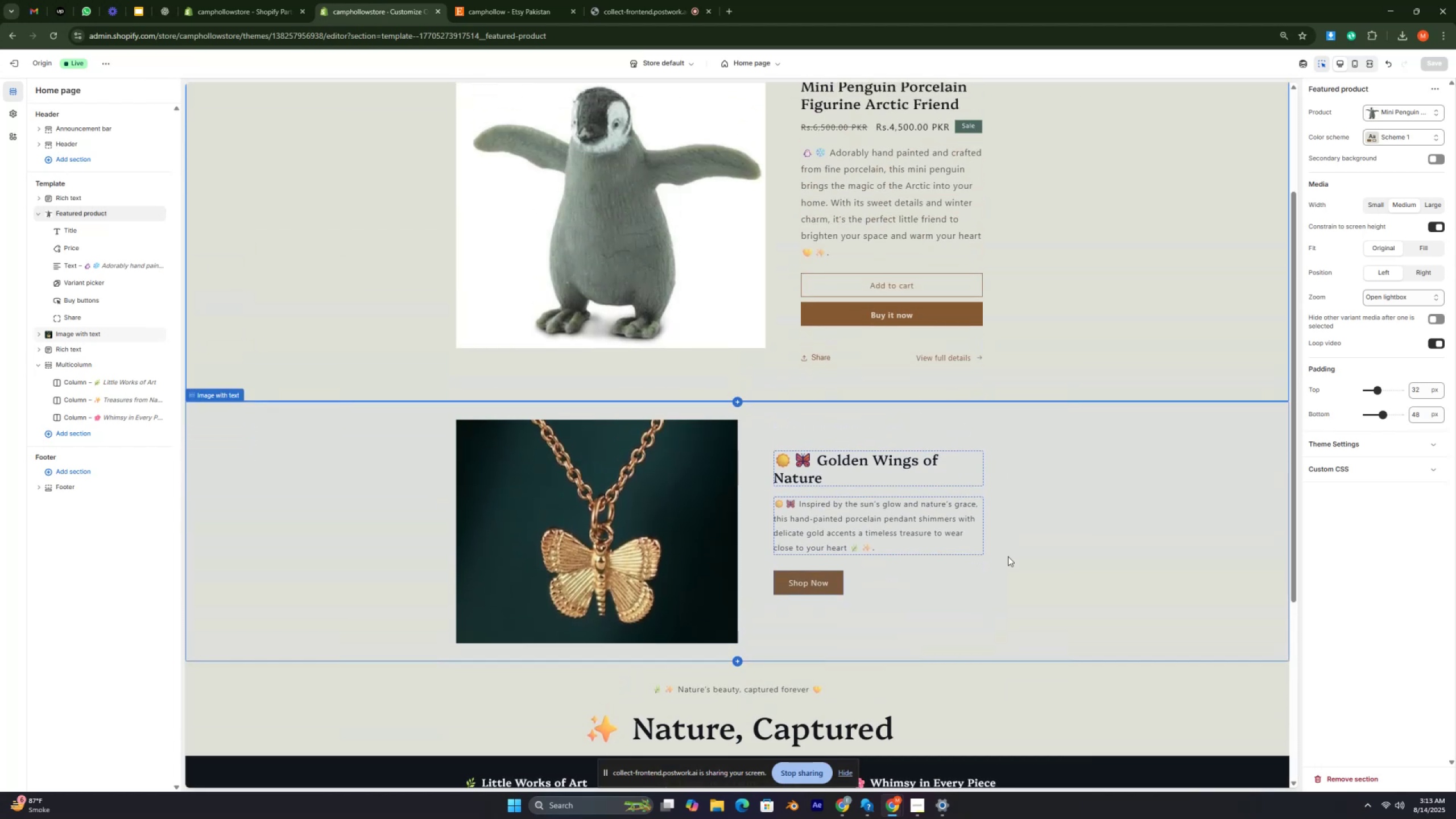 
key(Control+ControlRight)
 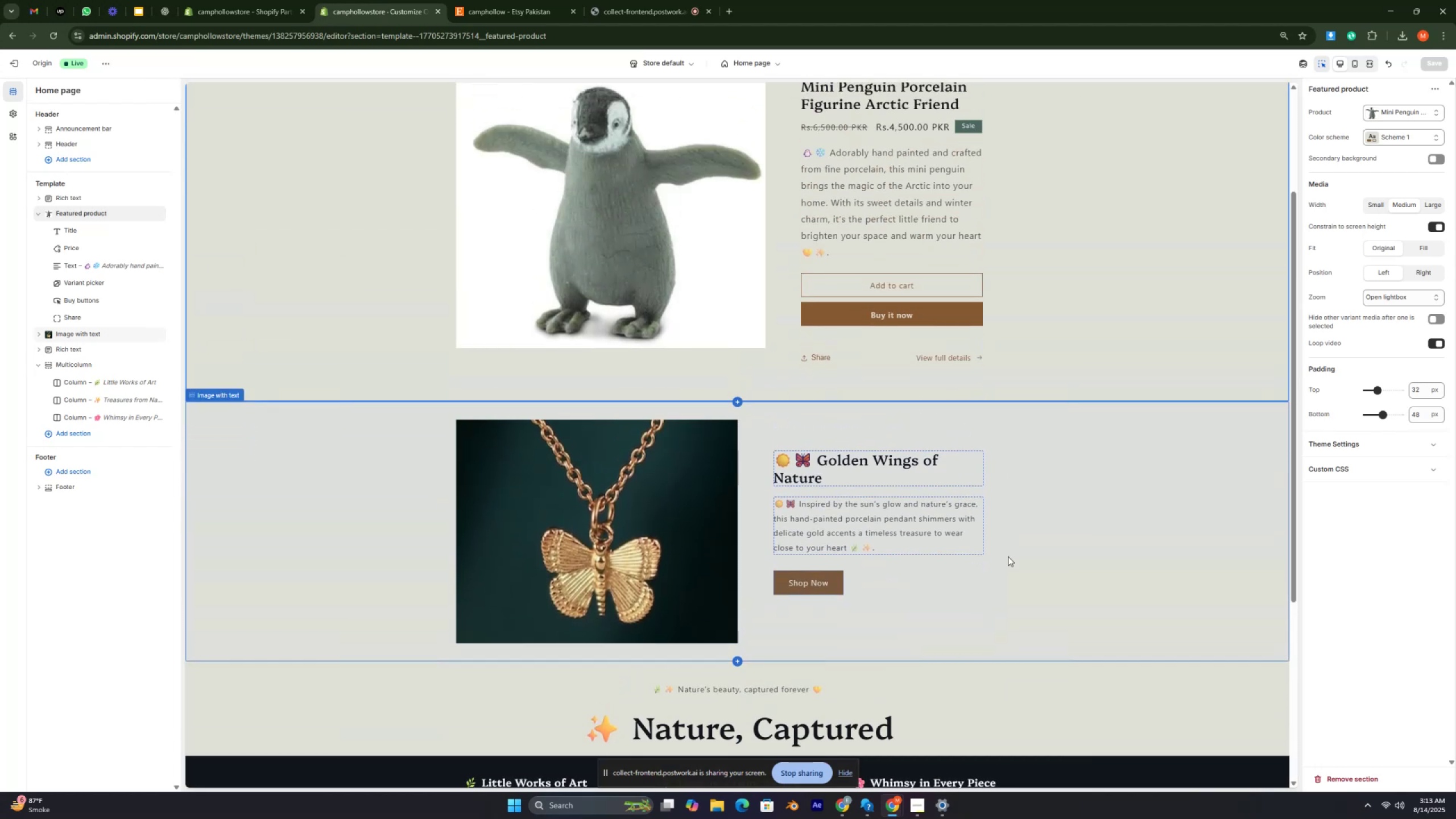 
key(Control+ControlRight)
 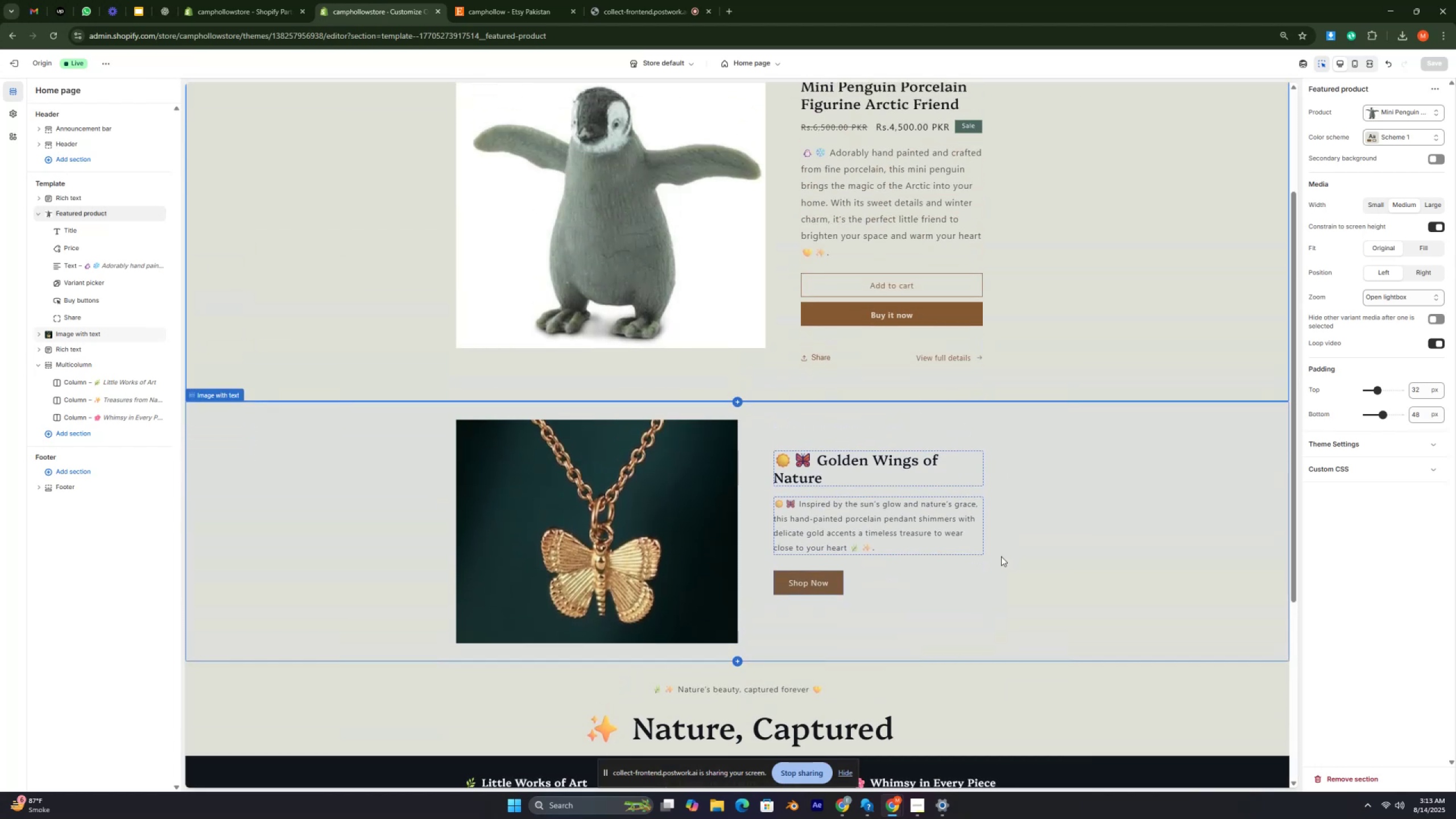 
key(Control+ControlRight)
 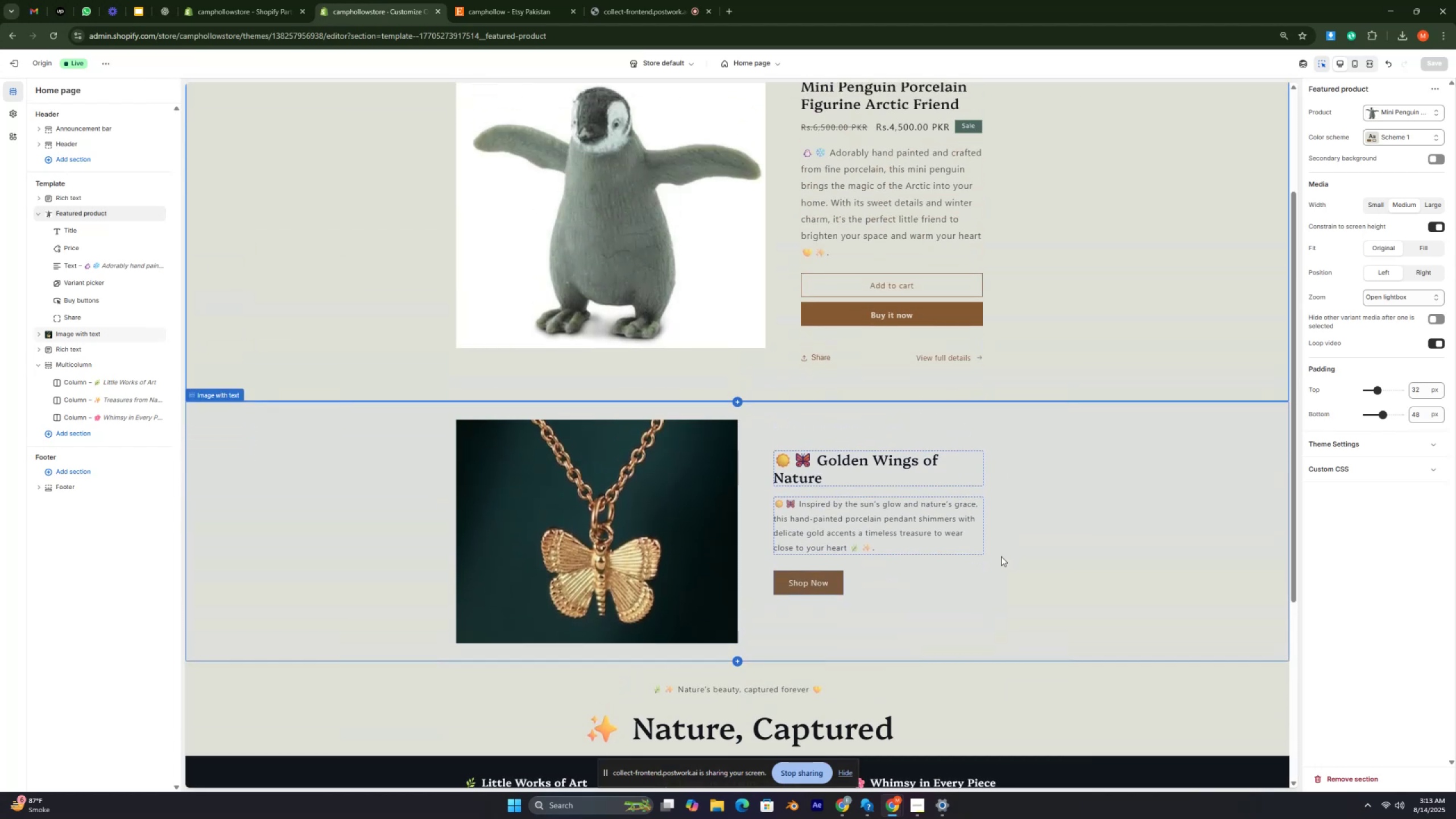 
scroll: coordinate [1001, 556], scroll_direction: up, amount: 3.0
 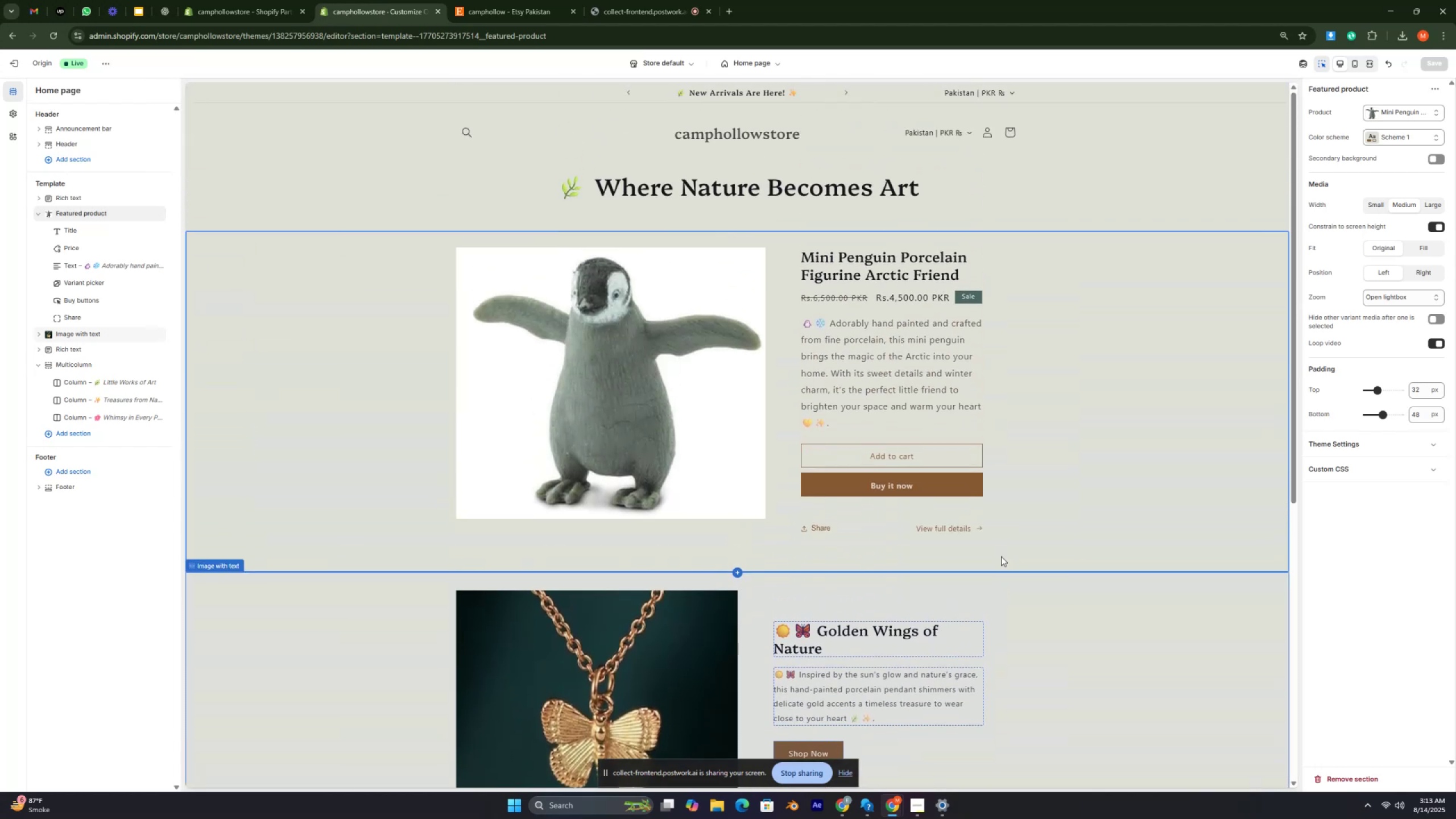 
key(Control+ControlRight)
 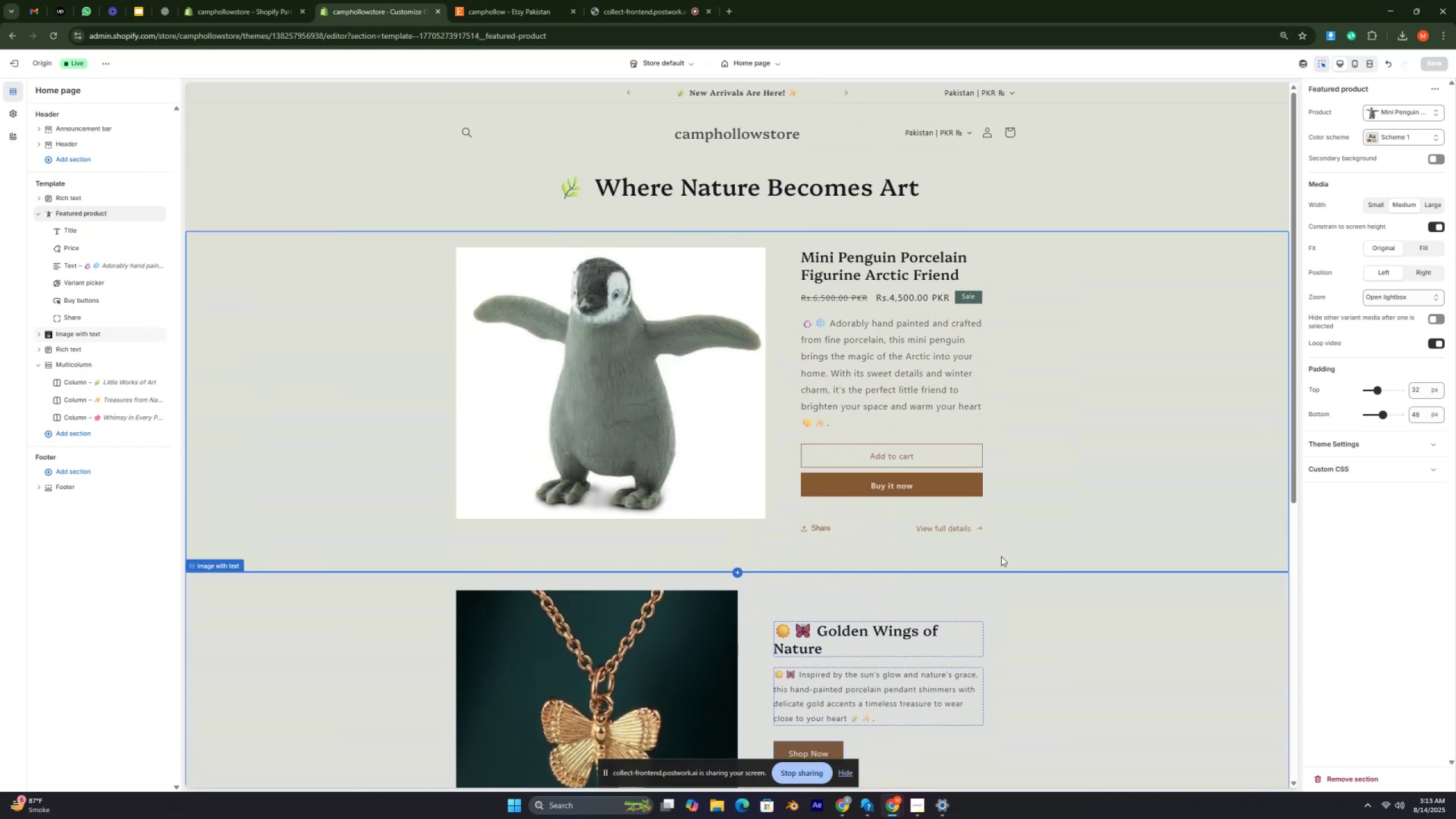 
key(Control+ControlRight)
 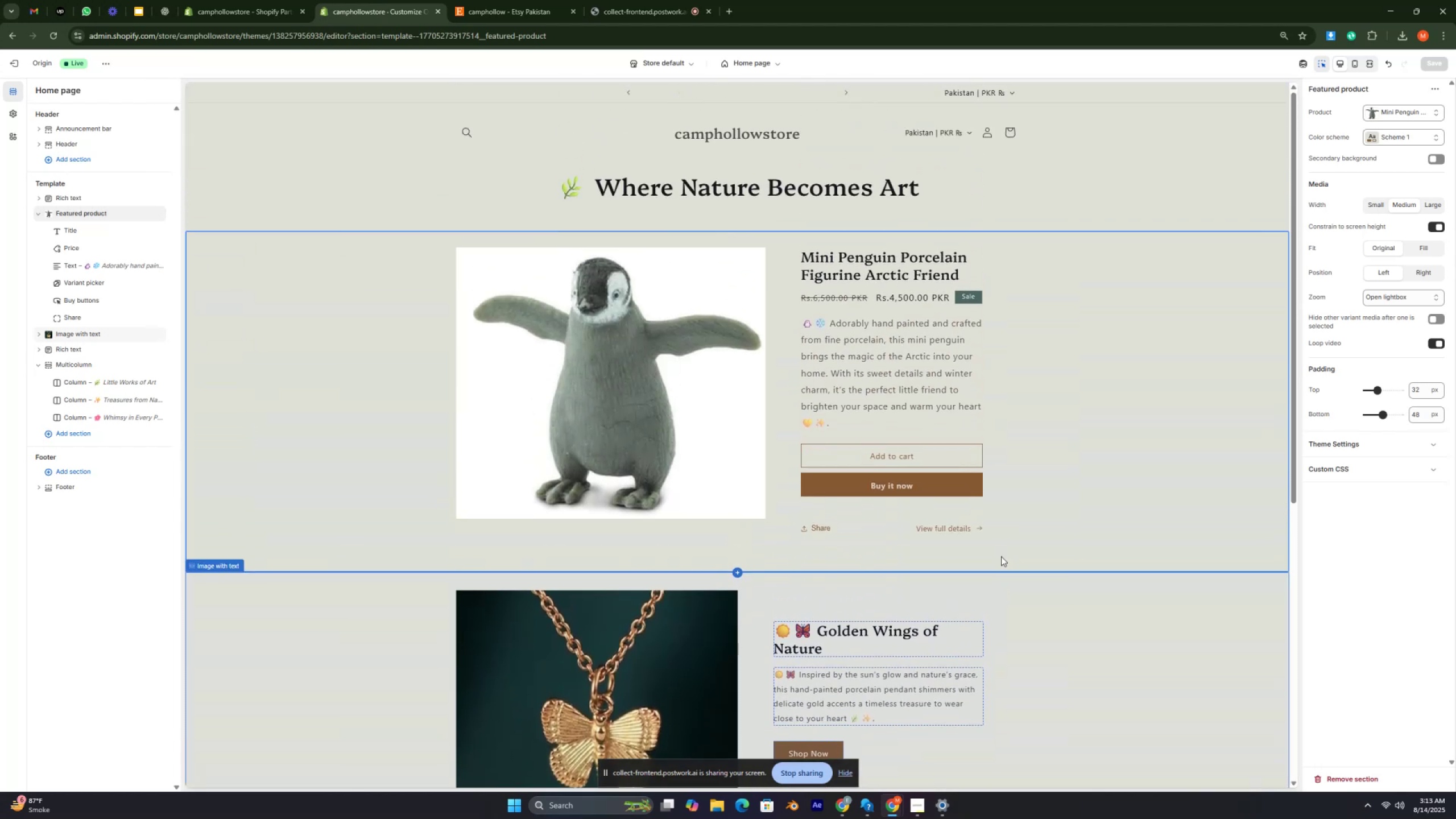 
key(Control+ControlRight)
 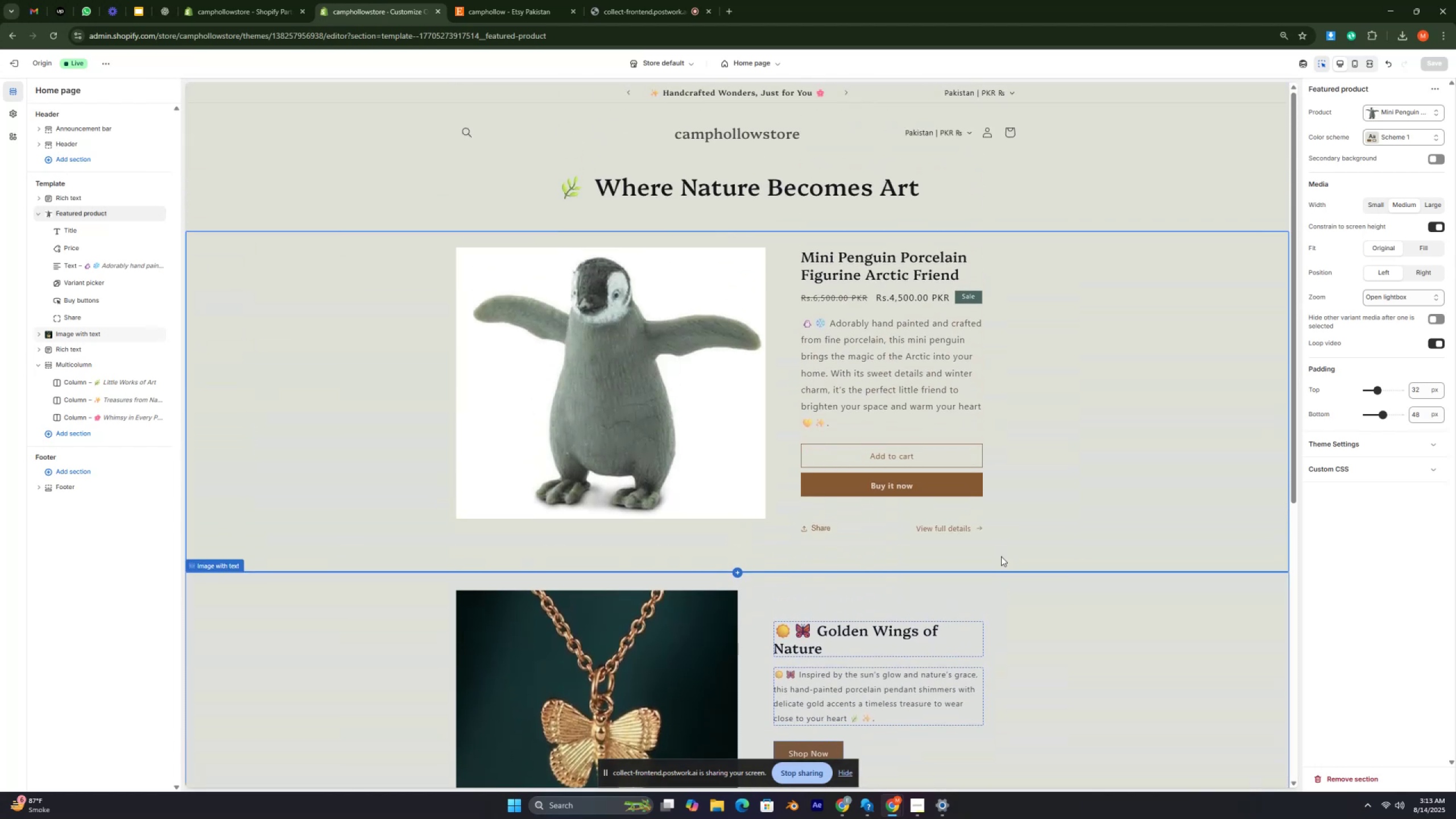 
scroll: coordinate [1001, 556], scroll_direction: down, amount: 2.0
 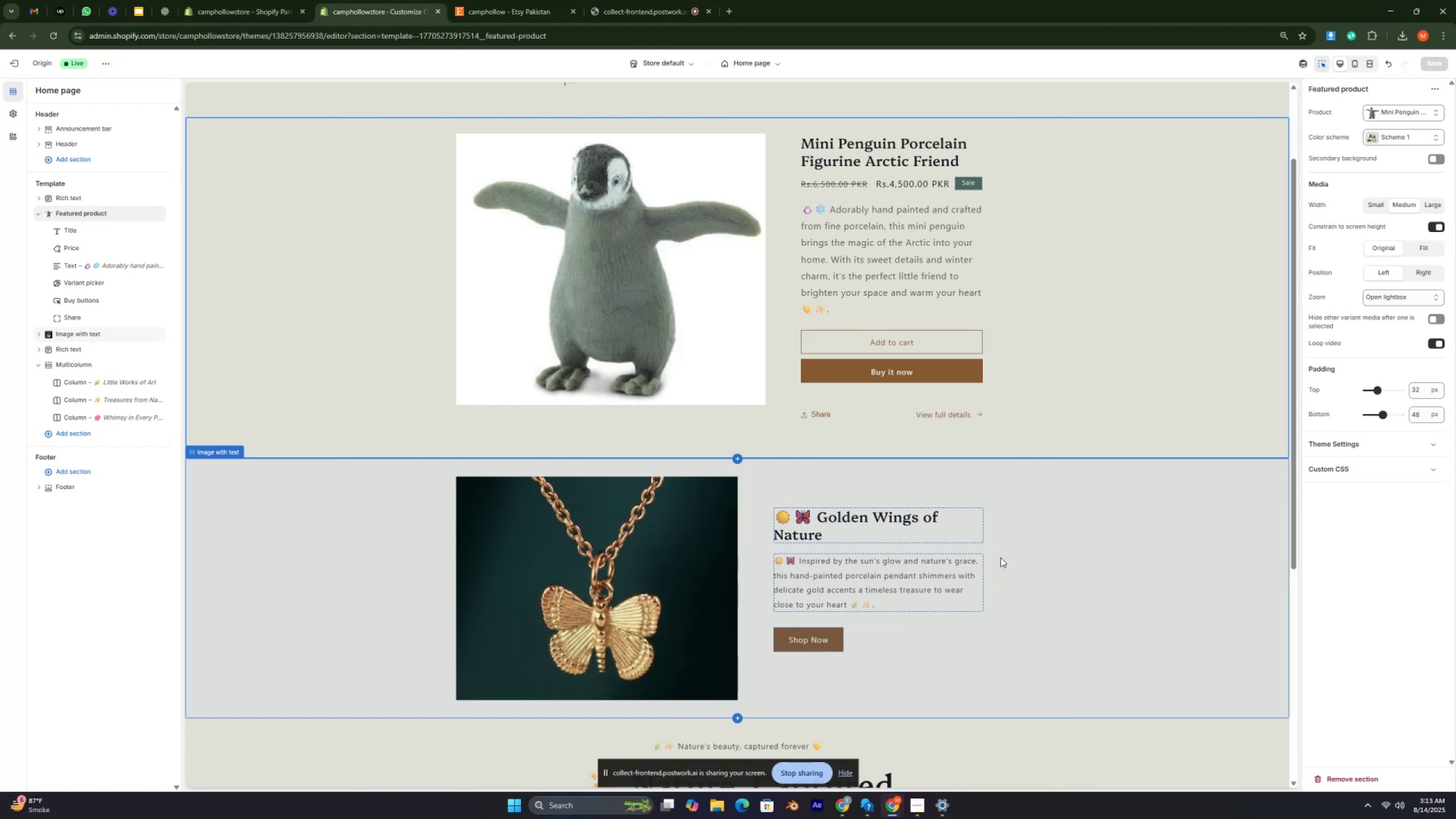 
wait(11.19)
 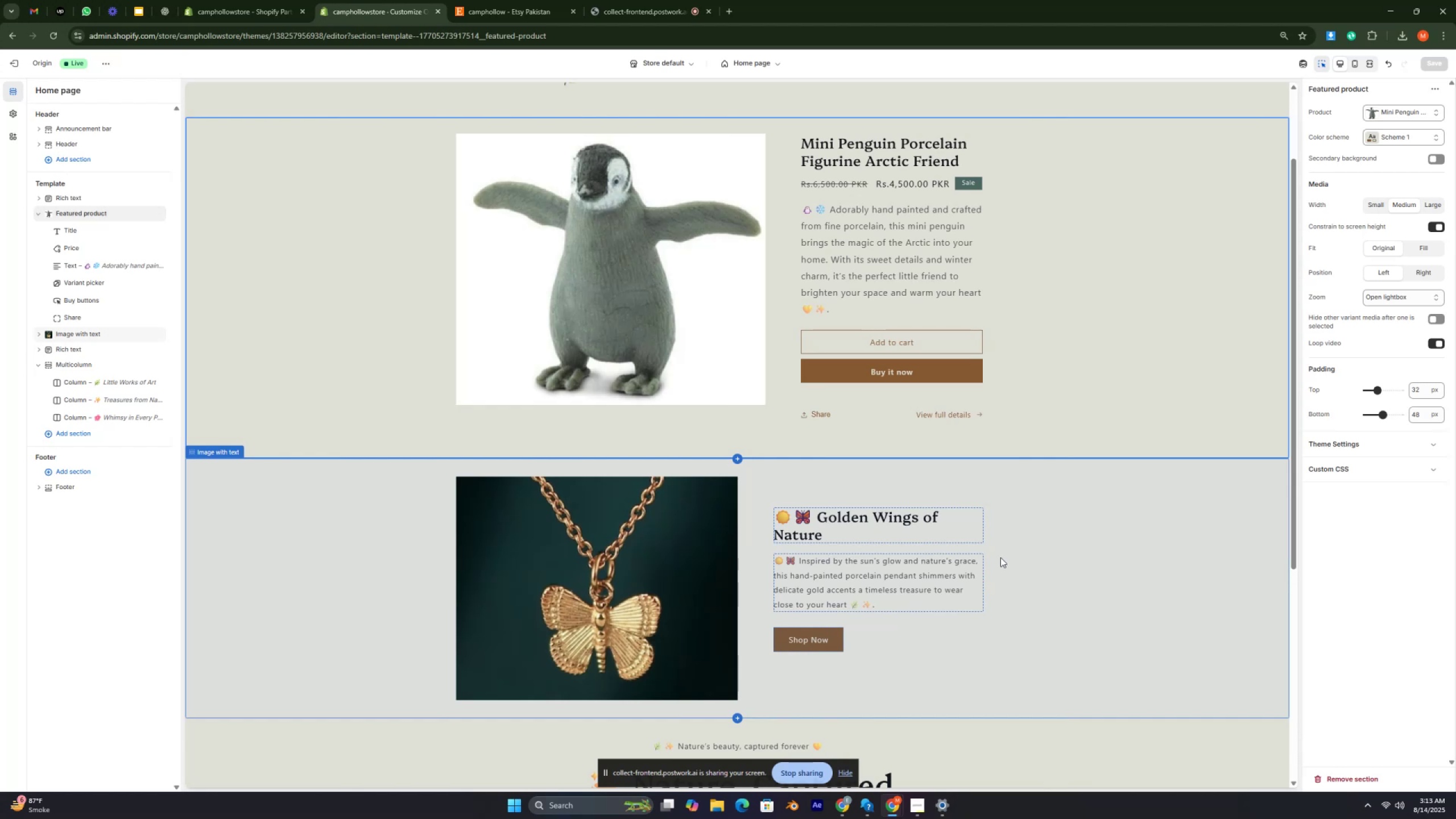 
key(Control+ControlRight)
 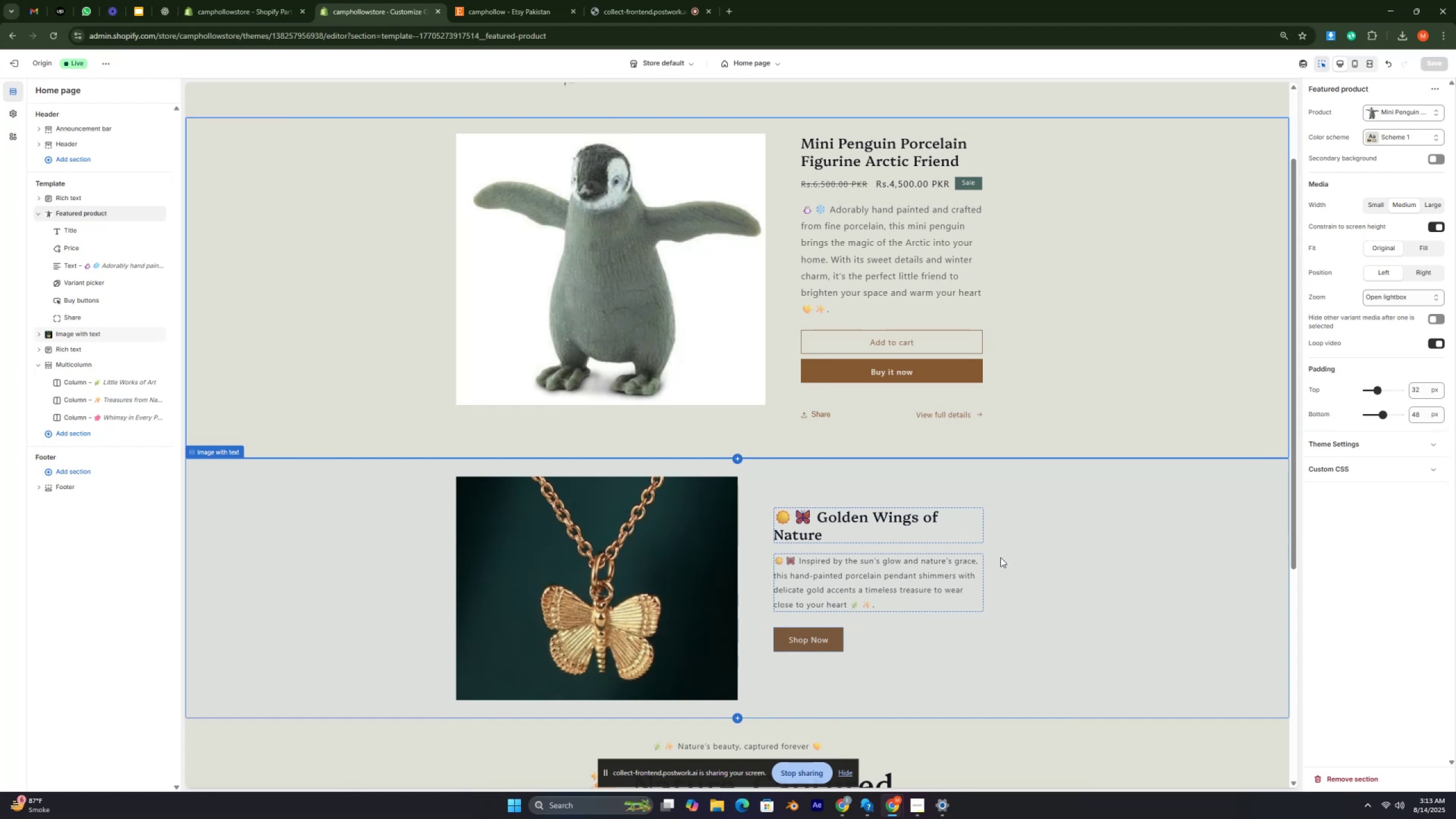 
key(Control+ControlRight)
 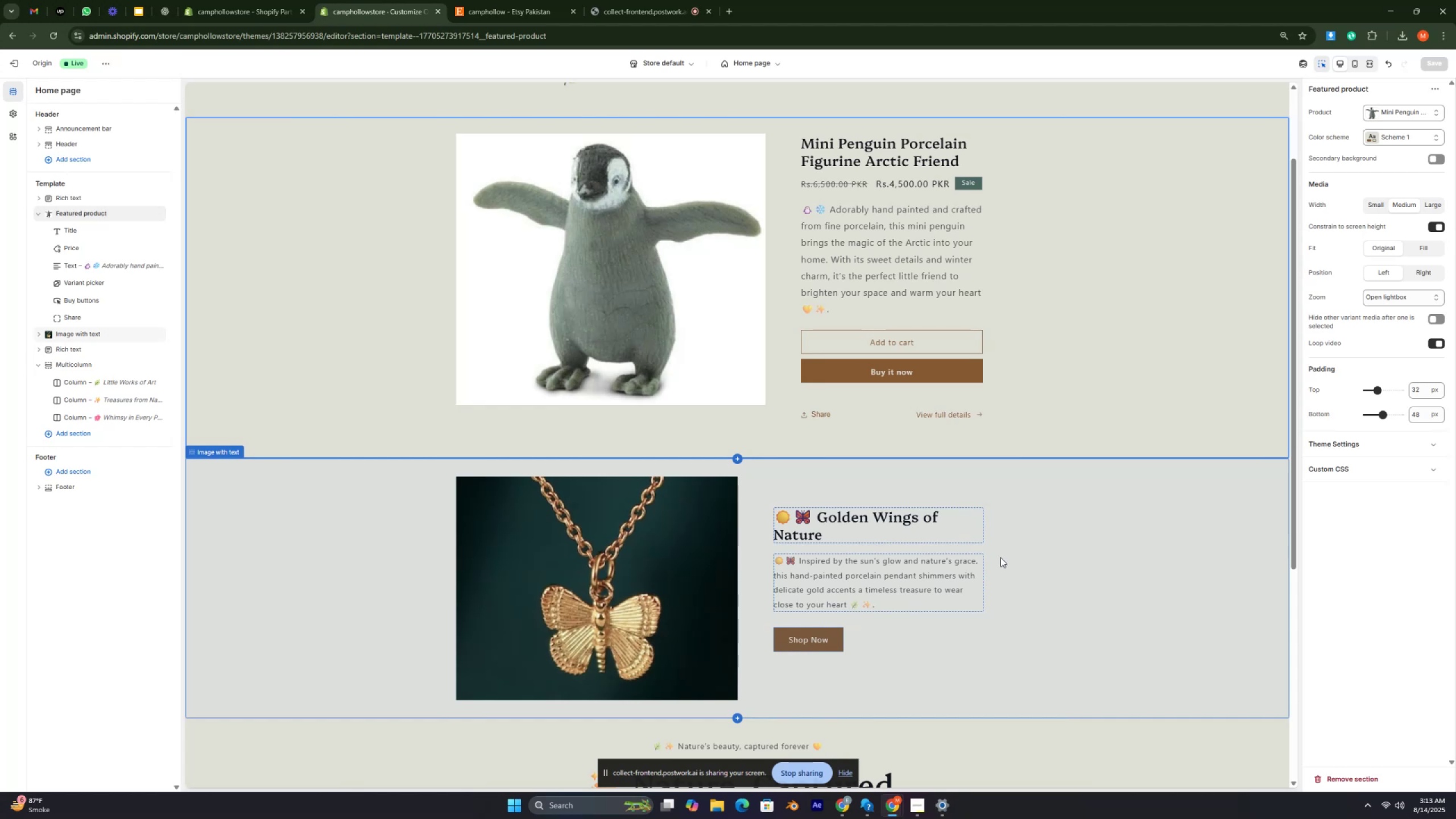 
key(Control+ControlRight)
 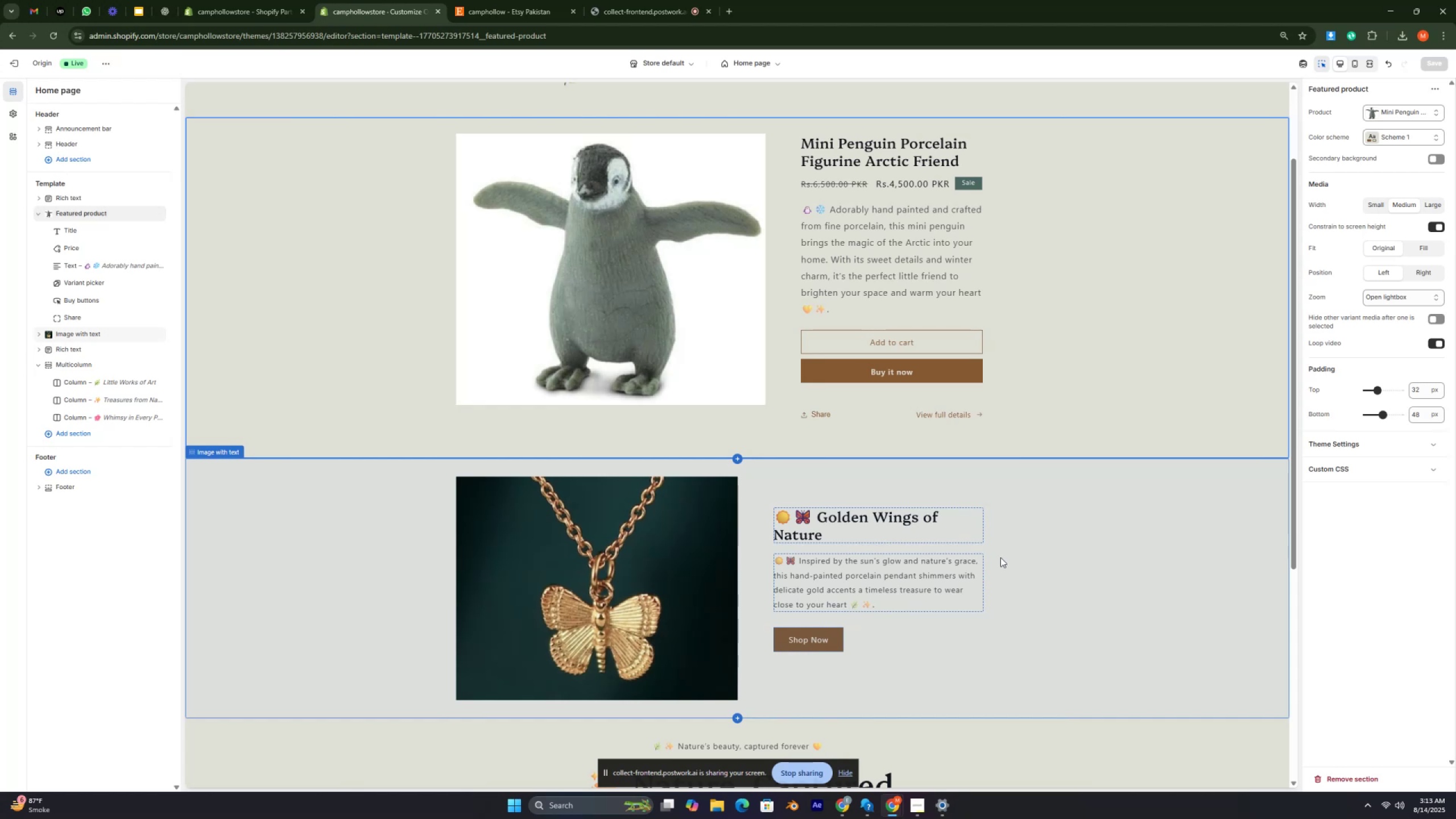 
key(Control+ControlRight)
 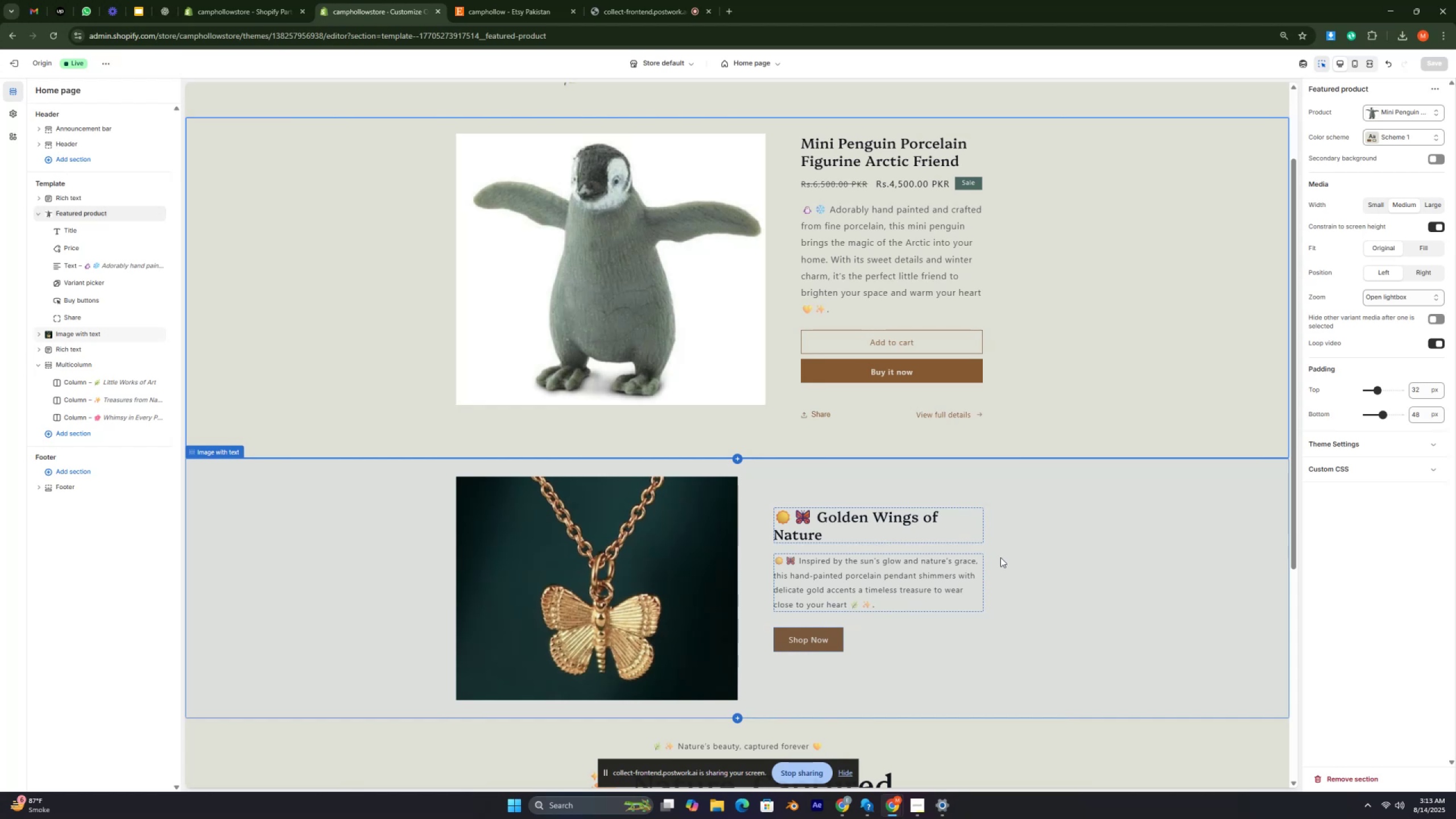 
key(Control+ControlRight)
 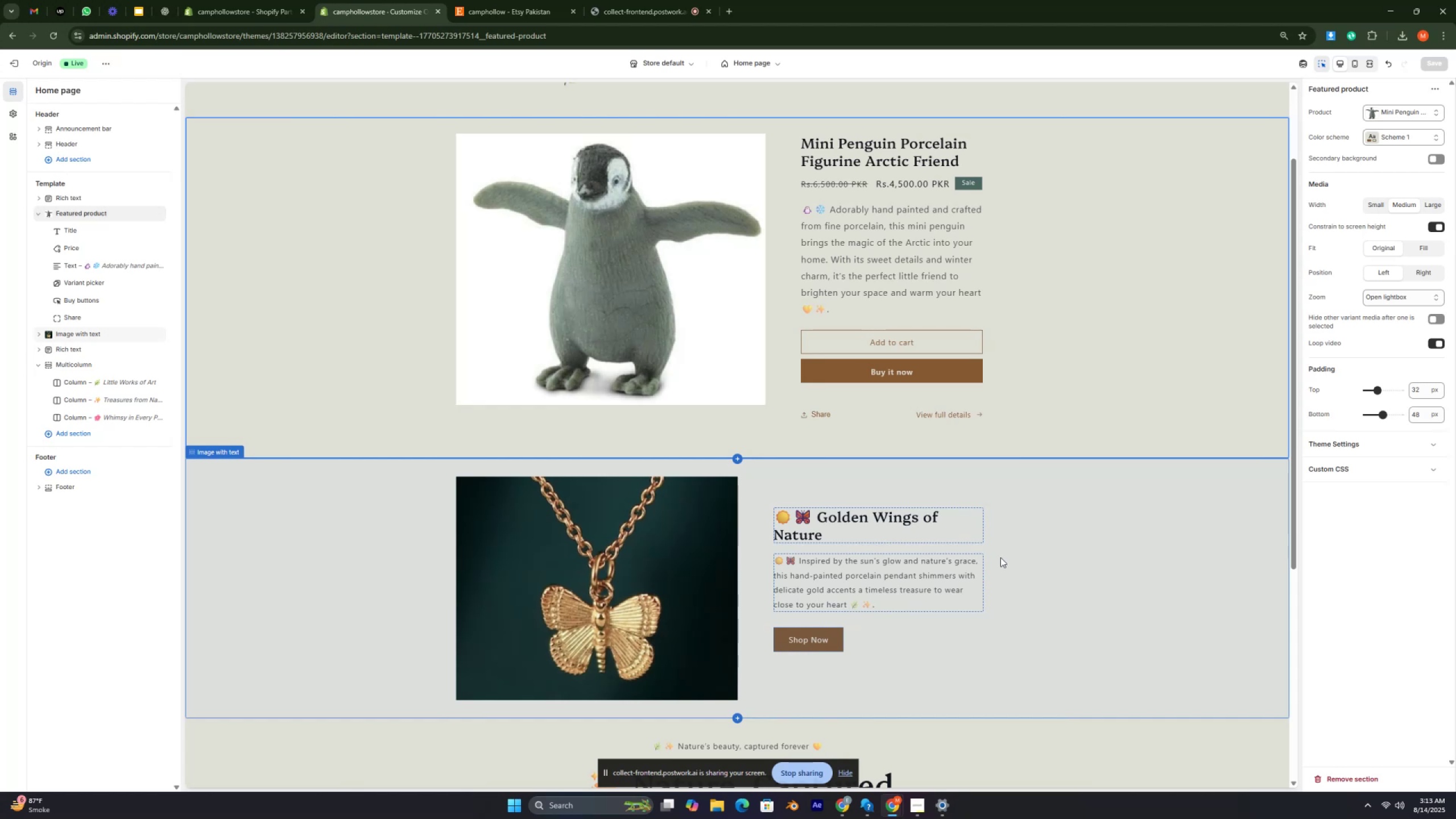 
key(Control+ControlRight)
 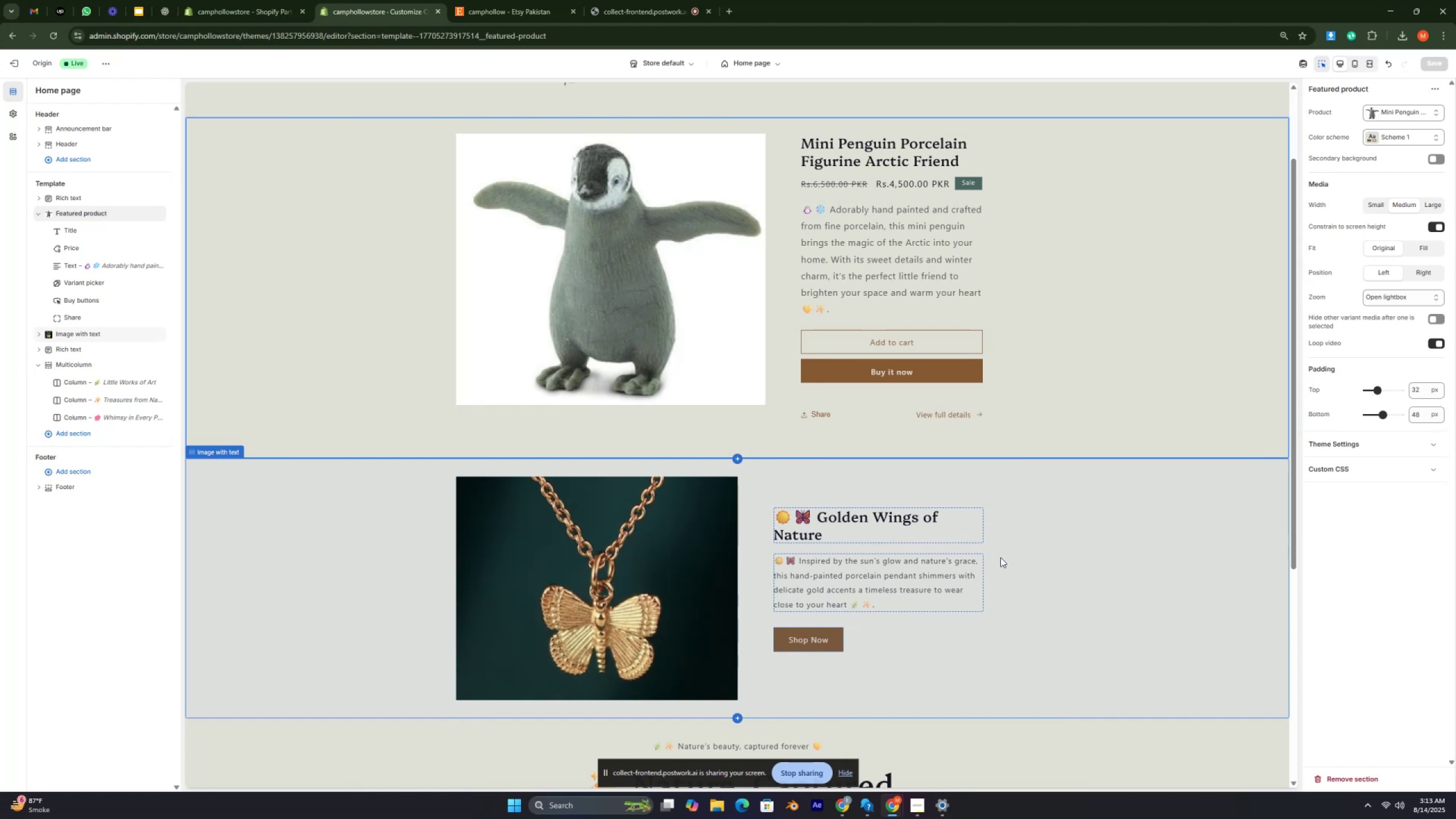 
key(Control+ControlRight)
 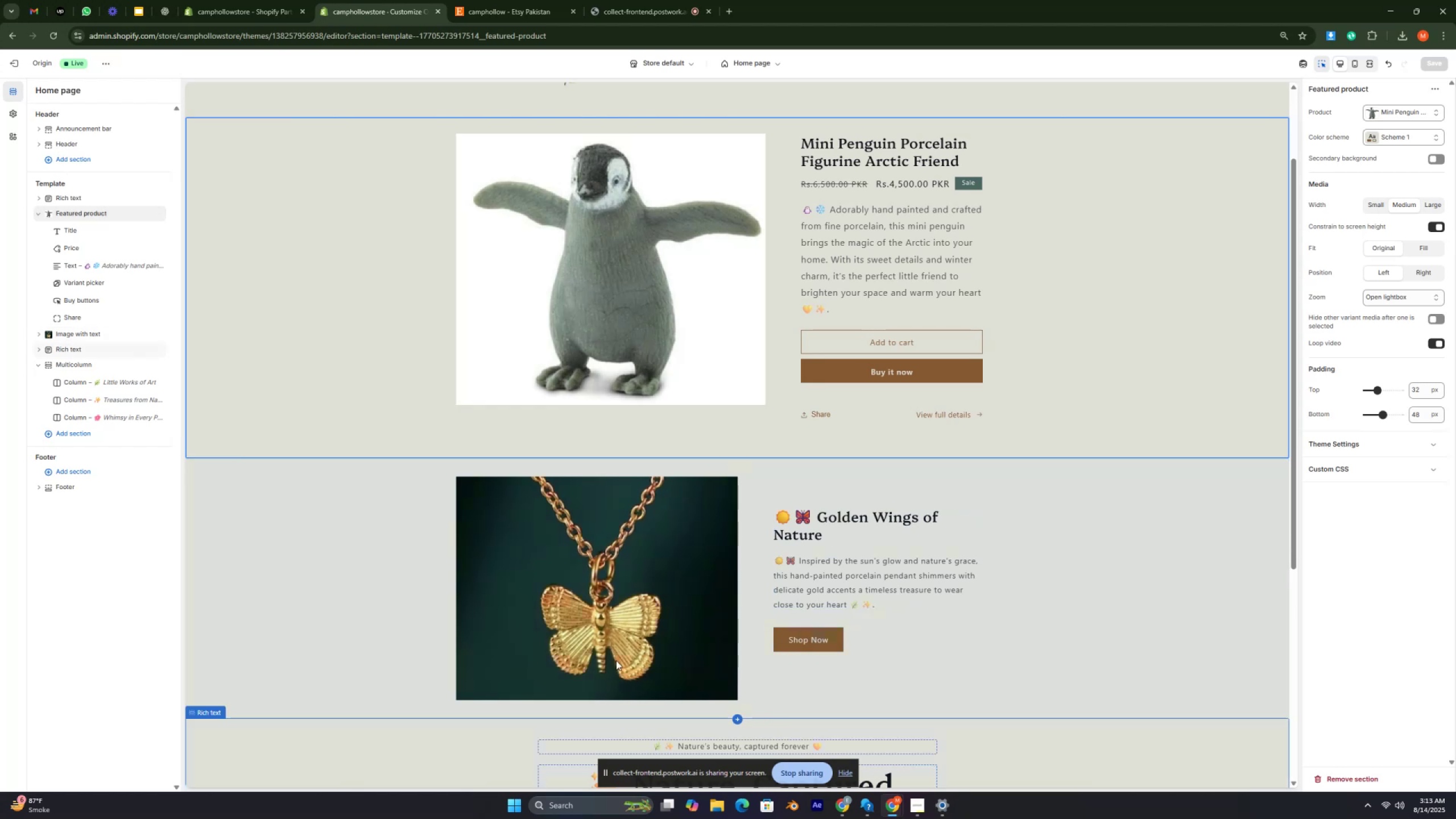 
scroll: coordinate [767, 456], scroll_direction: down, amount: 3.0
 